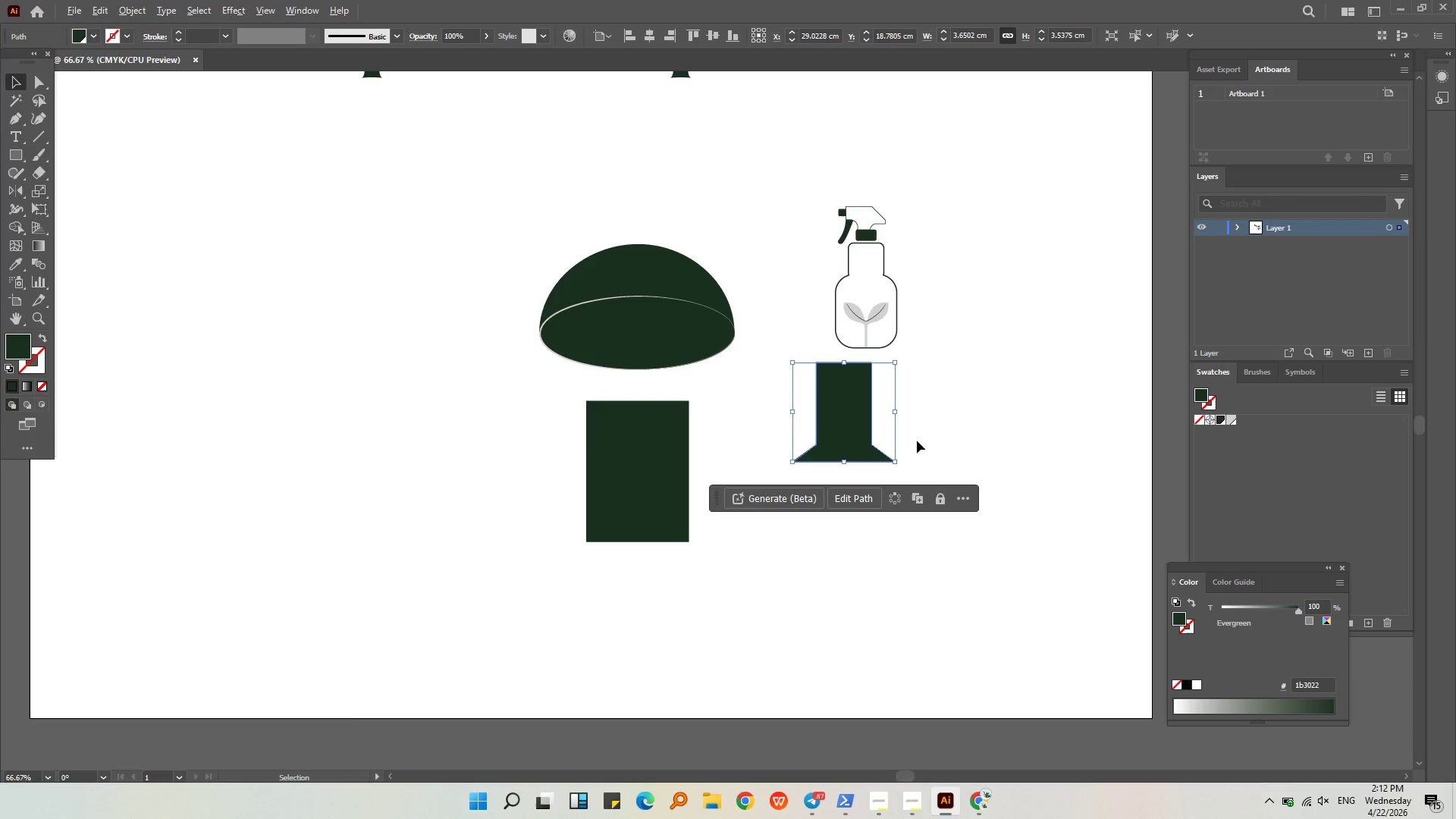 
scroll: coordinate [917, 441], scroll_direction: up, amount: 2.0
 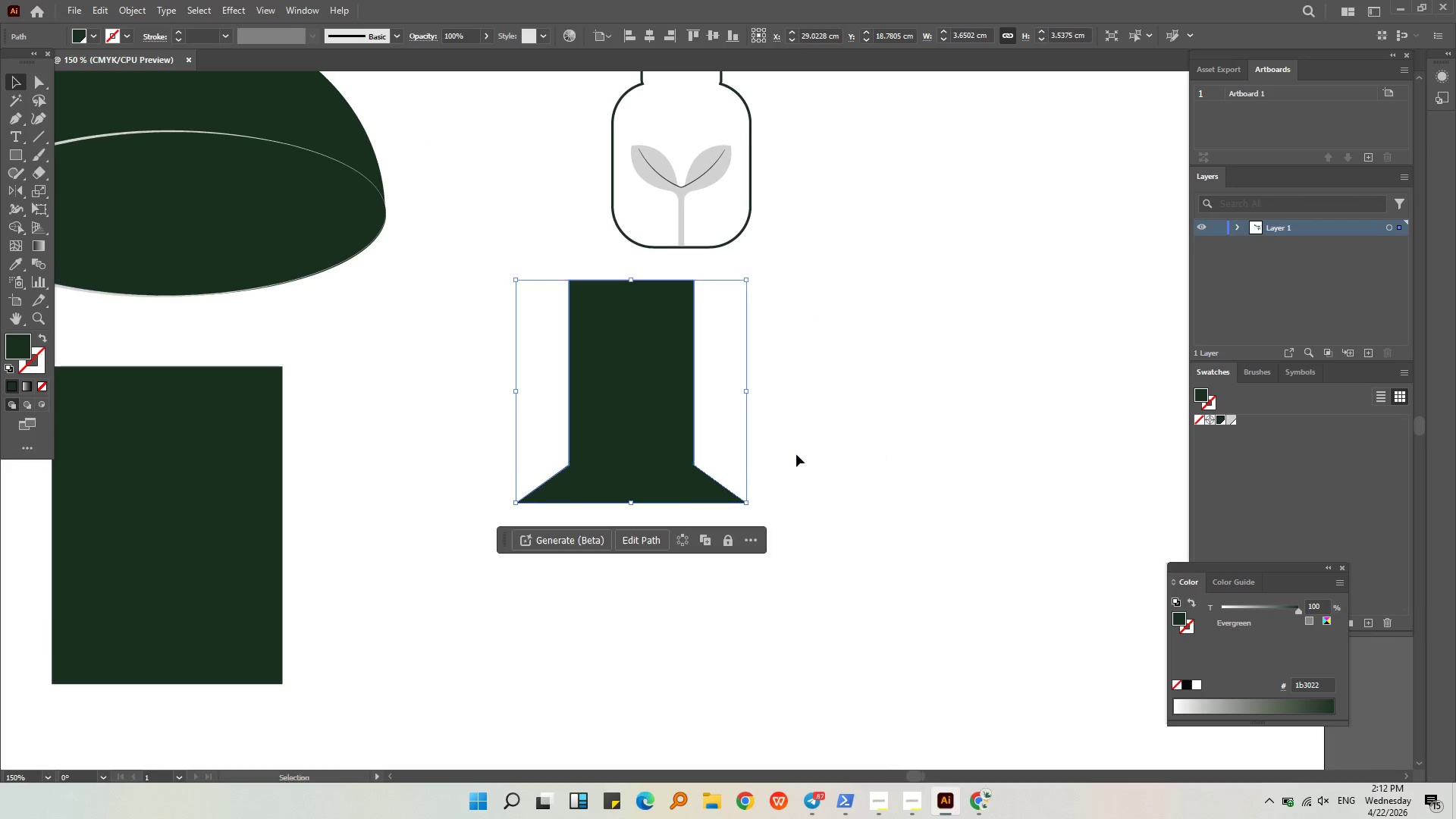 
key(Control+V)
 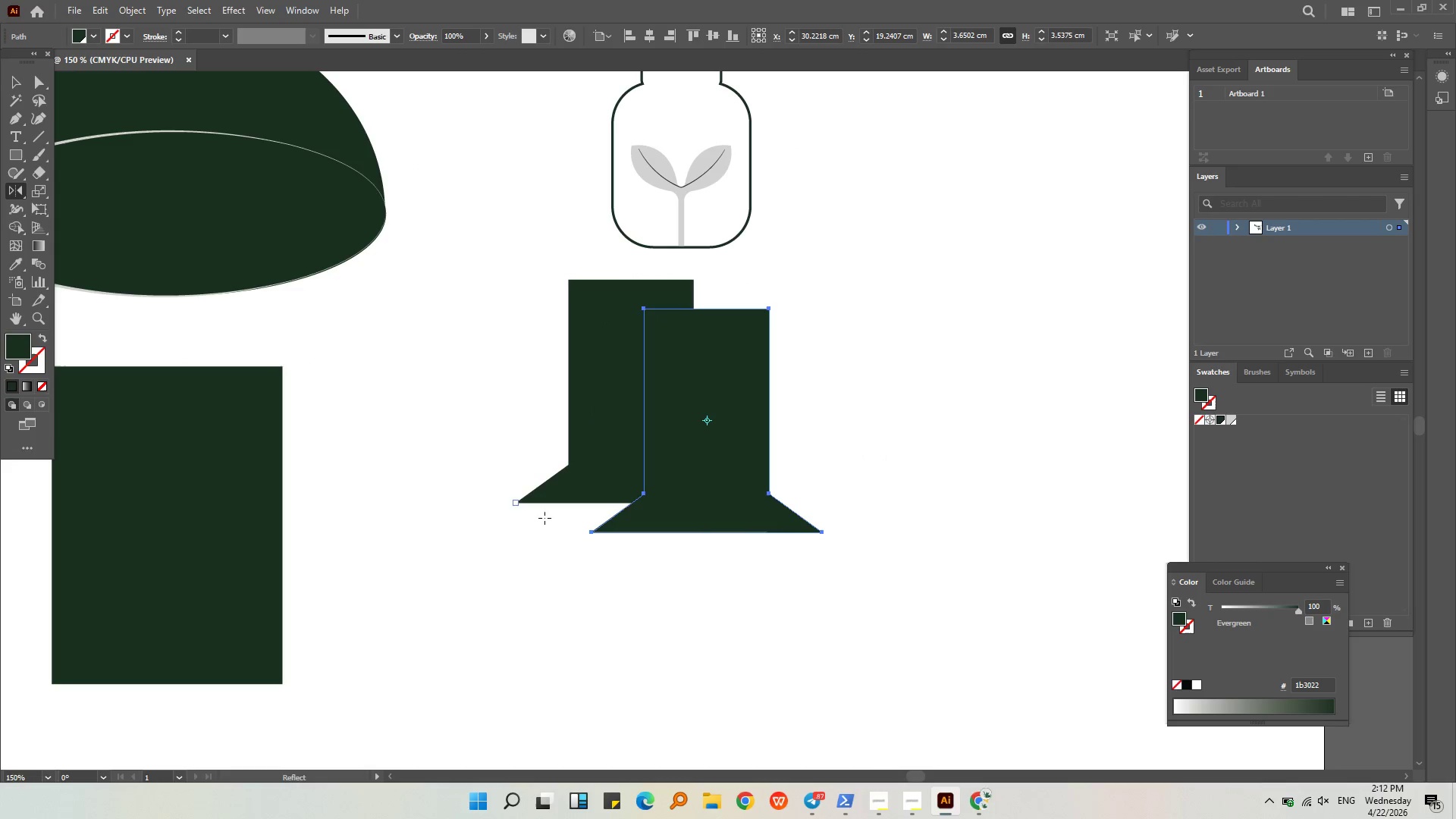 
left_click_drag(start_coordinate=[594, 532], to_coordinate=[736, 654])
 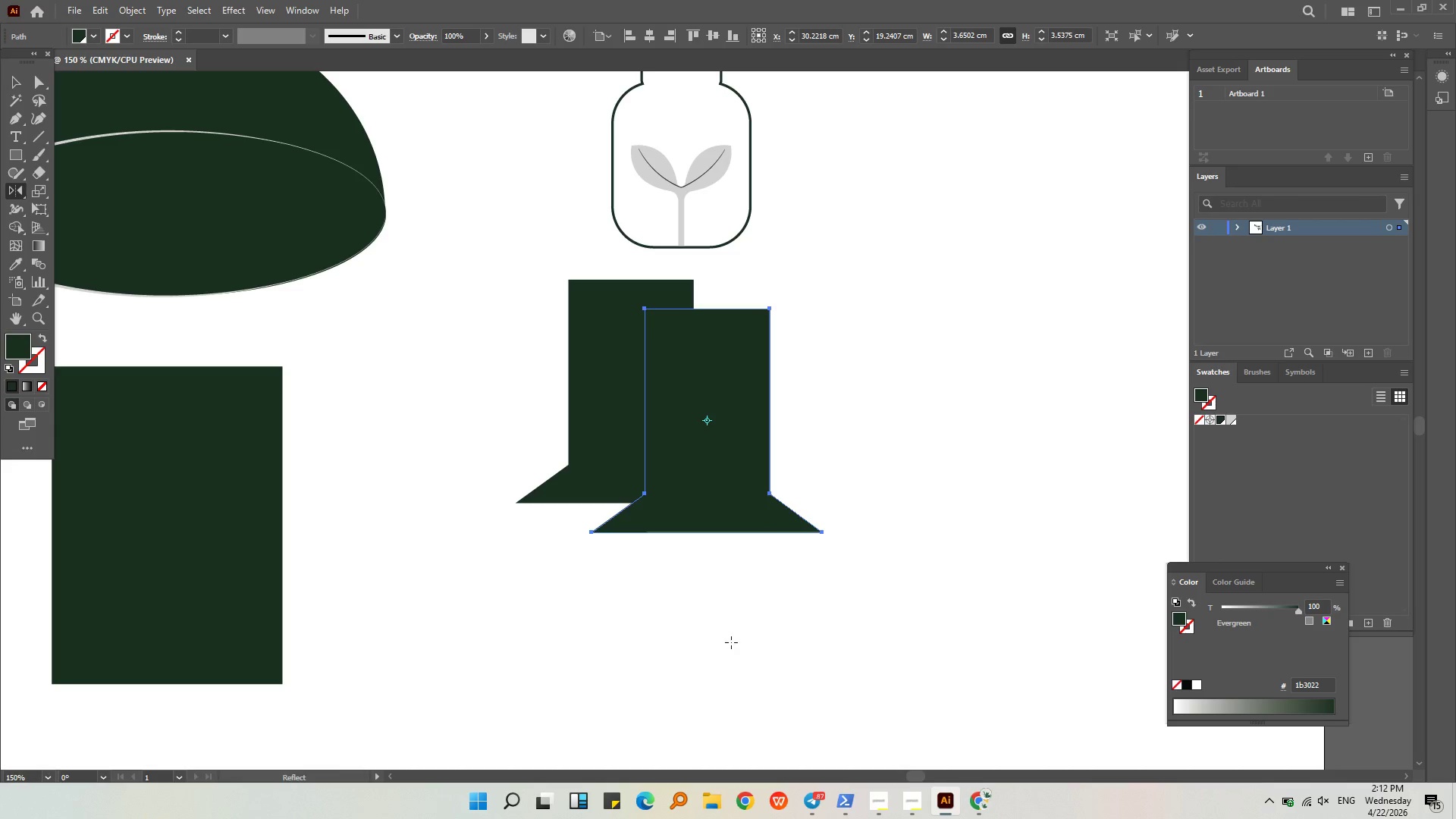 
hold_key(key=ShiftLeft, duration=1.08)
 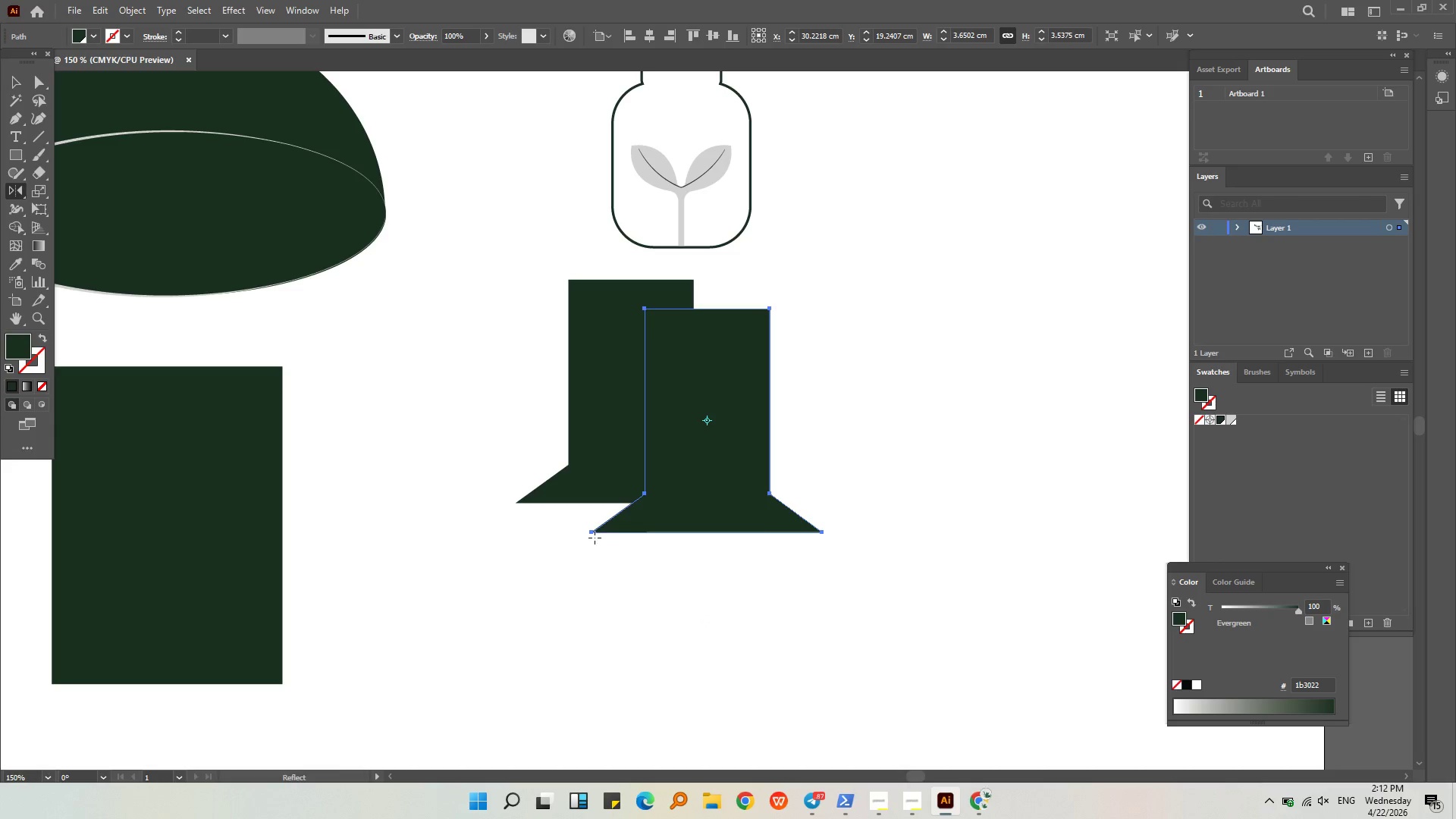 
left_click_drag(start_coordinate=[594, 533], to_coordinate=[889, 532])
 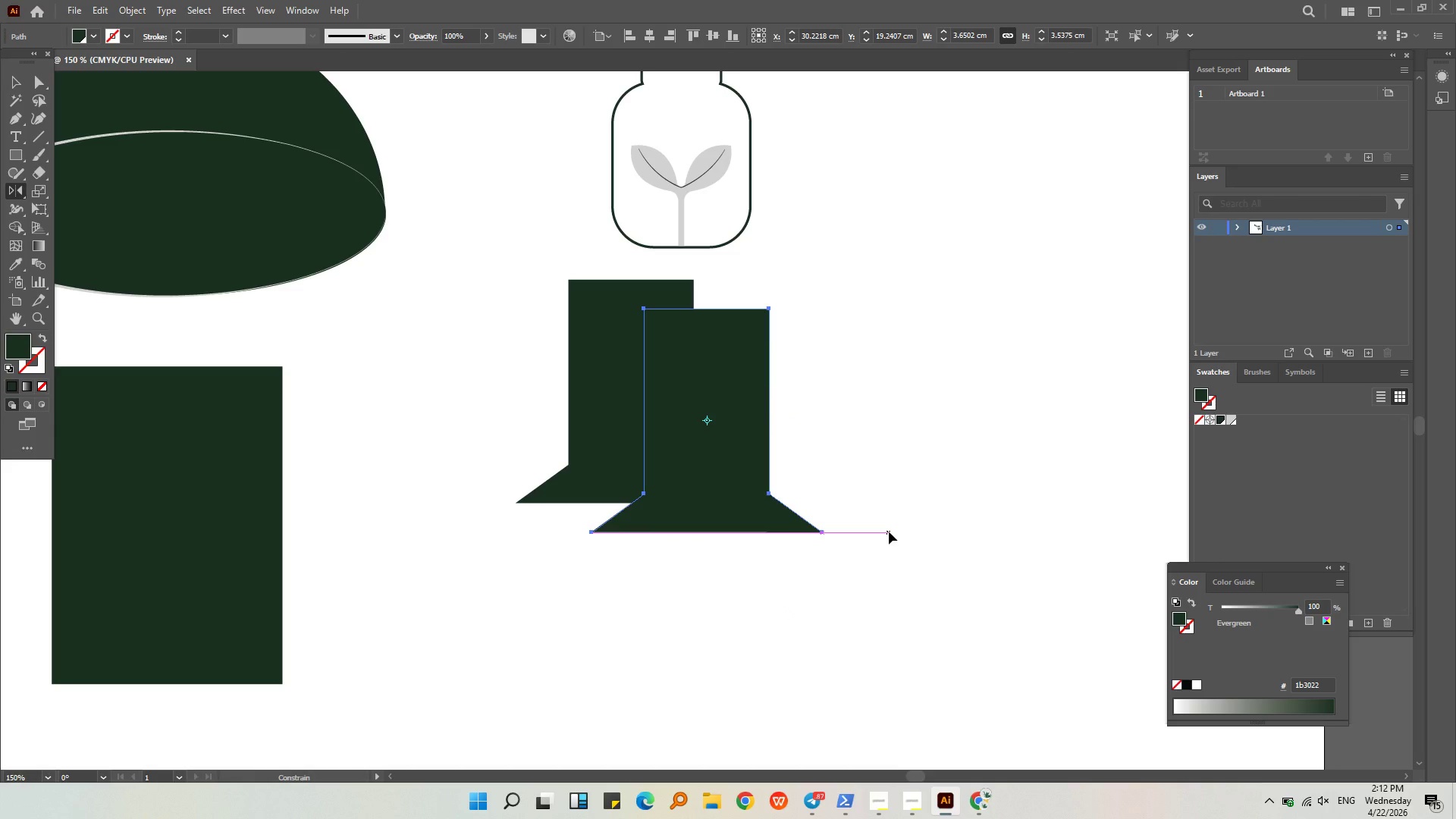 
hold_key(key=ShiftLeft, duration=3.45)
 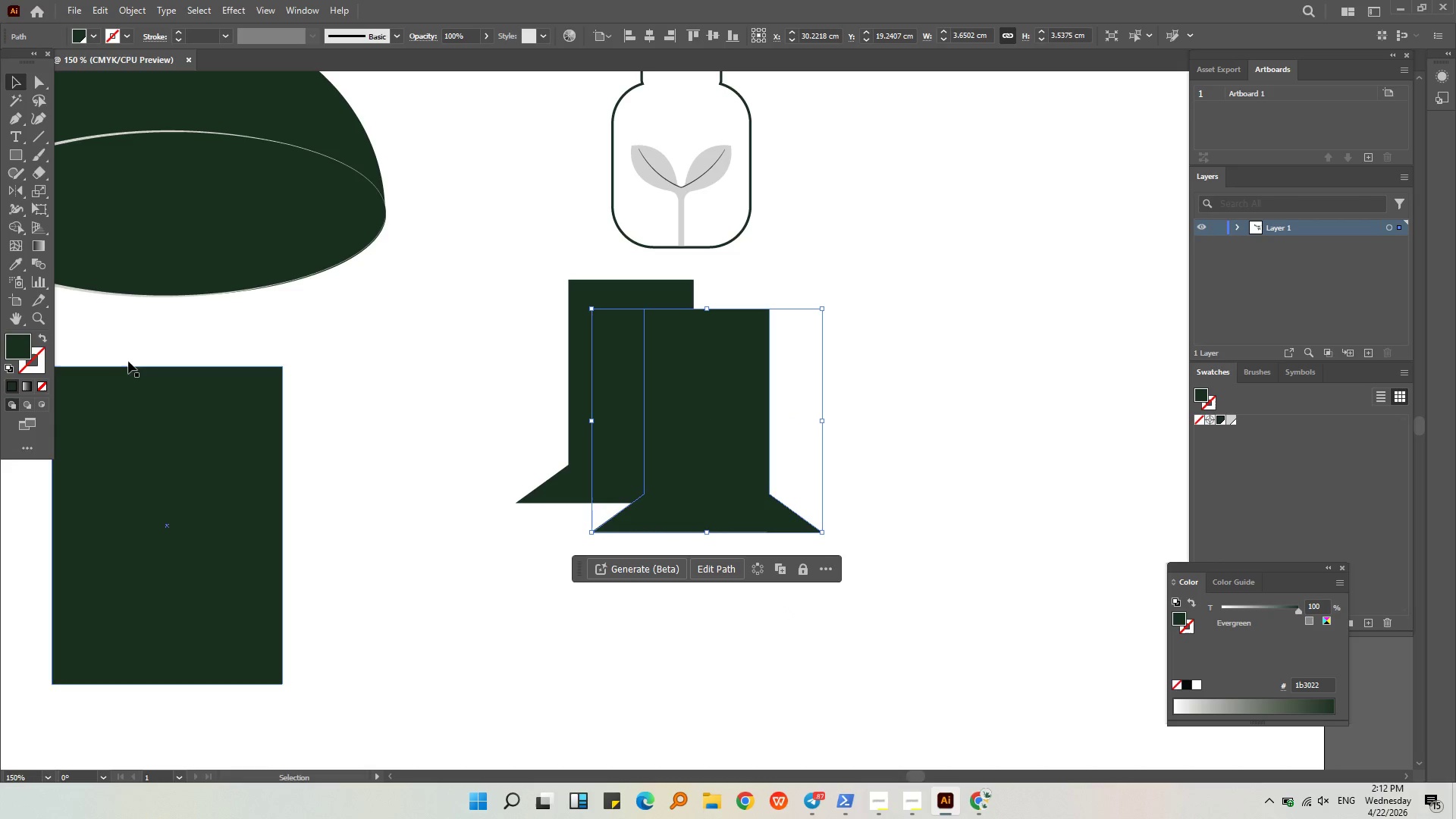 
double_click([16, 344])
 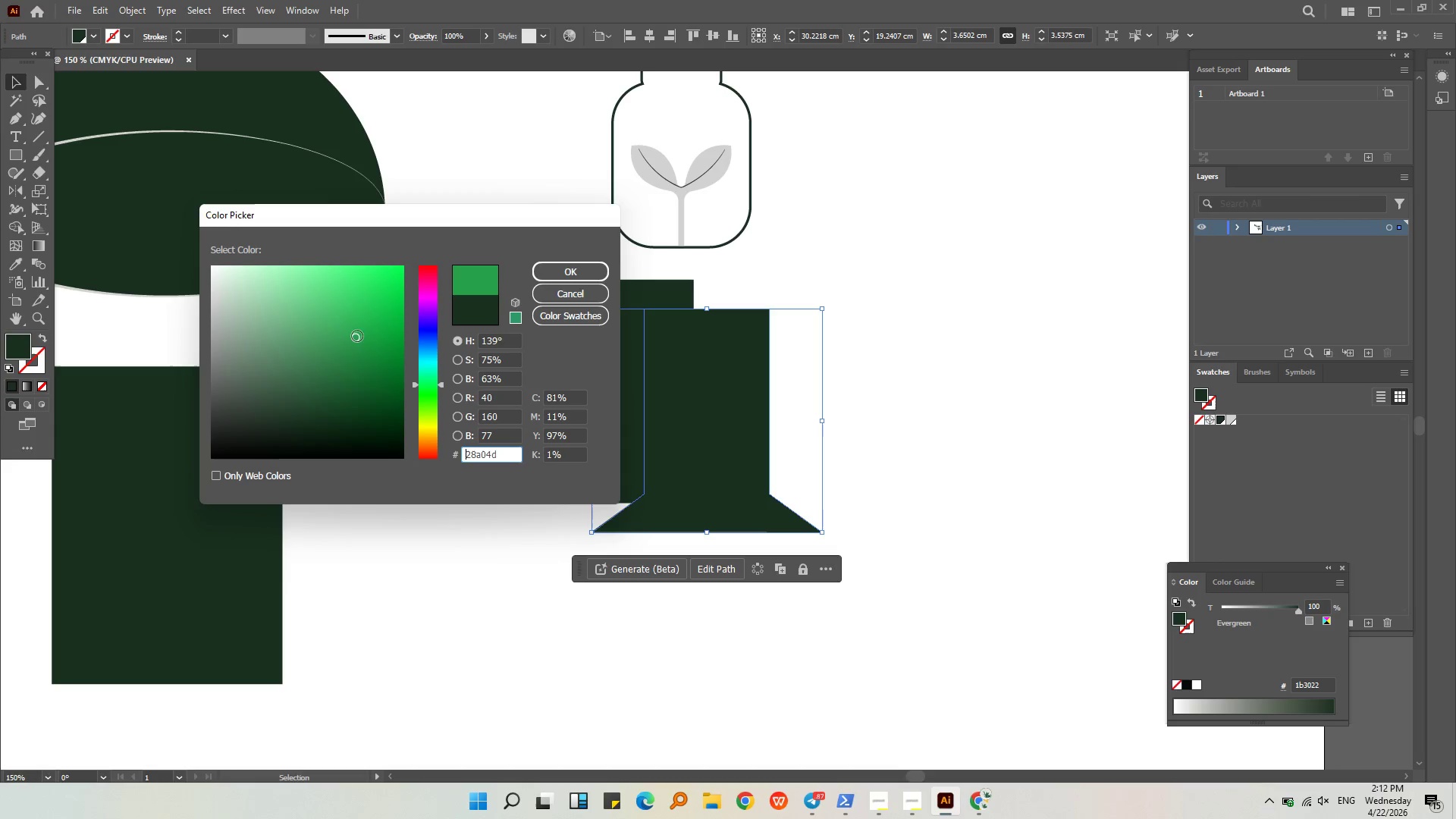 
double_click([670, 359])
 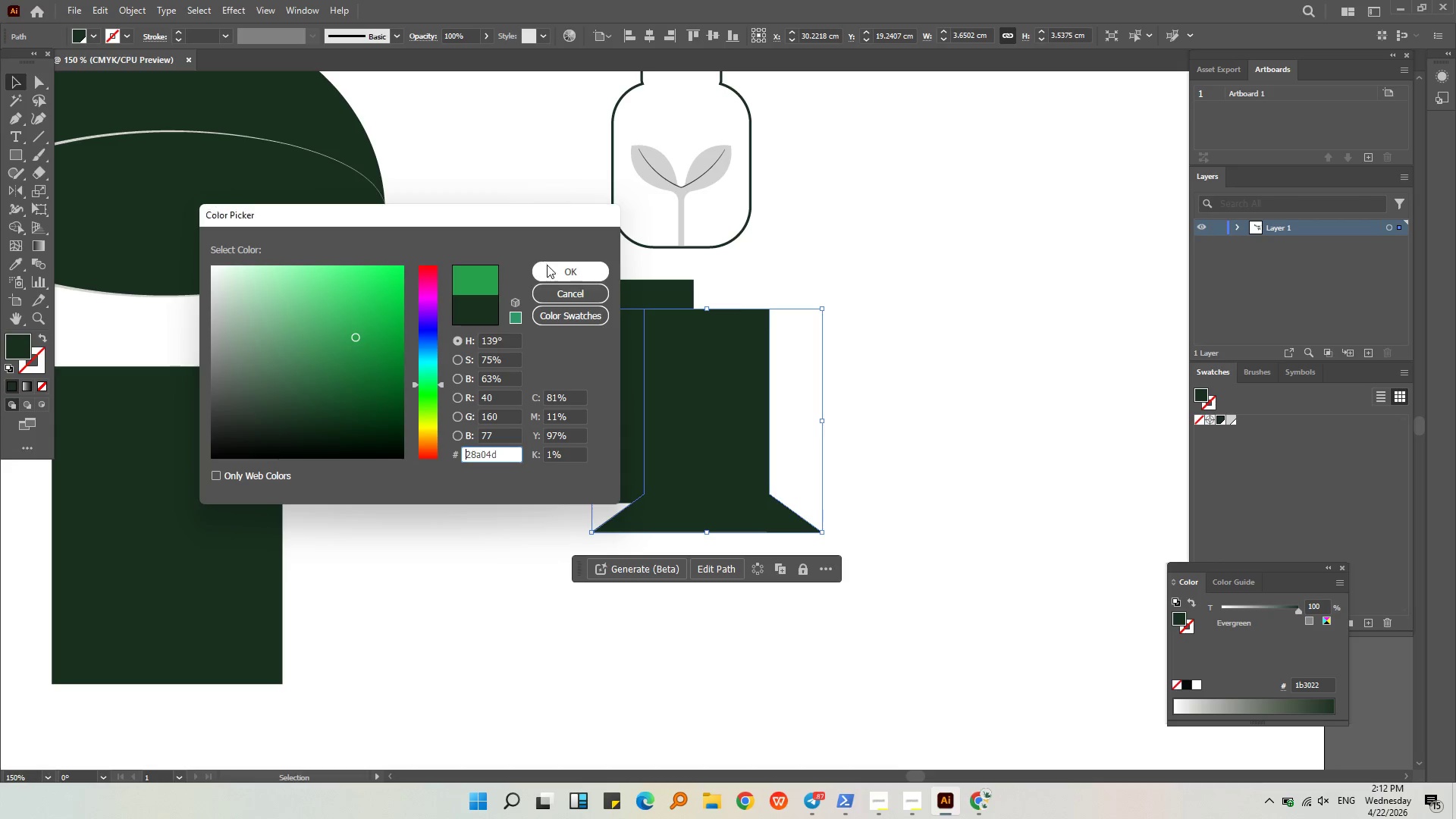 
double_click([989, 345])
 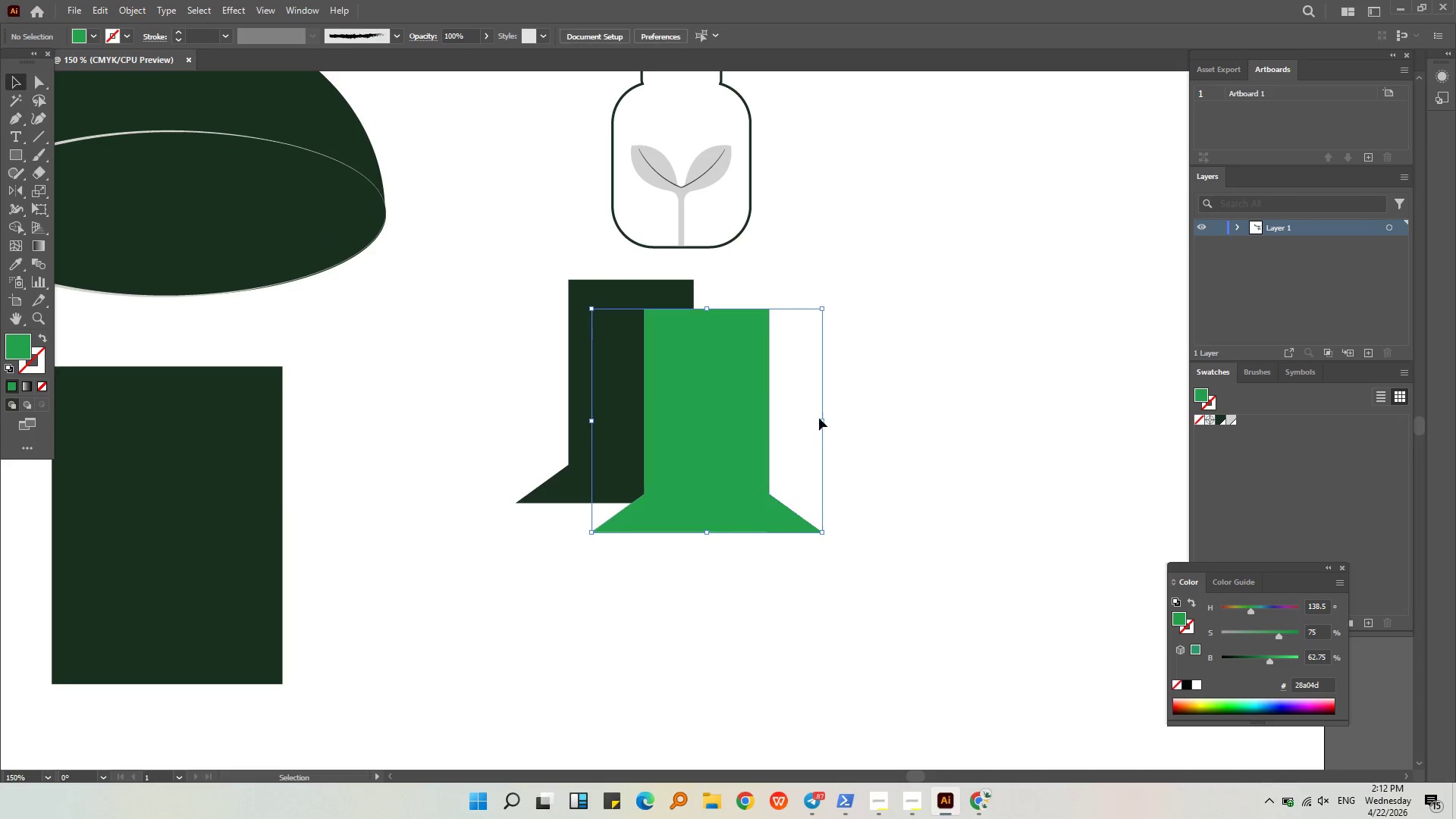 
key(Alt+AltLeft)
 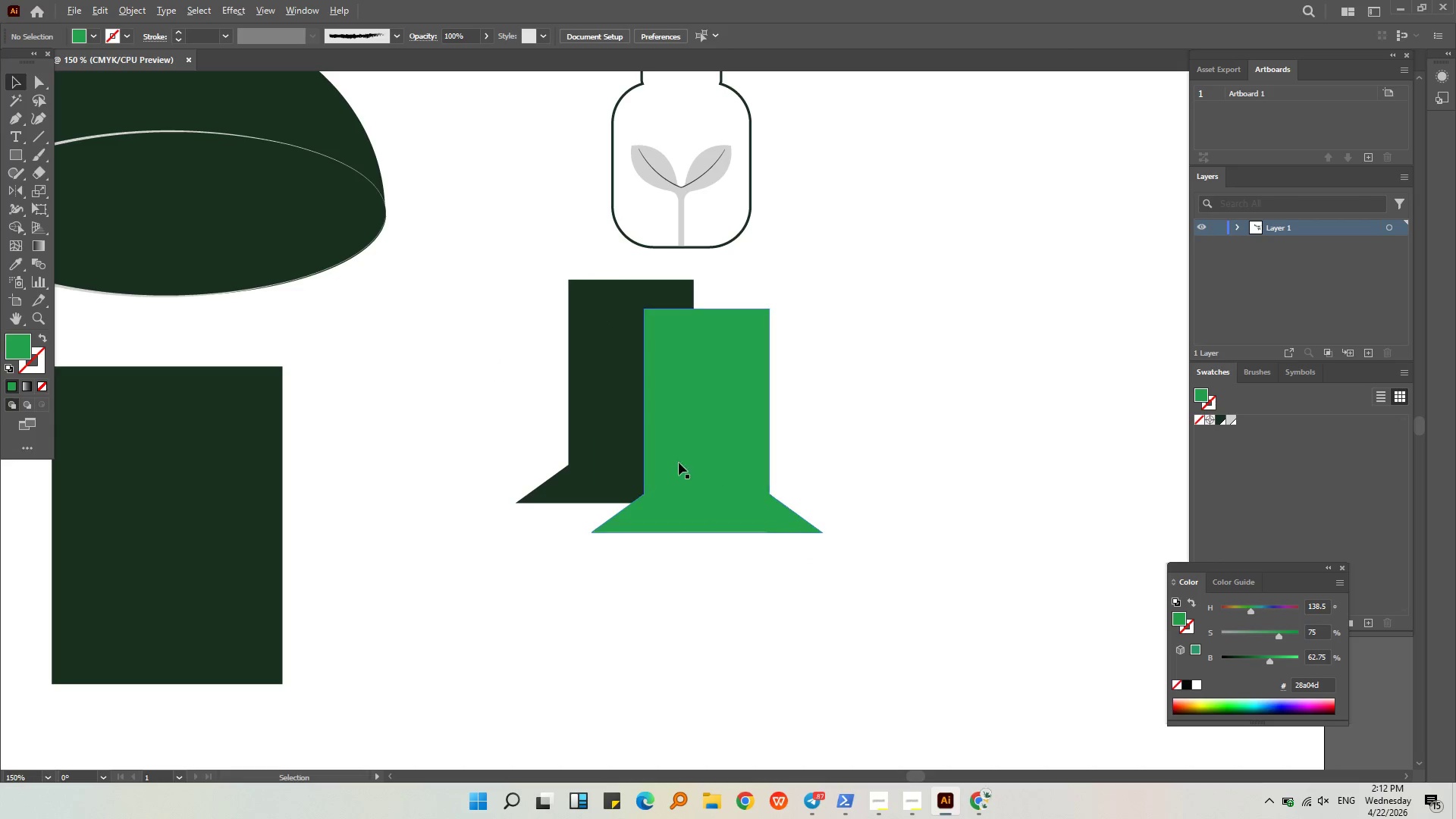 
left_click([723, 490])
 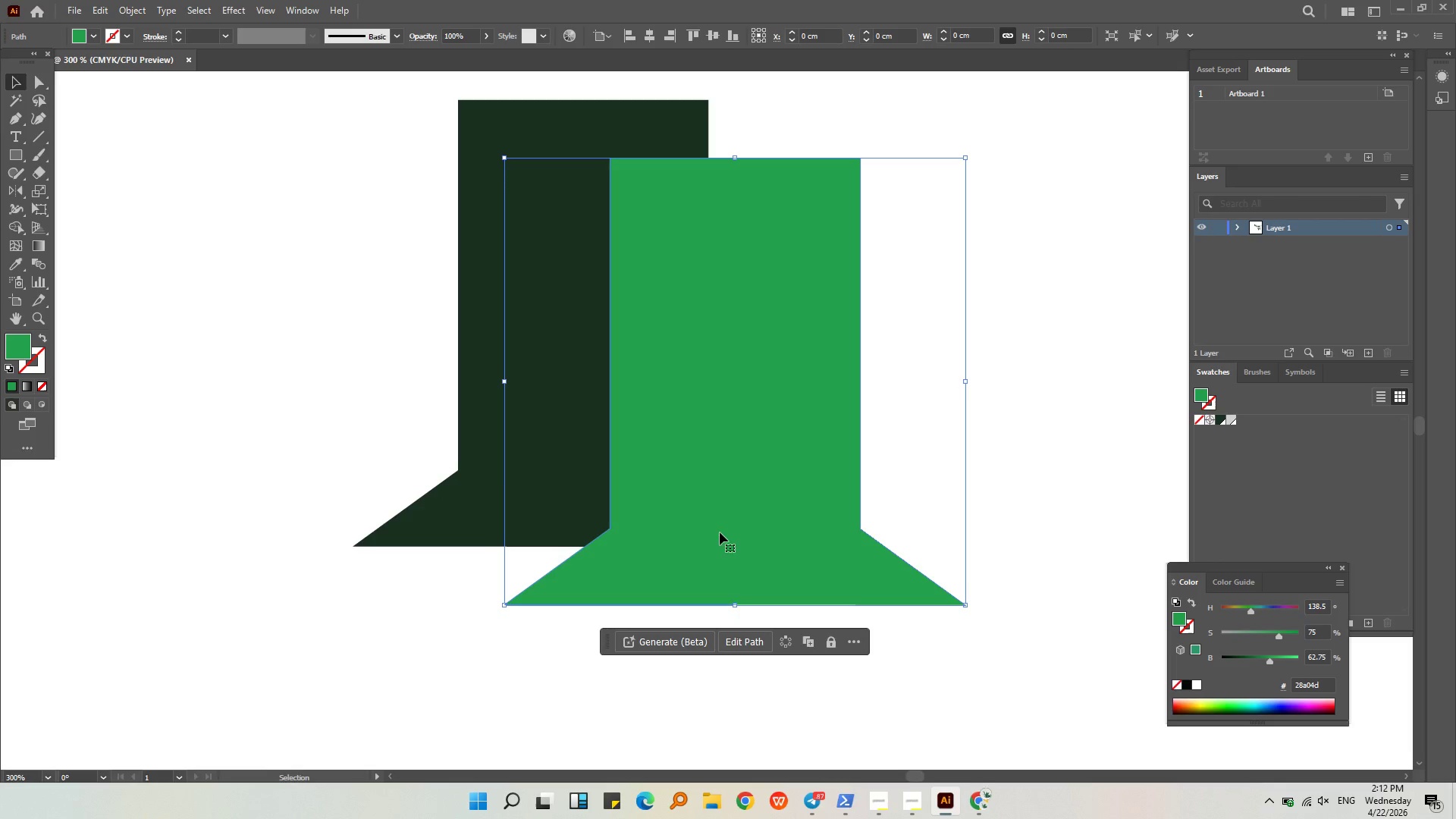 
left_click_drag(start_coordinate=[714, 532], to_coordinate=[563, 475])
 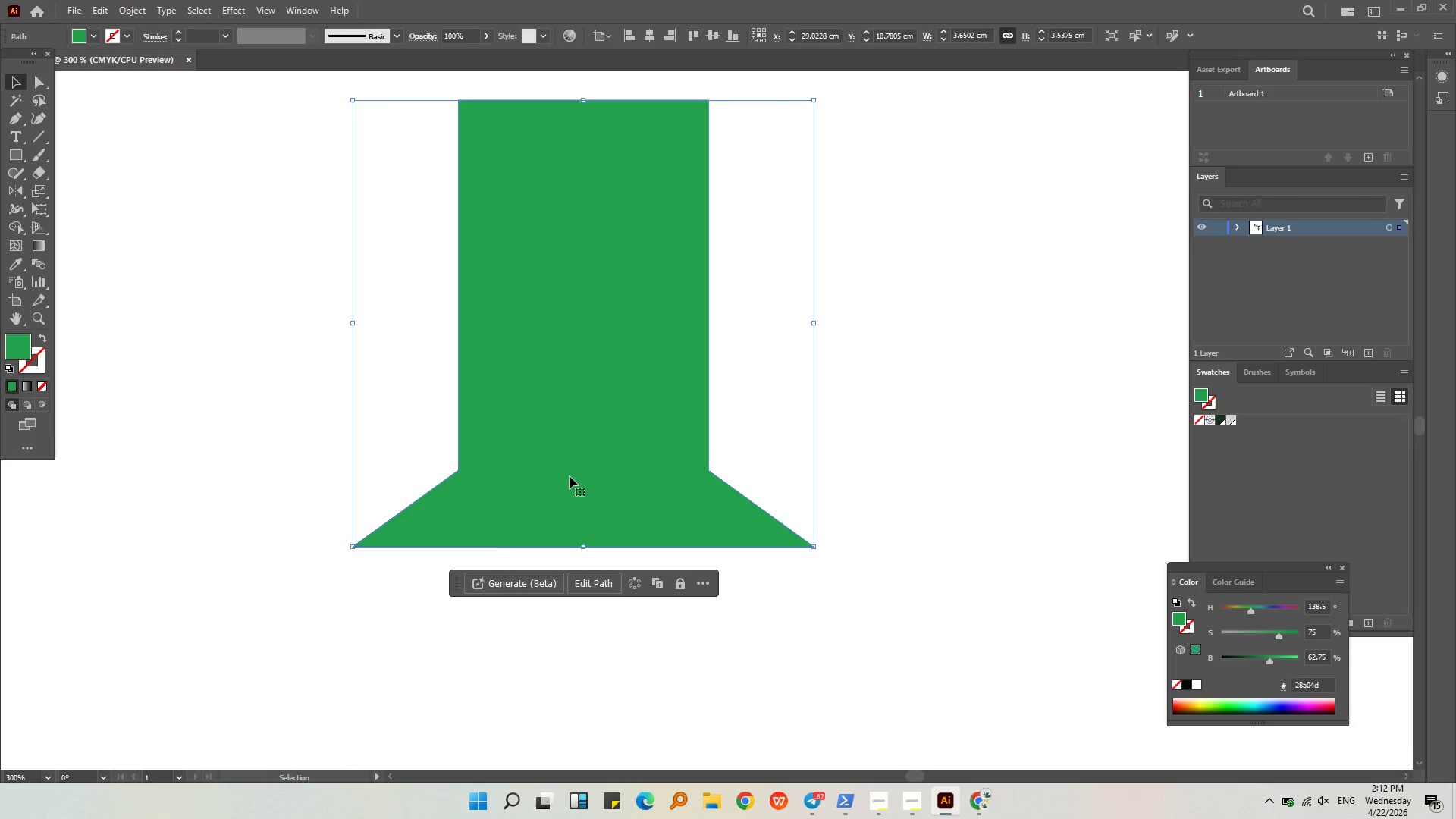 
scroll: coordinate [675, 463], scroll_direction: up, amount: 2.0
 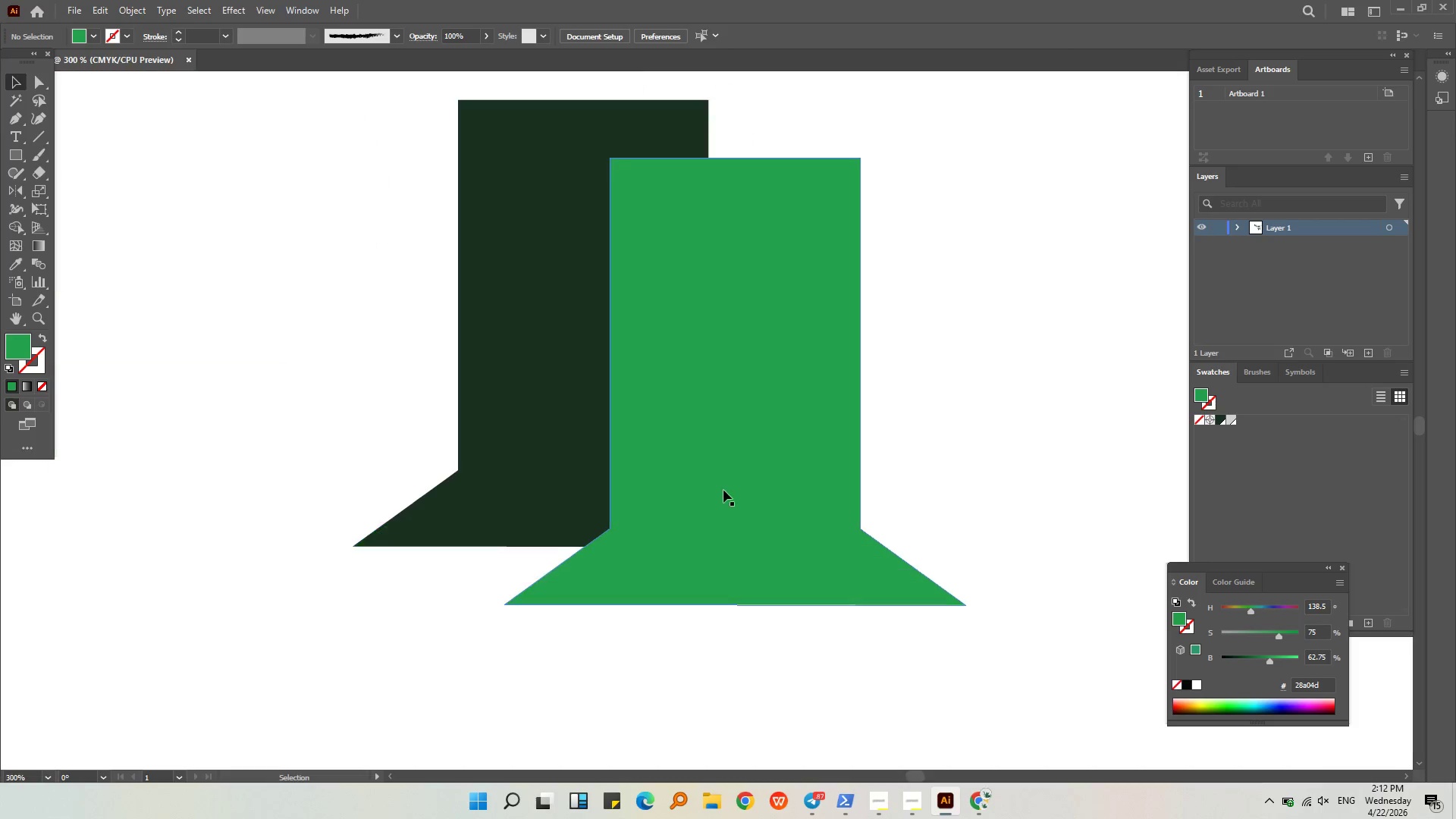 
key(Alt+AltLeft)
 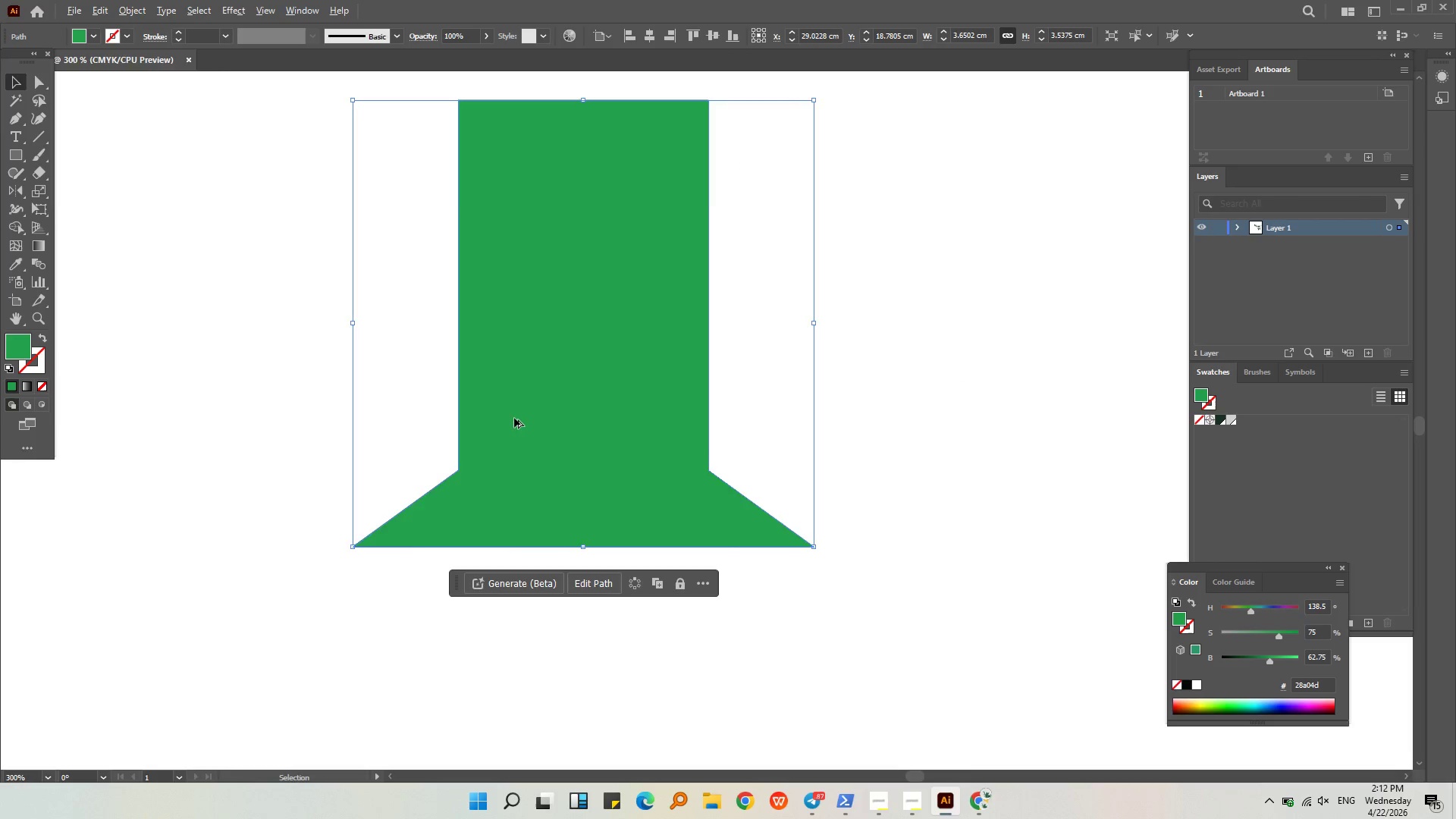 
left_click_drag(start_coordinate=[560, 432], to_coordinate=[714, 435])
 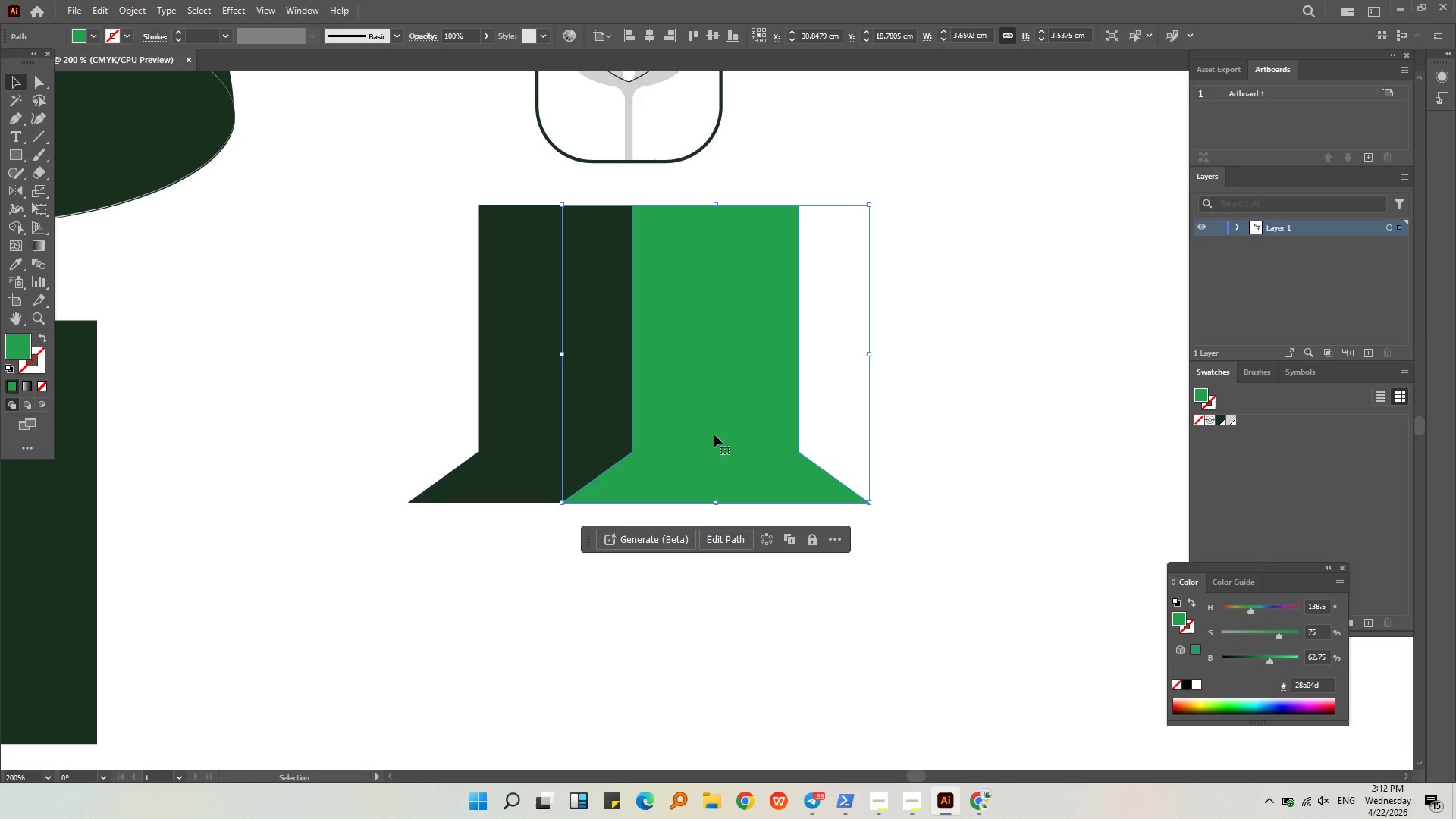 
hold_key(key=ShiftLeft, duration=0.38)
 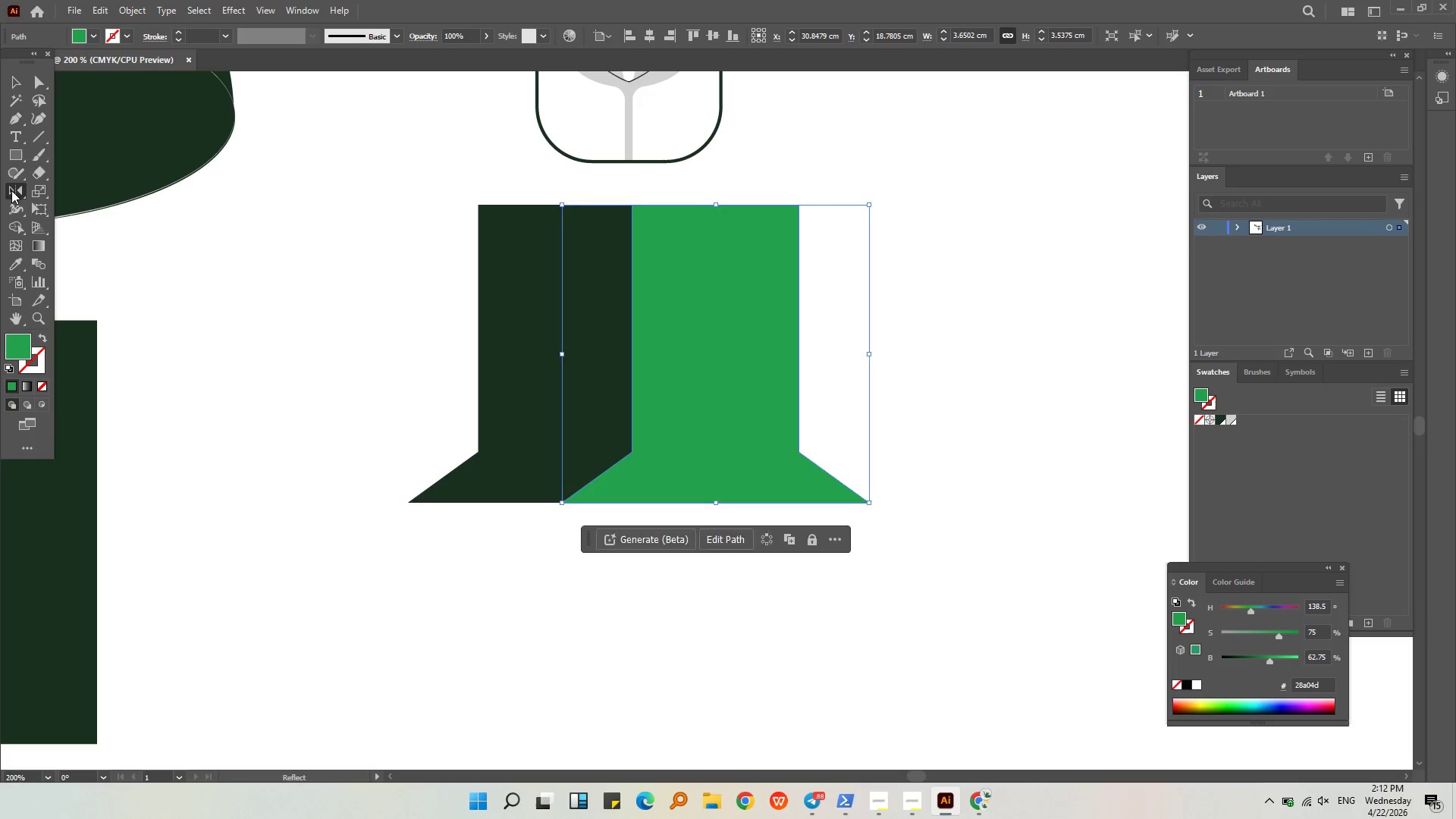 
scroll: coordinate [514, 418], scroll_direction: down, amount: 1.0
 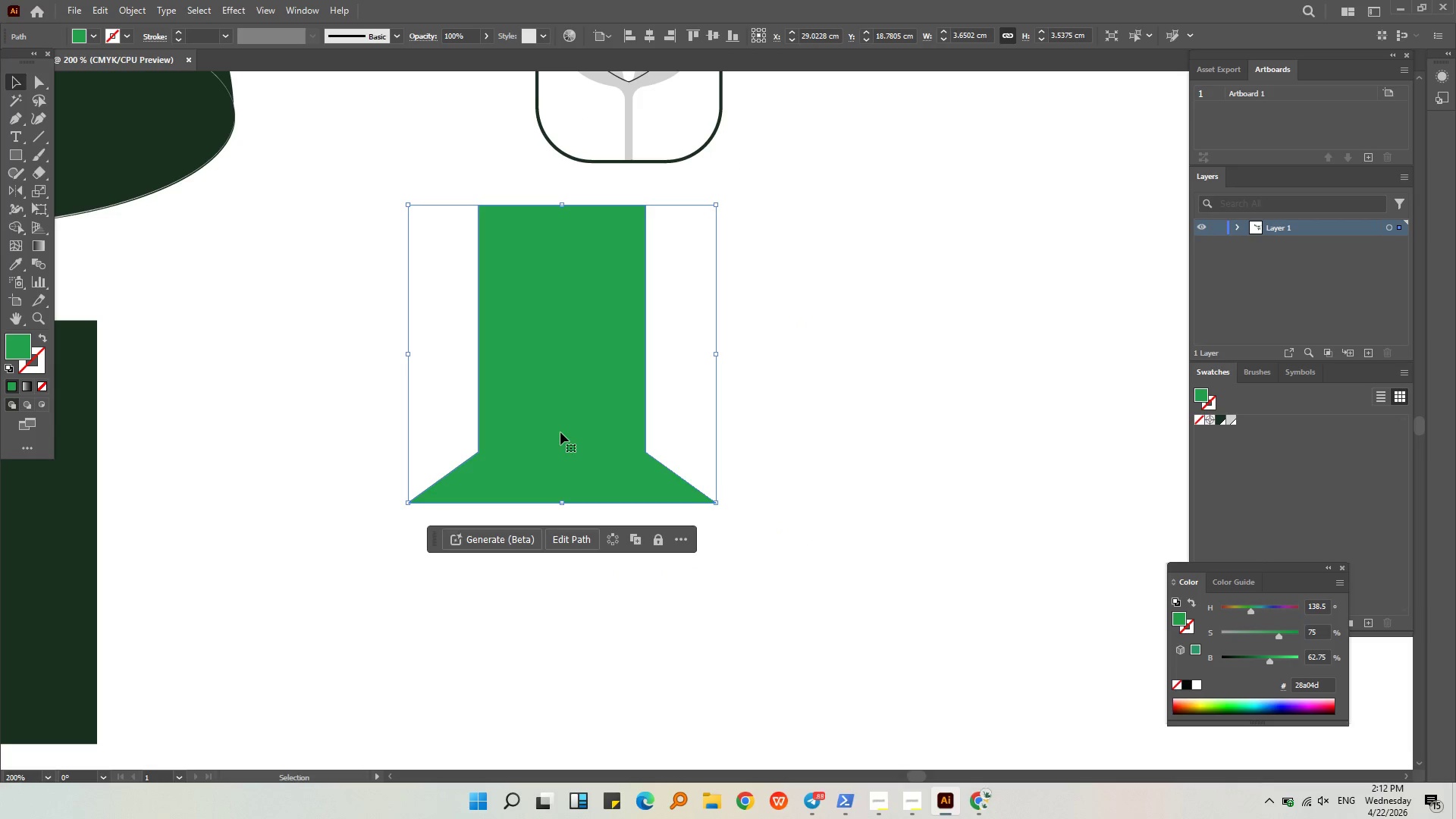 
left_click_drag(start_coordinate=[867, 506], to_coordinate=[527, 508])
 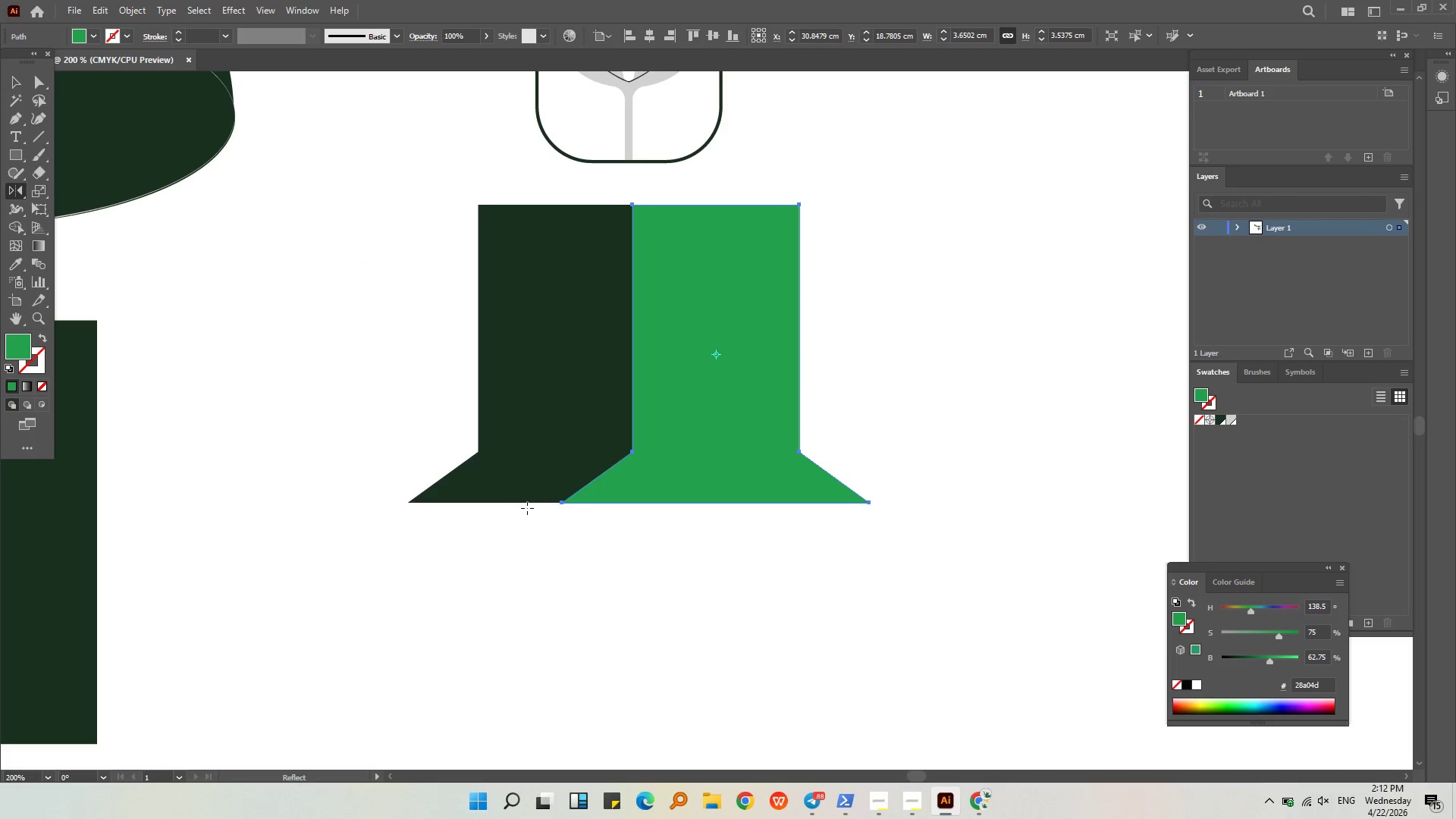 
hold_key(key=ShiftLeft, duration=1.16)
 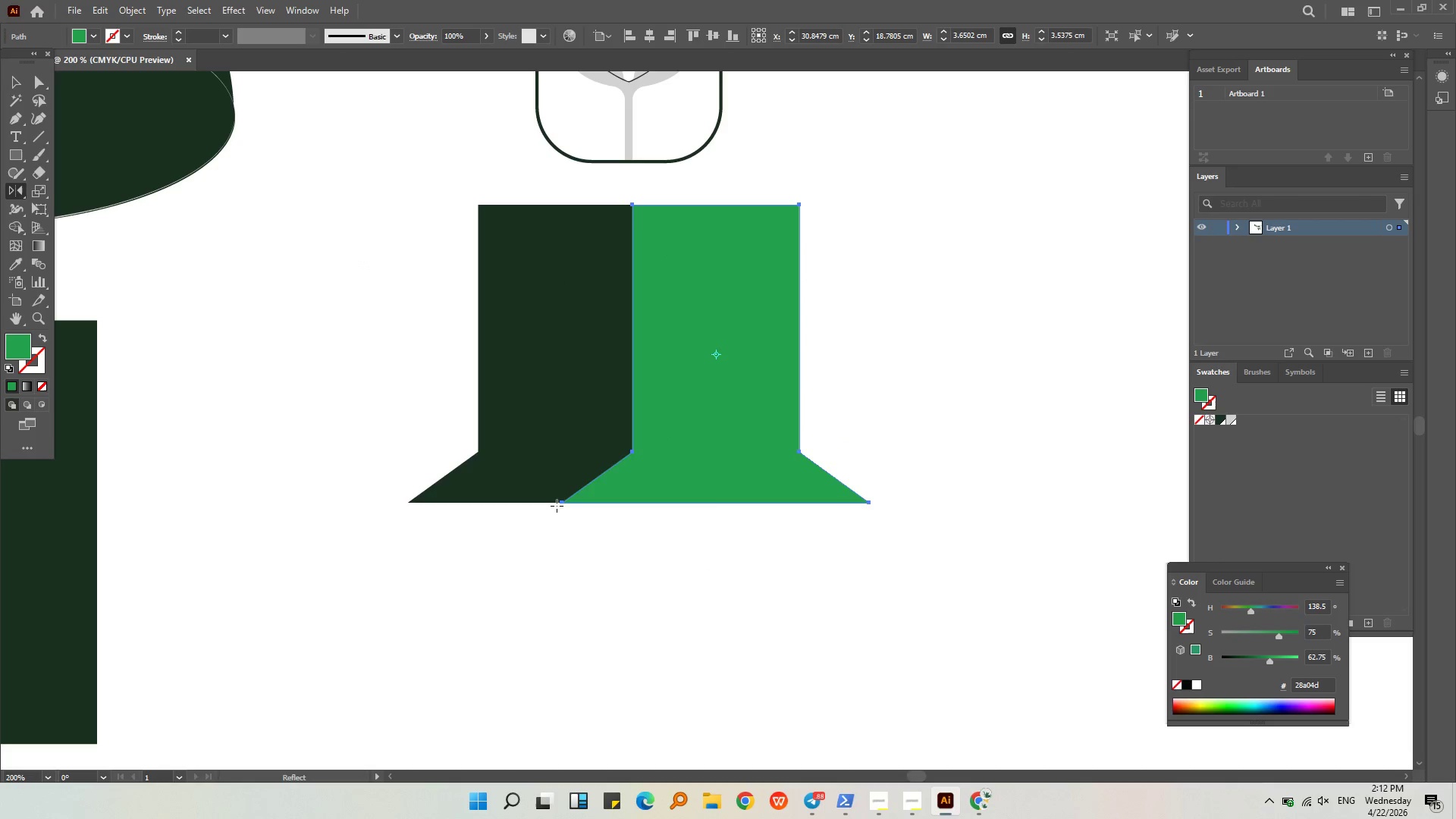 
left_click_drag(start_coordinate=[558, 505], to_coordinate=[871, 510])
 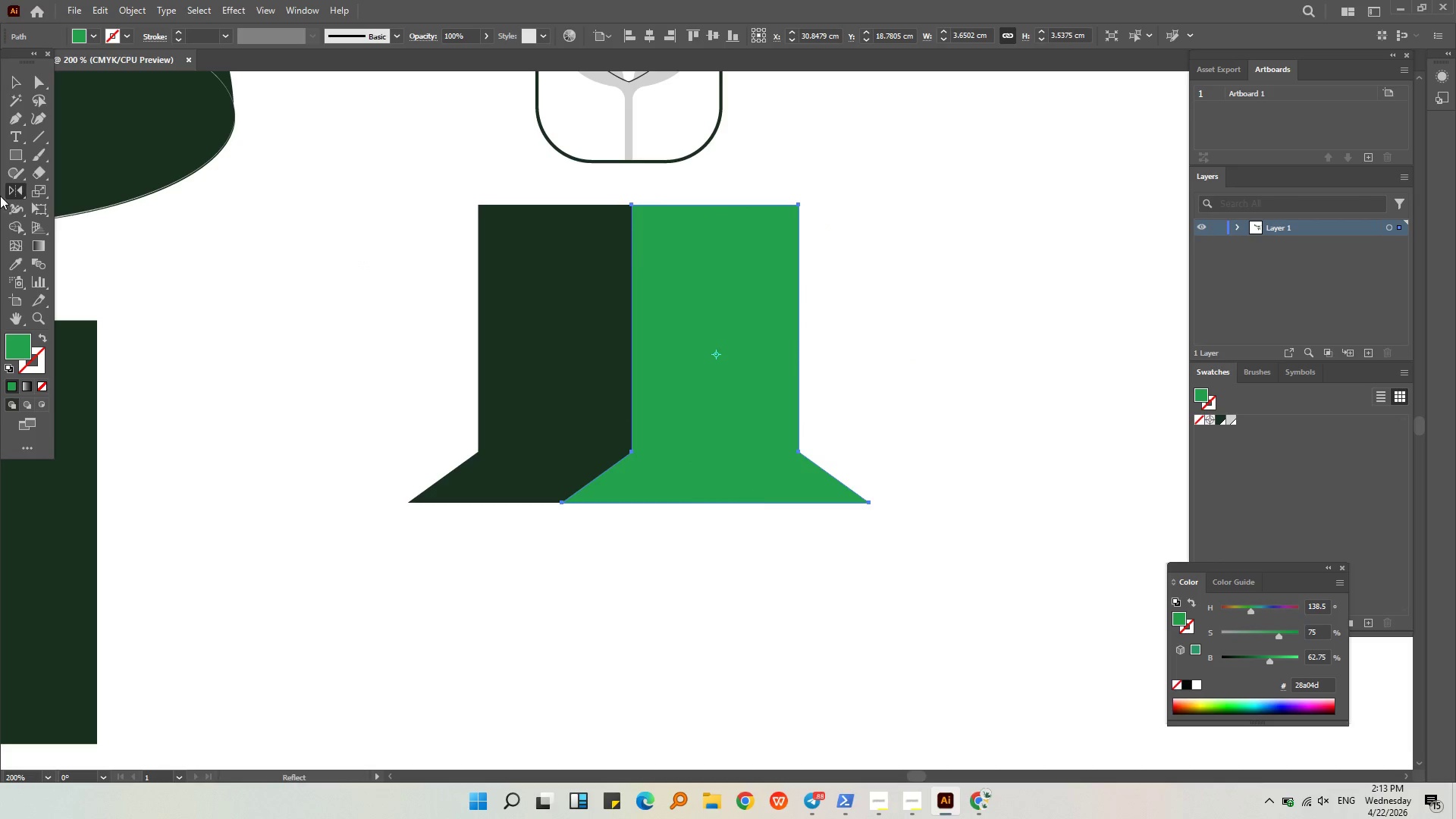 
hold_key(key=ShiftLeft, duration=0.44)
 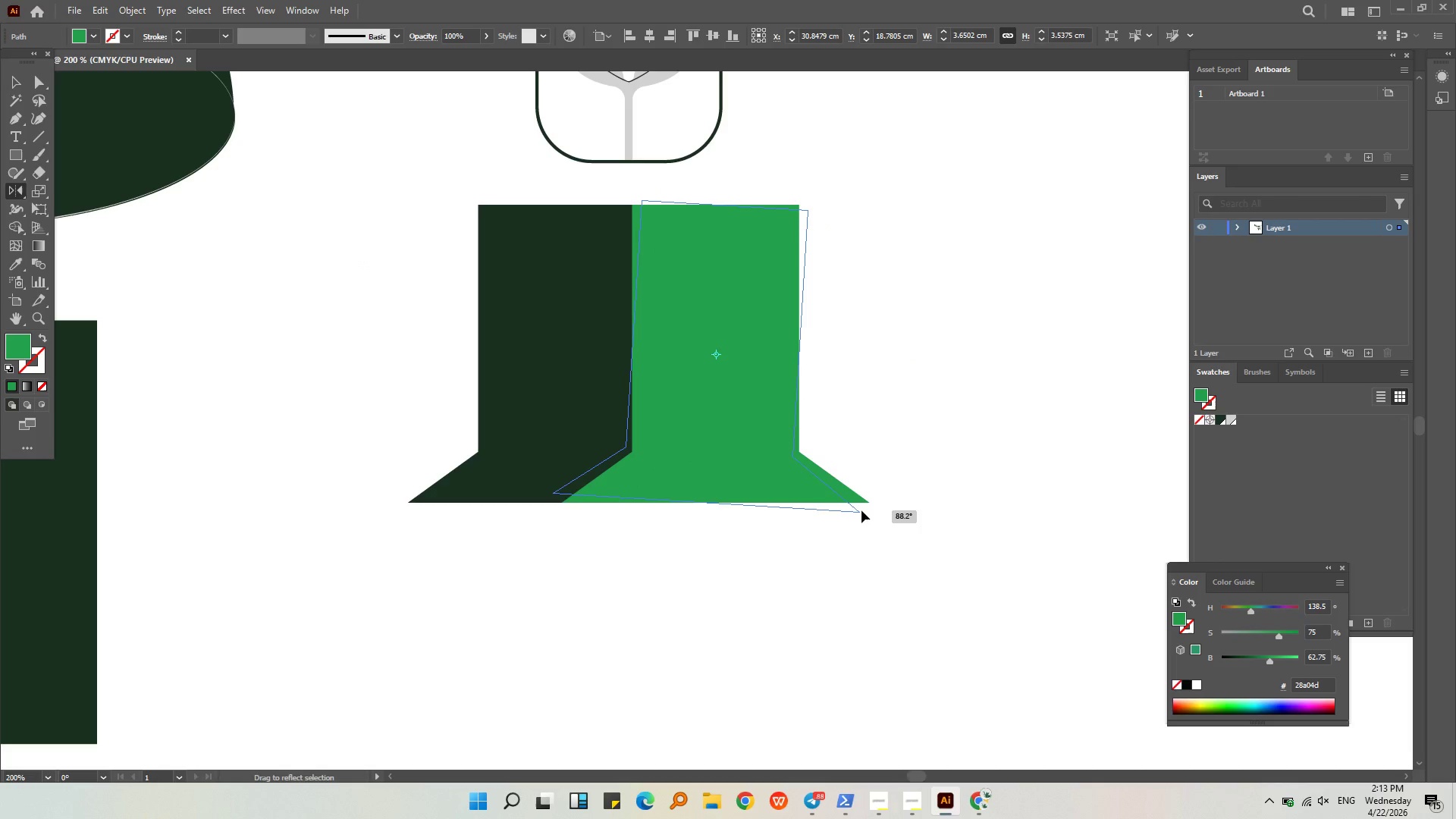 
hold_key(key=ShiftLeft, duration=0.81)
 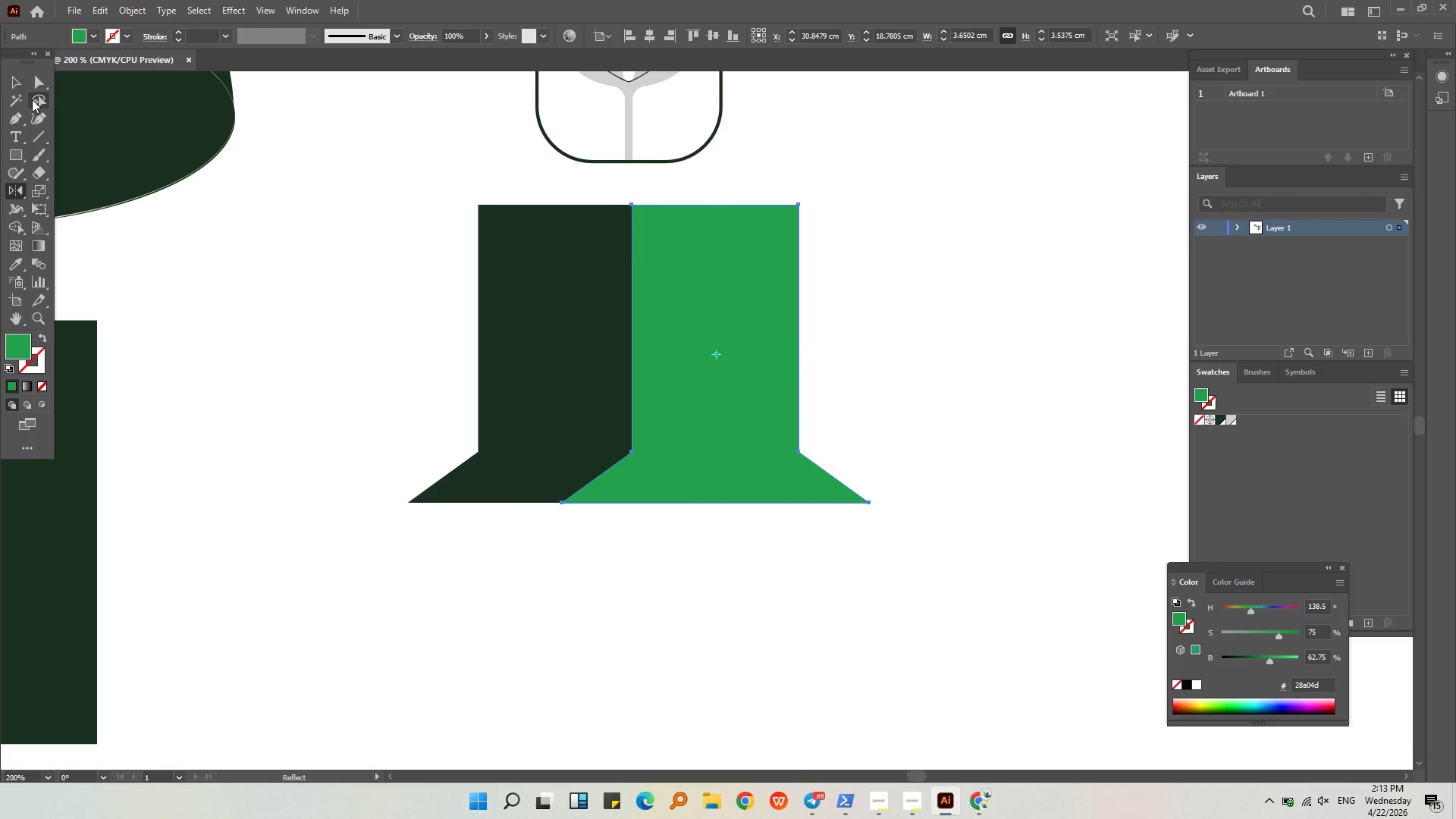 
left_click([22, 87])
 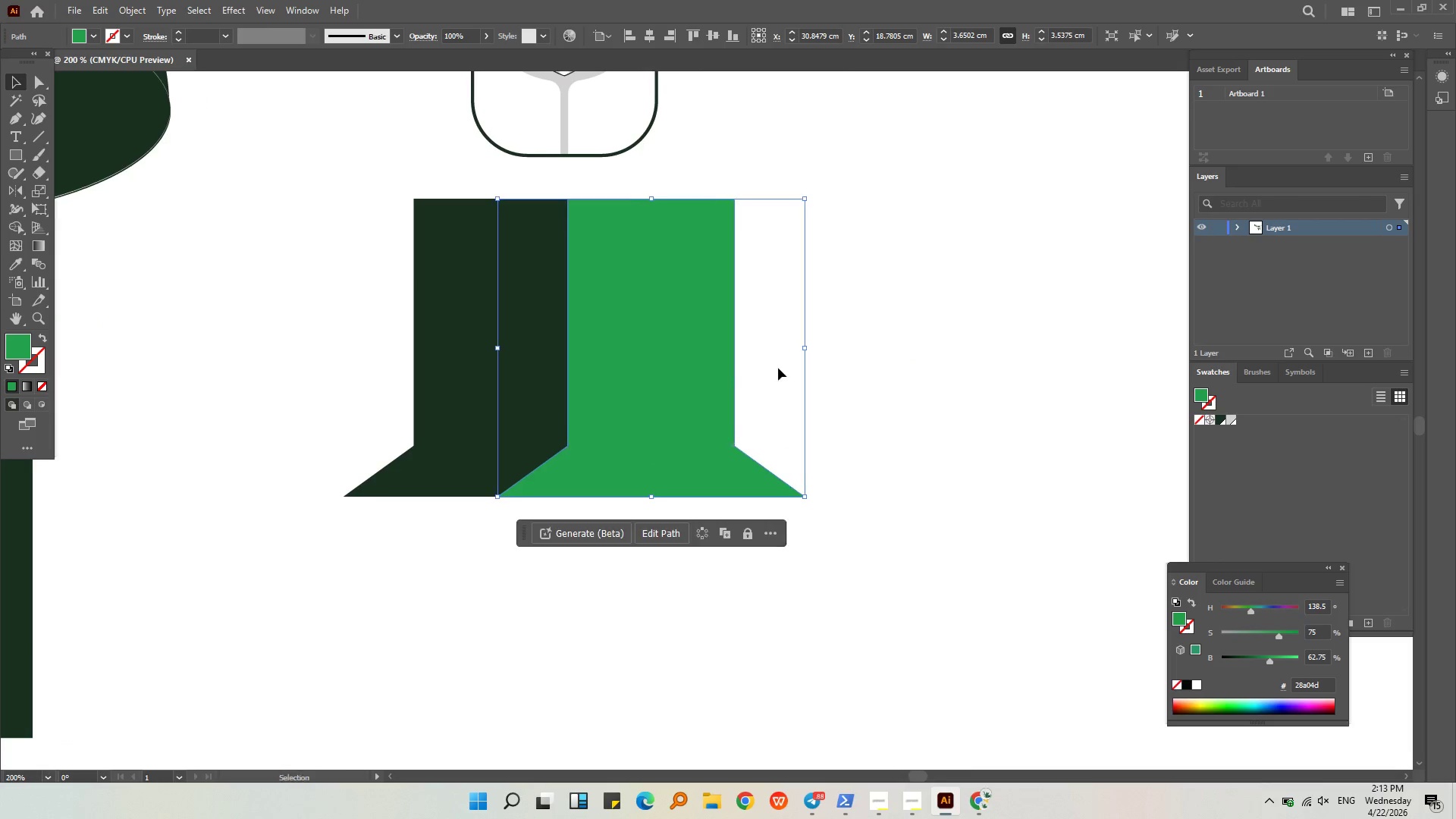 
left_click_drag(start_coordinate=[730, 369], to_coordinate=[928, 369])
 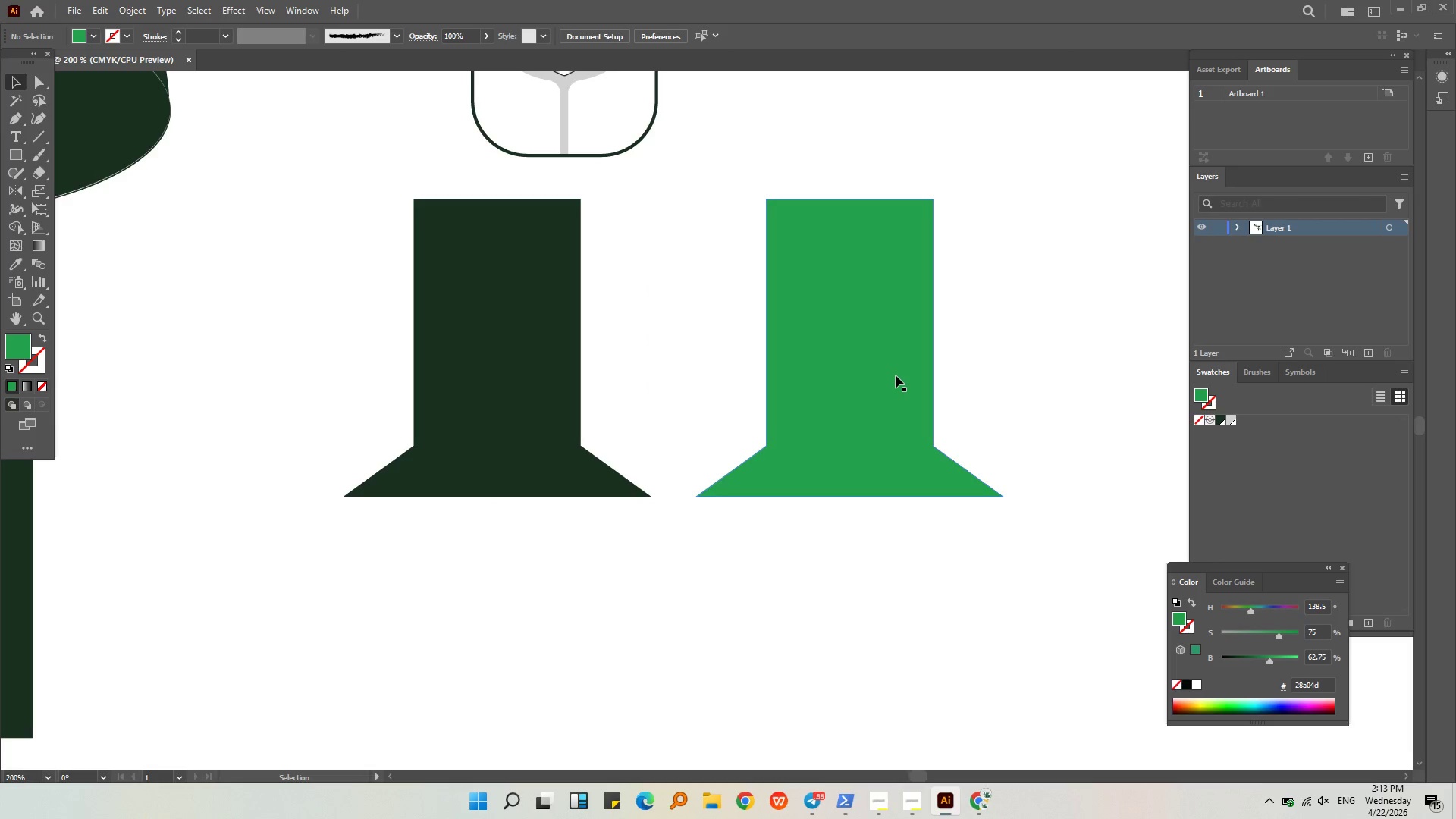 
hold_key(key=ShiftLeft, duration=0.47)
left_click_drag(start_coordinate=[913, 372], to_coordinate=[904, 375])
 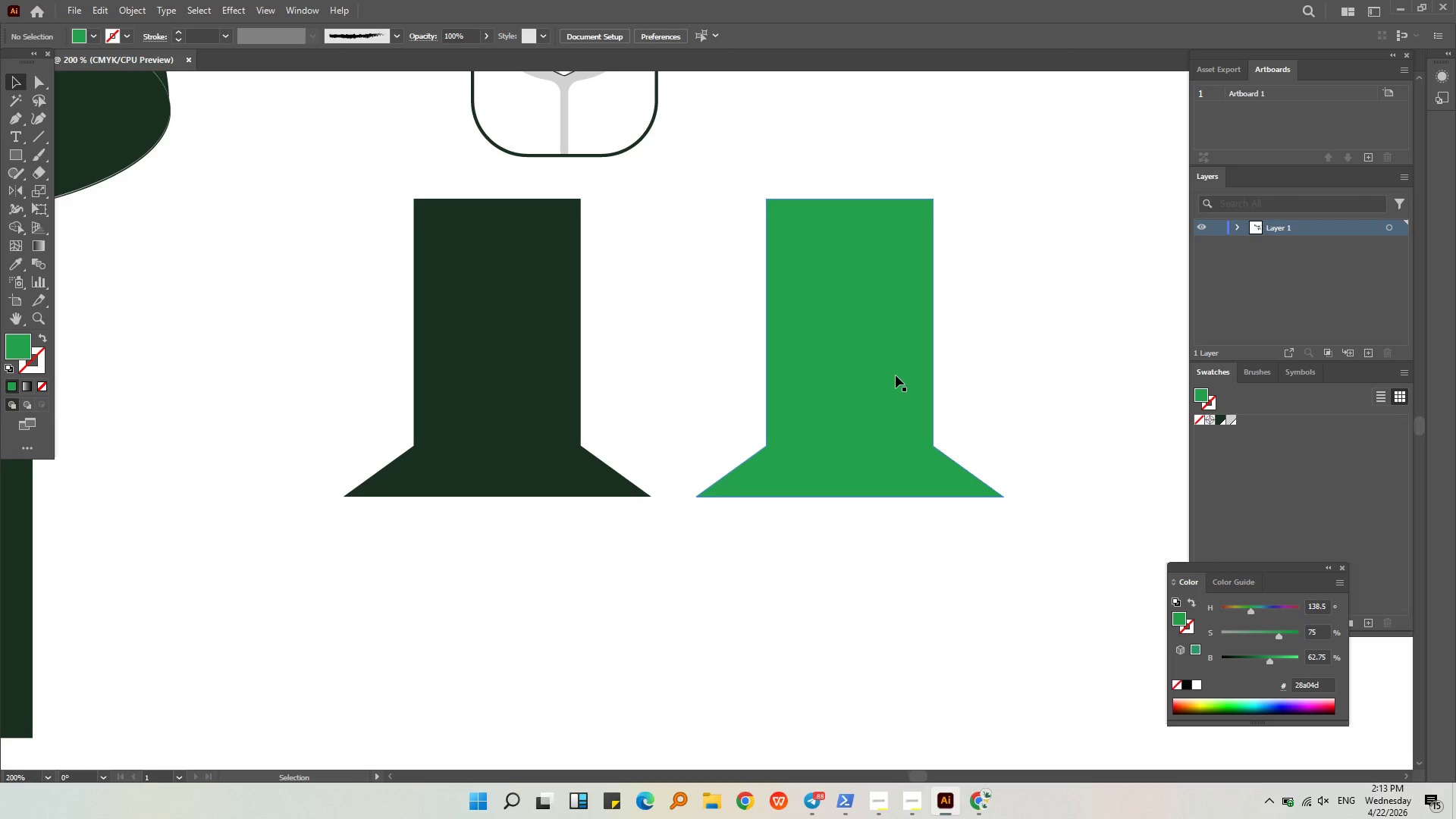 
key(Control+ControlLeft)
 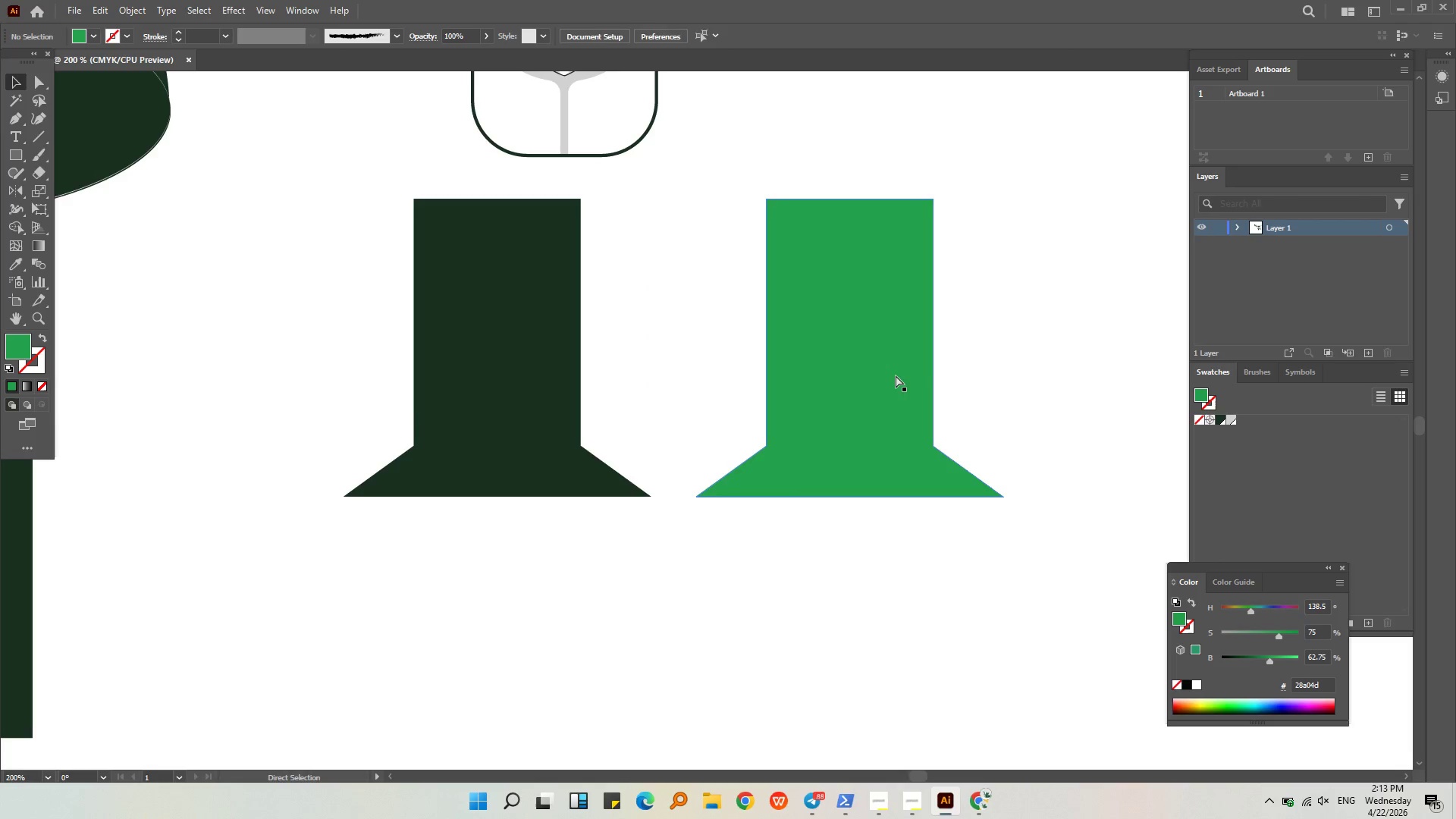 
key(Control+Z)
 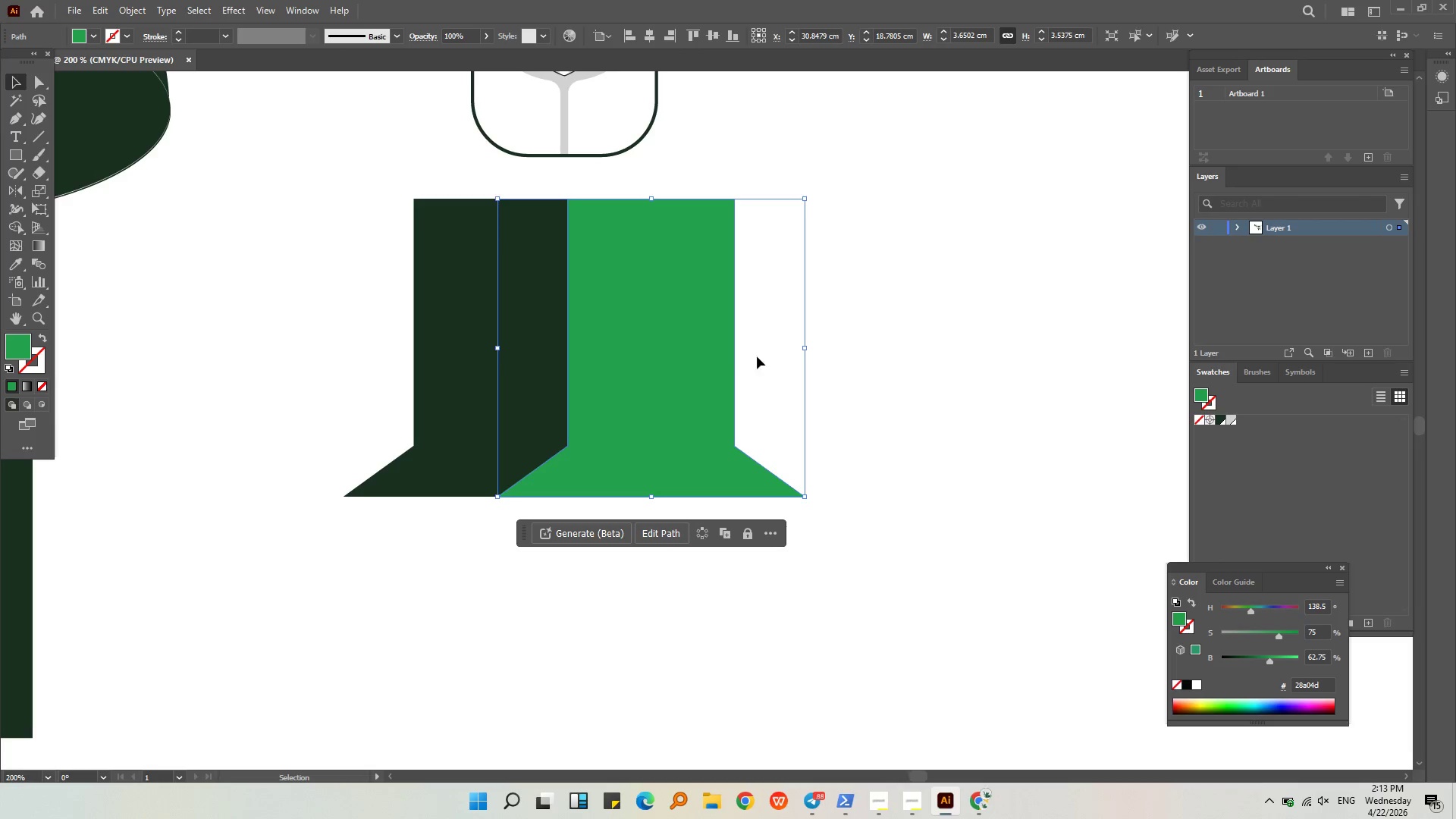 
left_click_drag(start_coordinate=[715, 352], to_coordinate=[562, 350])
 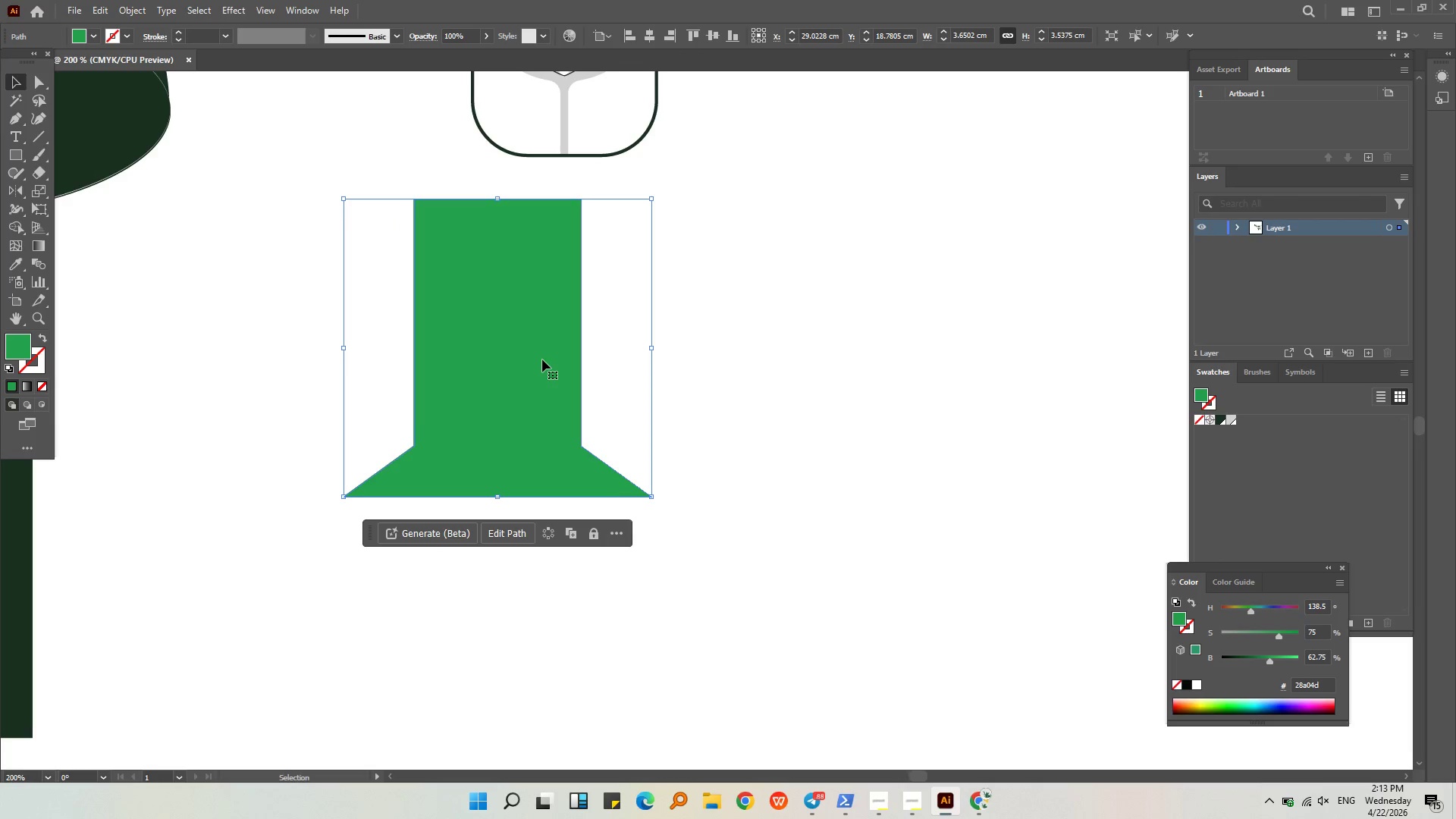 
hold_key(key=ShiftLeft, duration=1.28)
 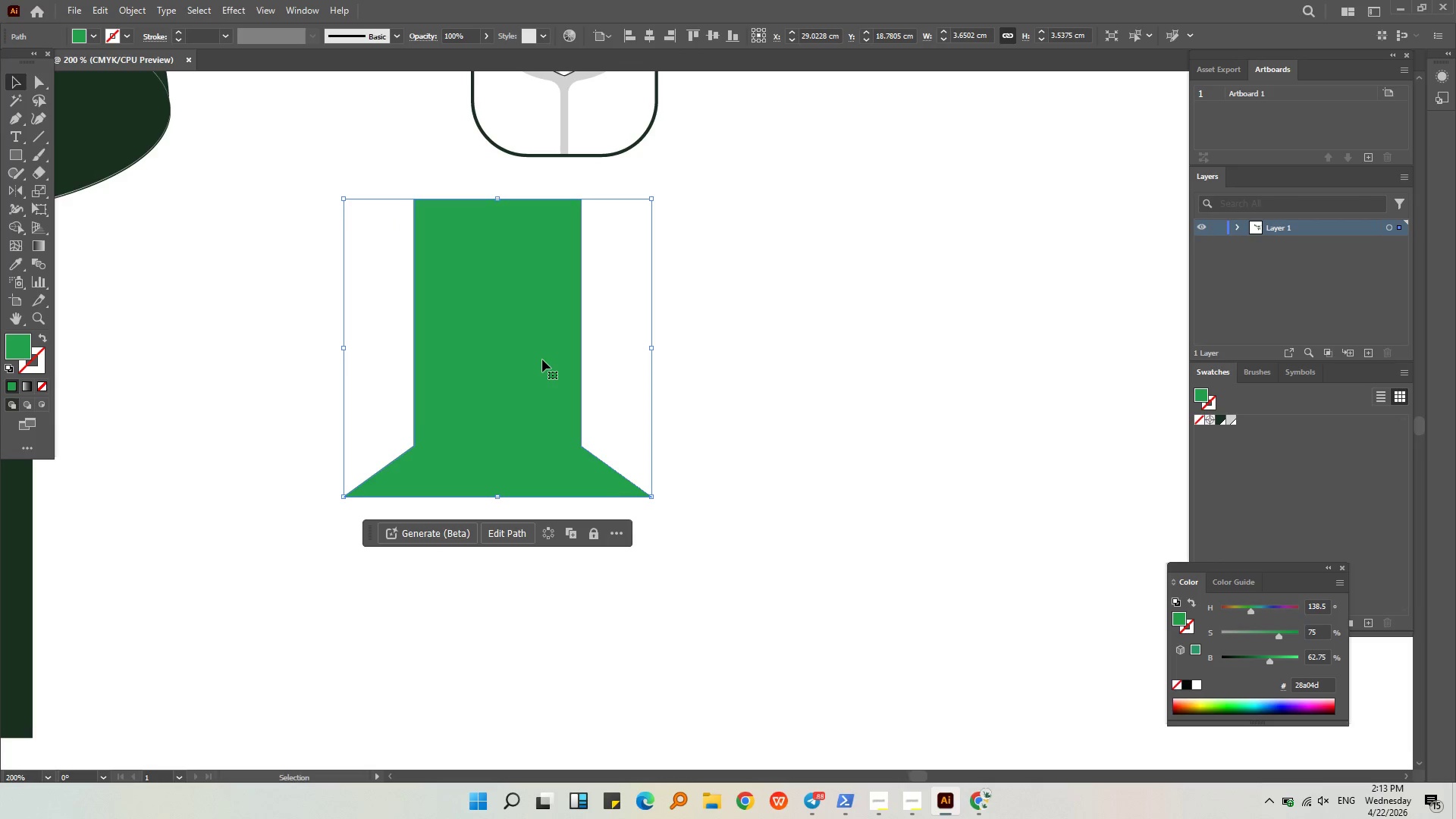 
left_click_drag(start_coordinate=[542, 359], to_coordinate=[742, 371])
 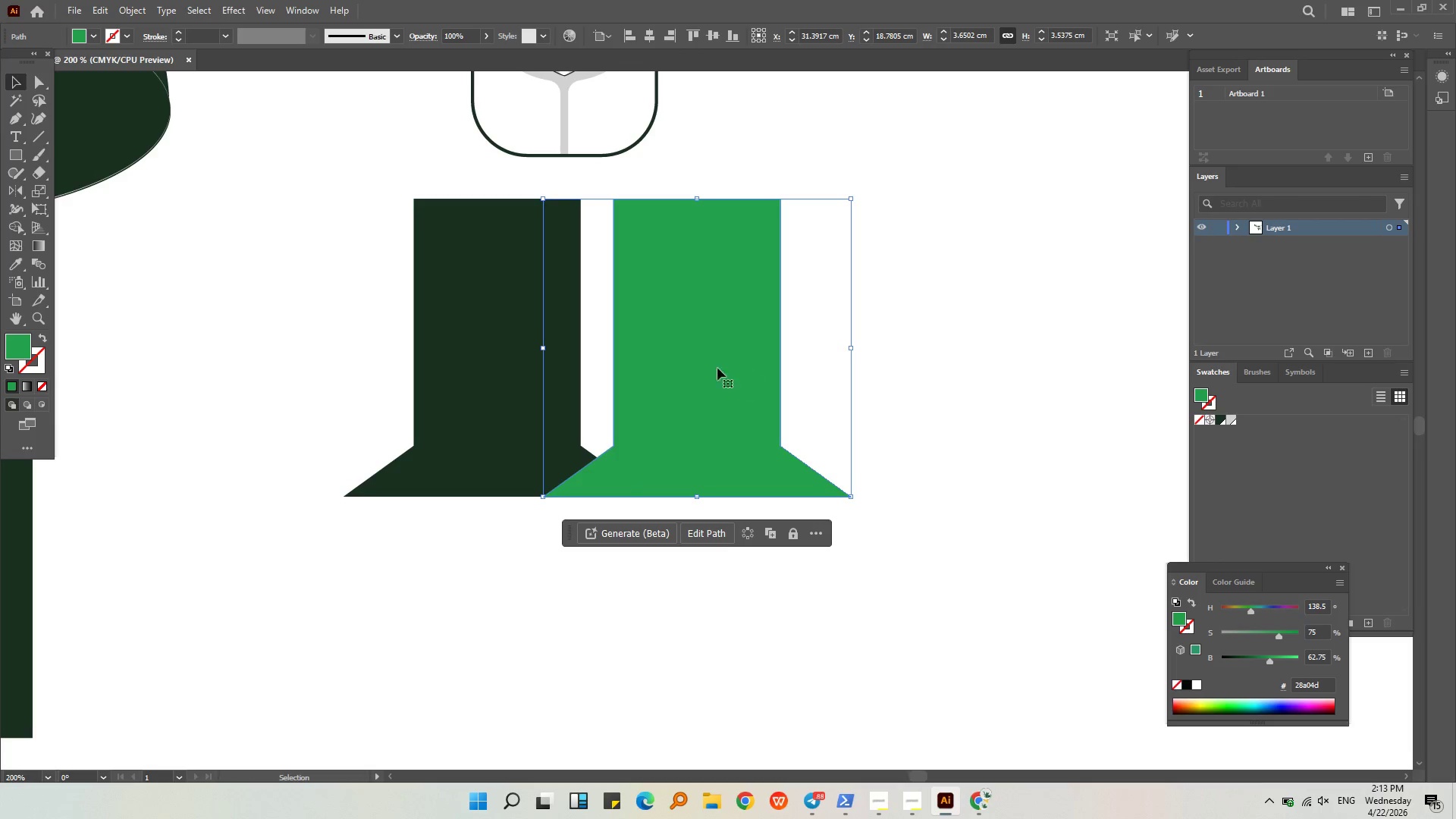 
hold_key(key=ShiftLeft, duration=0.52)
 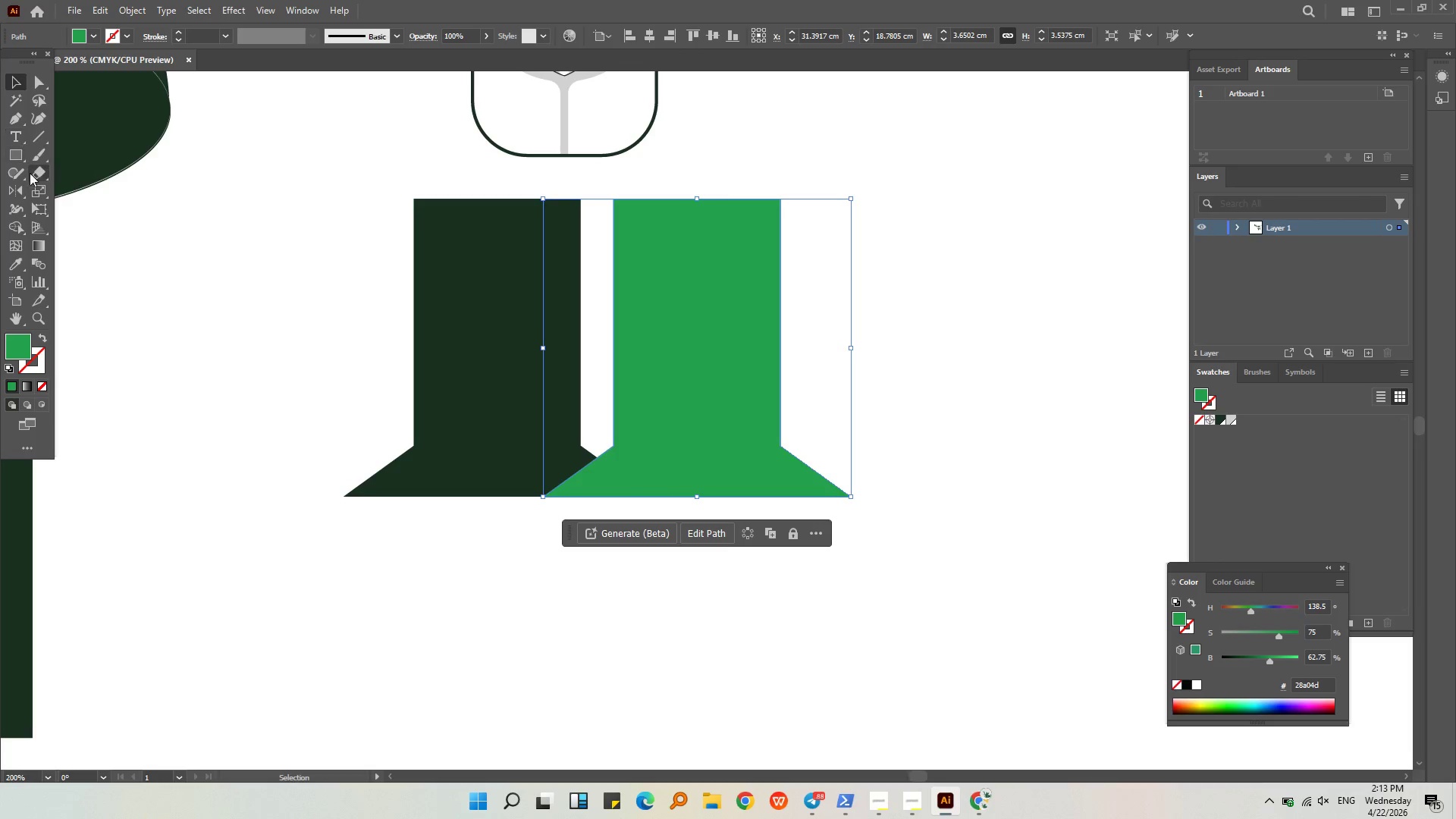 
left_click([24, 189])
 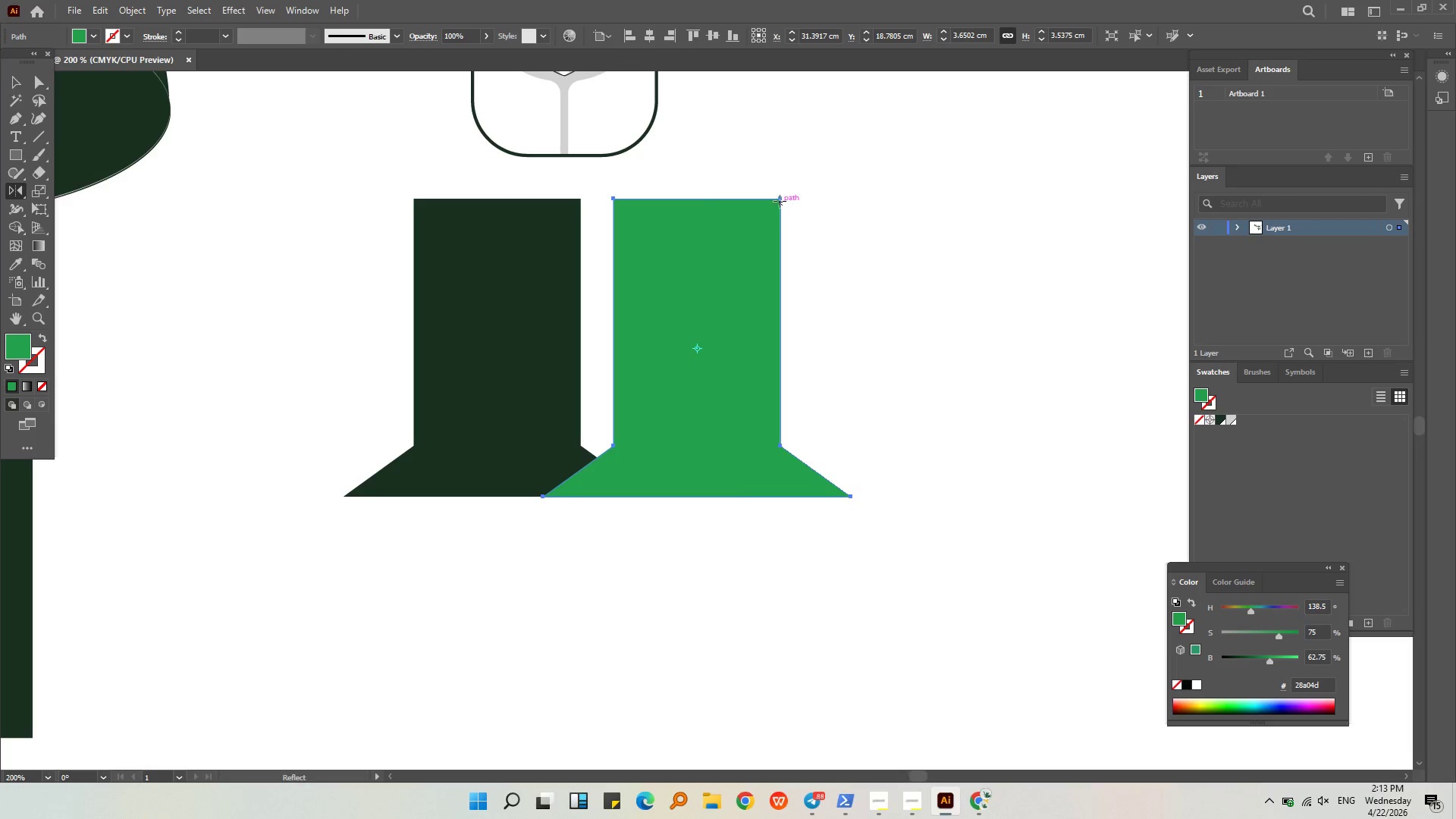 
left_click_drag(start_coordinate=[780, 199], to_coordinate=[780, 211])
 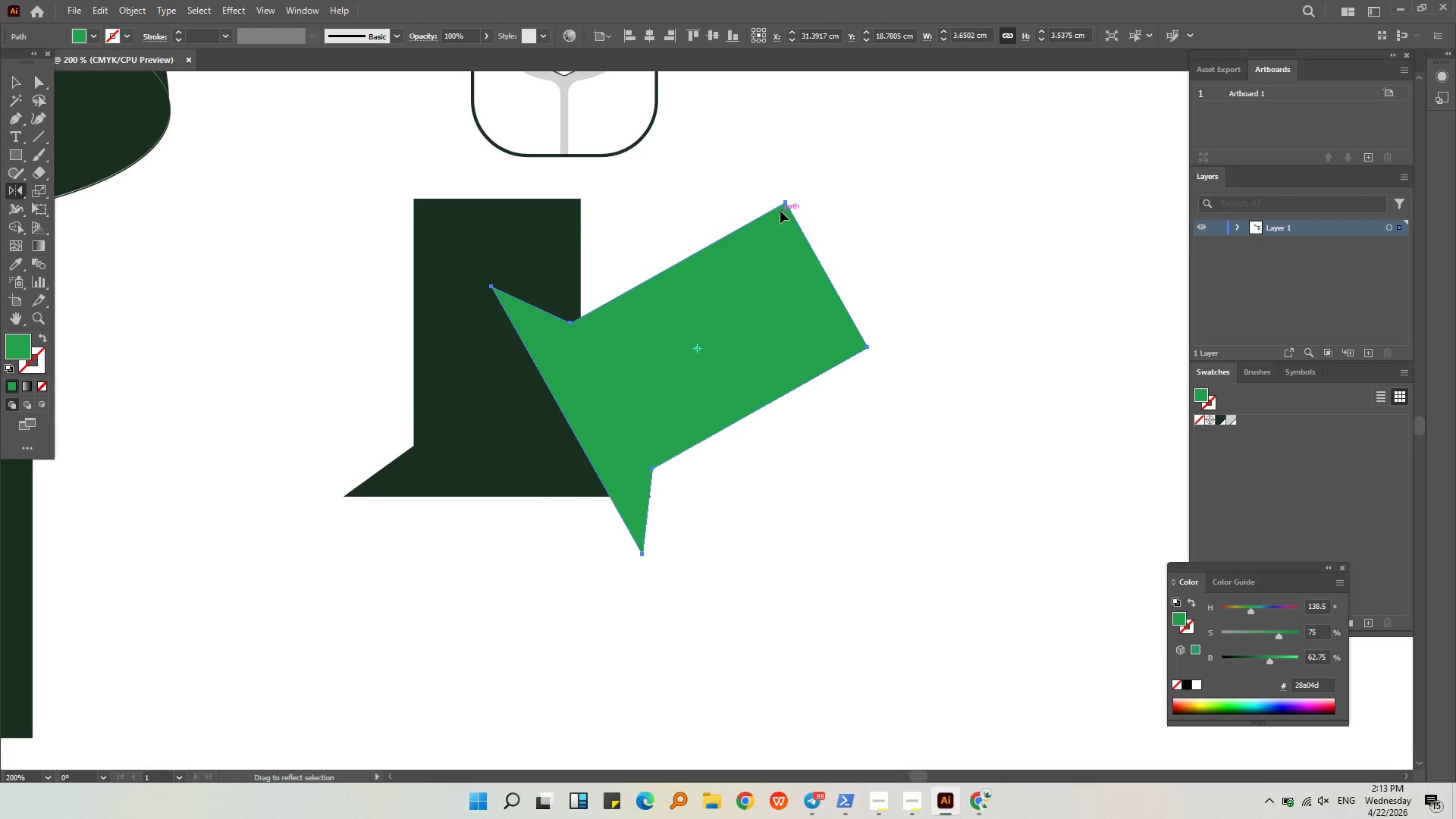 
key(Control+ControlLeft)
 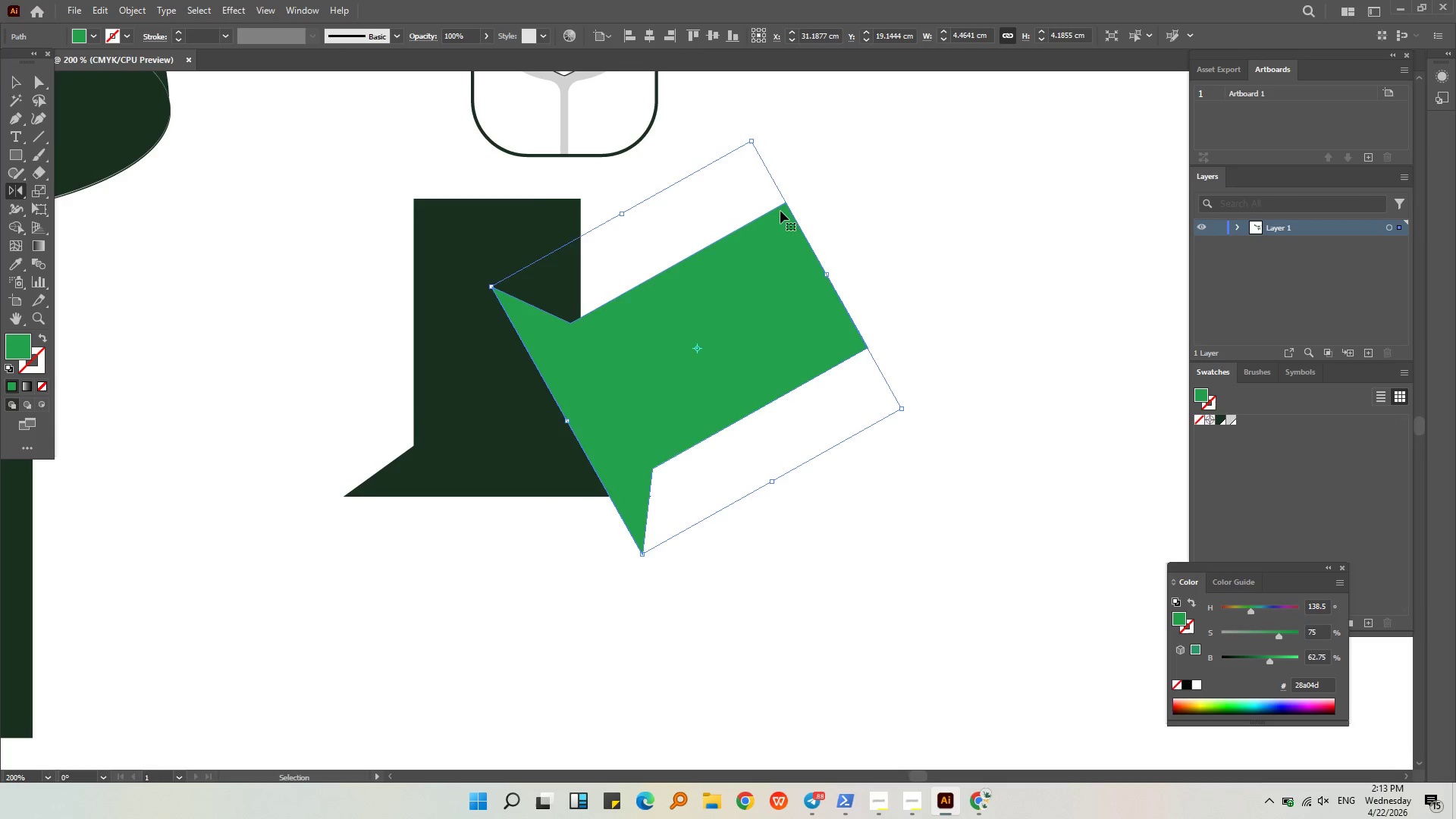 
key(Control+Z)
 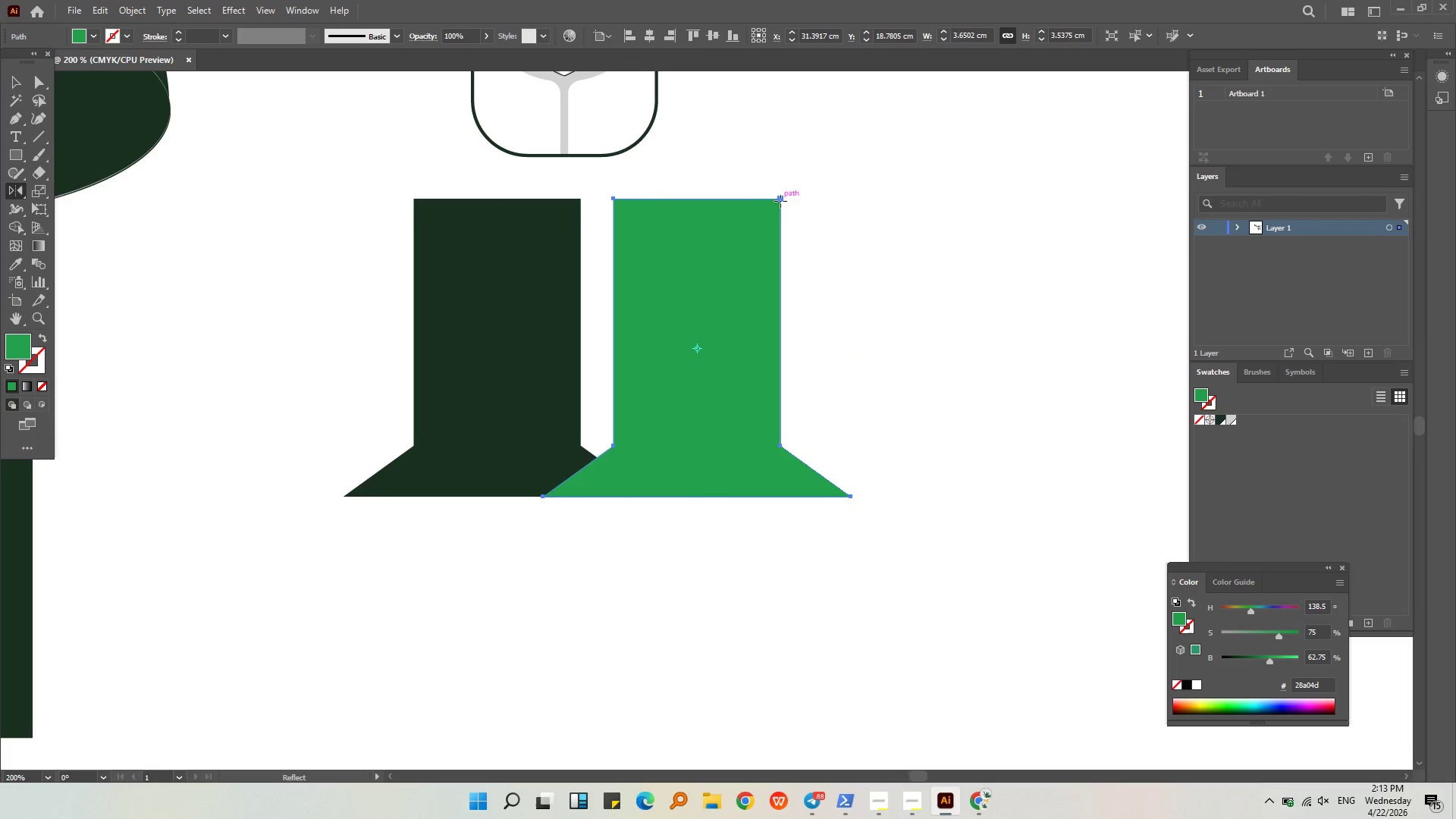 
left_click_drag(start_coordinate=[782, 199], to_coordinate=[638, 233])
 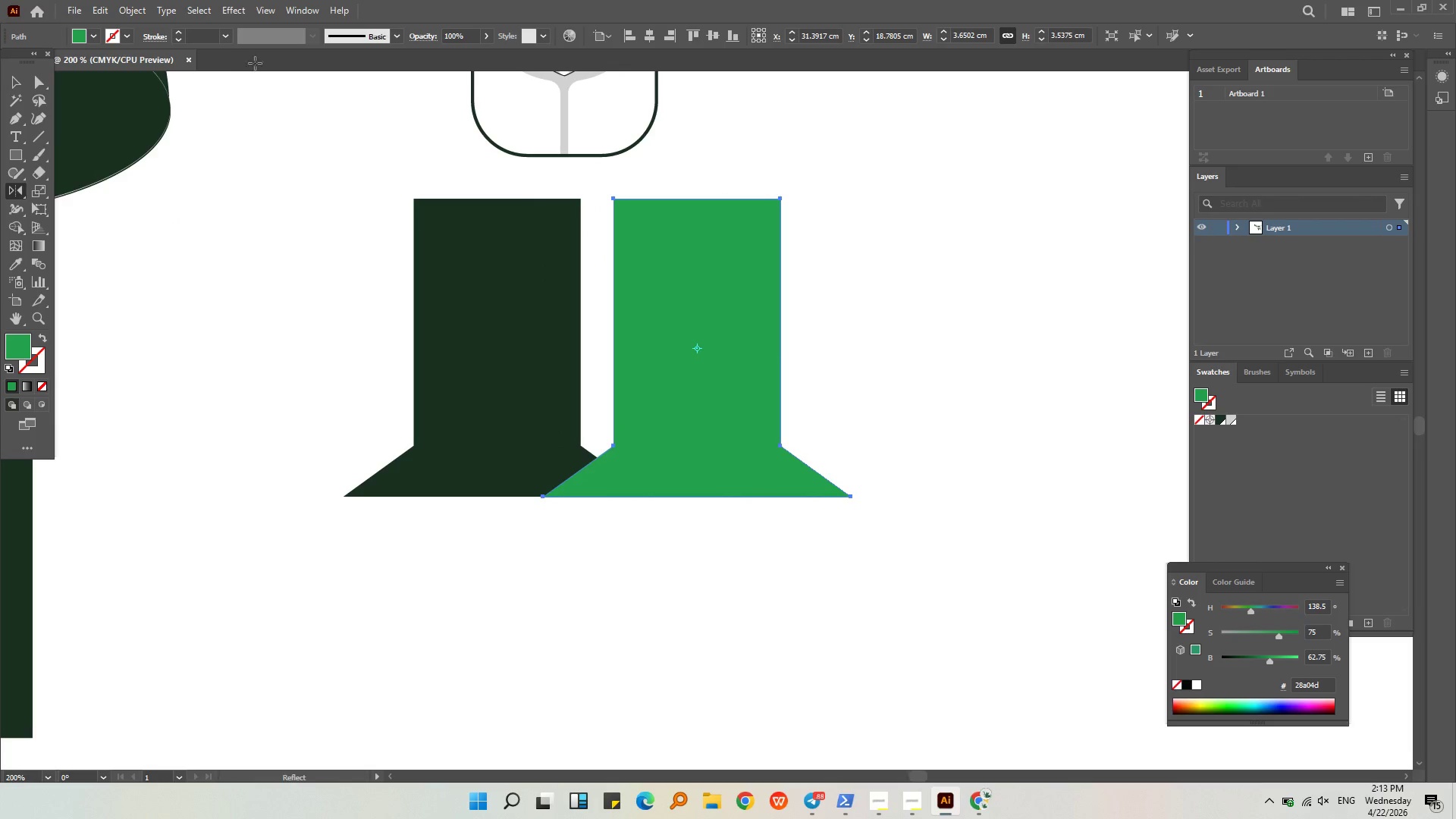 
hold_key(key=ShiftLeft, duration=0.39)
 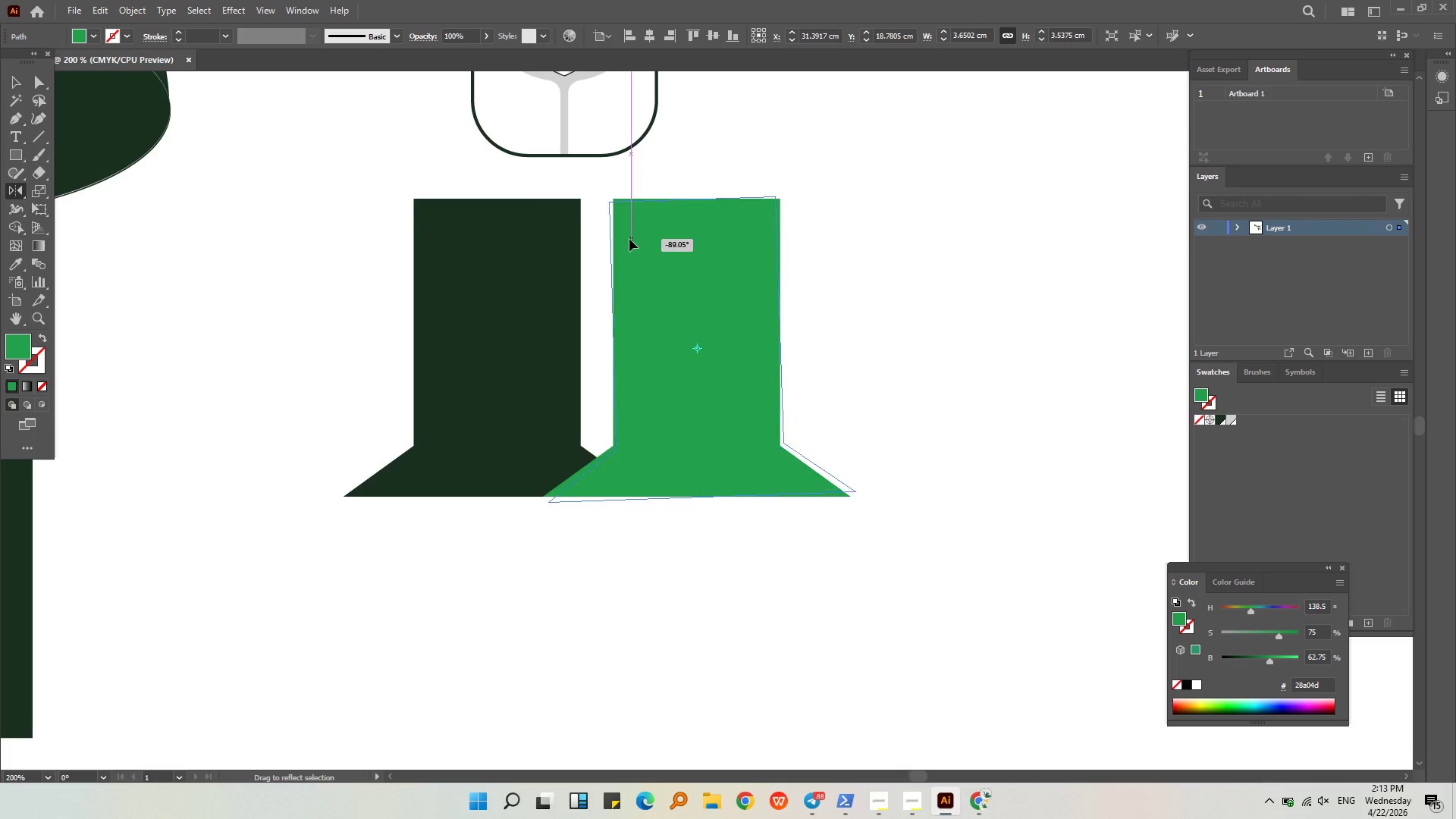 
hold_key(key=ShiftLeft, duration=0.94)
 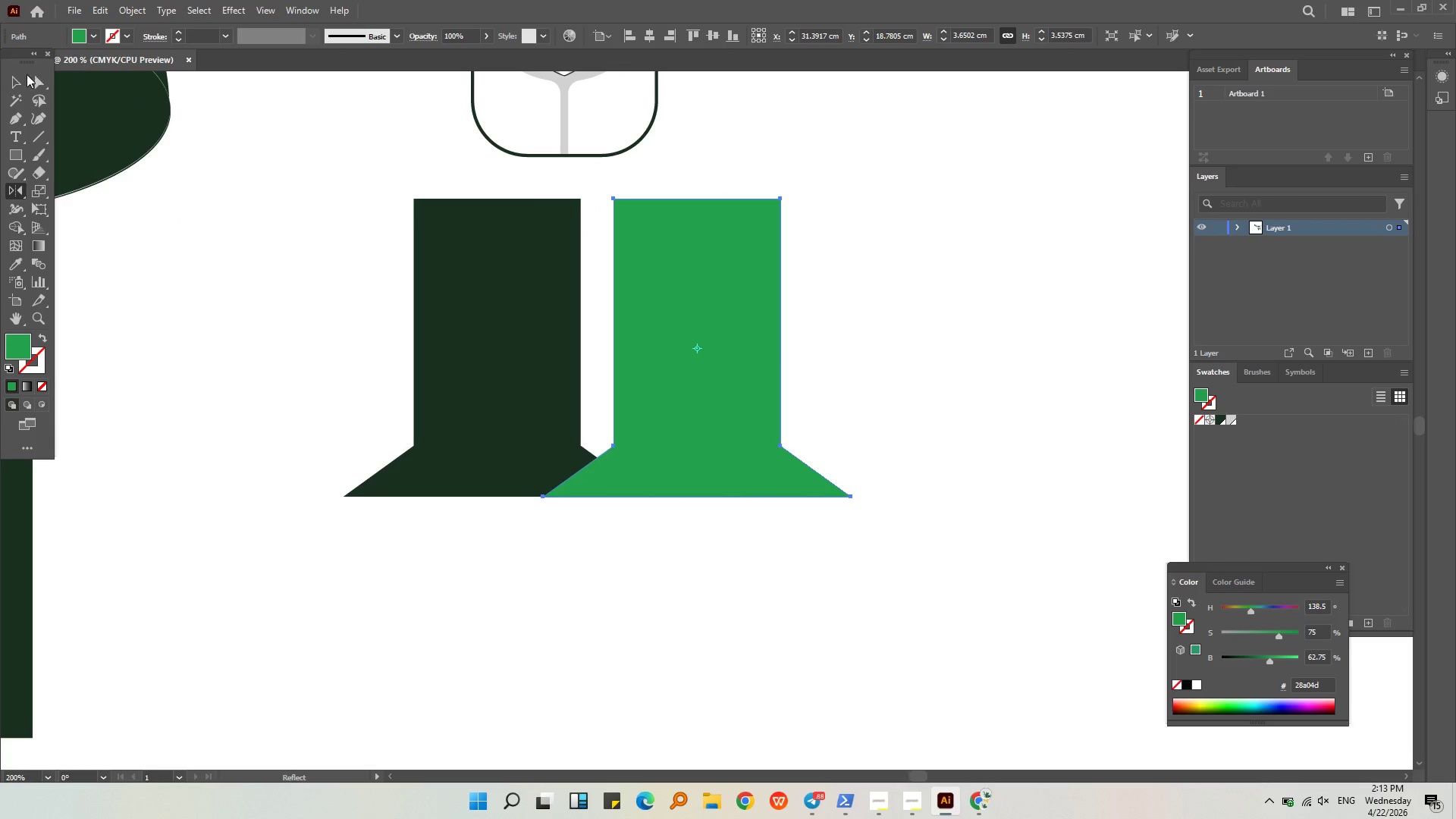 
left_click([21, 84])
 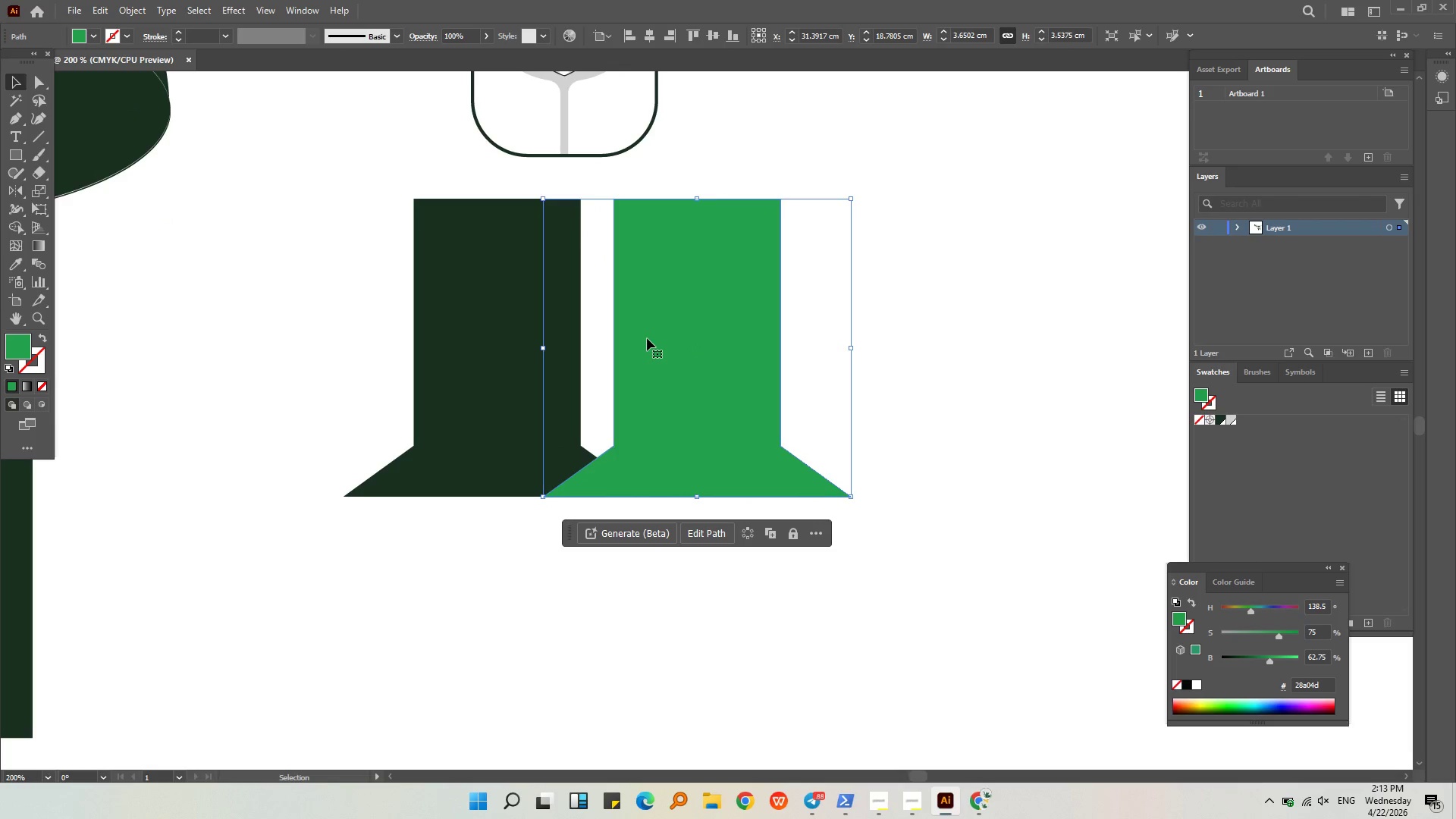 
left_click_drag(start_coordinate=[647, 338], to_coordinate=[446, 343])
 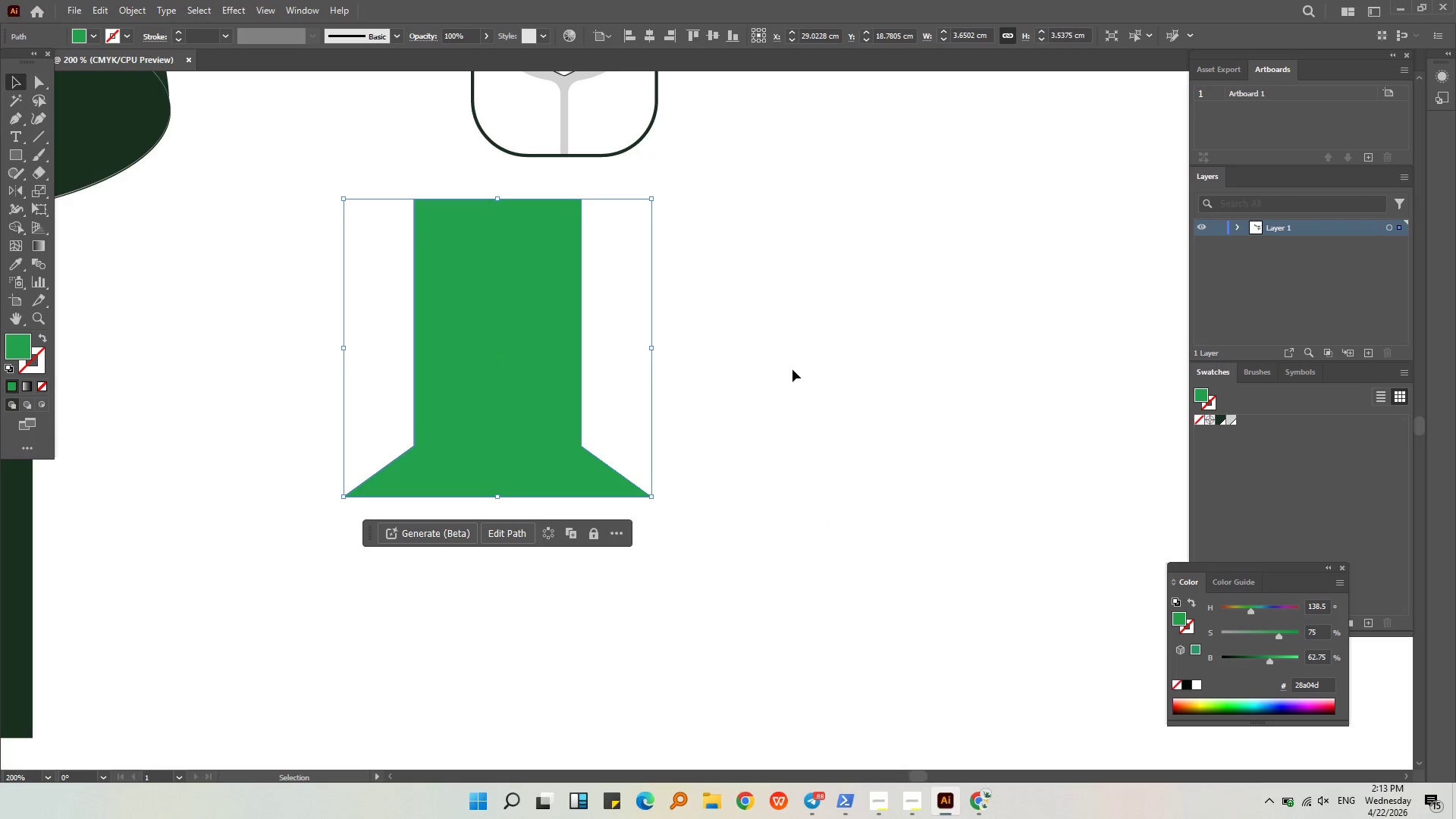 
hold_key(key=ShiftLeft, duration=1.75)
 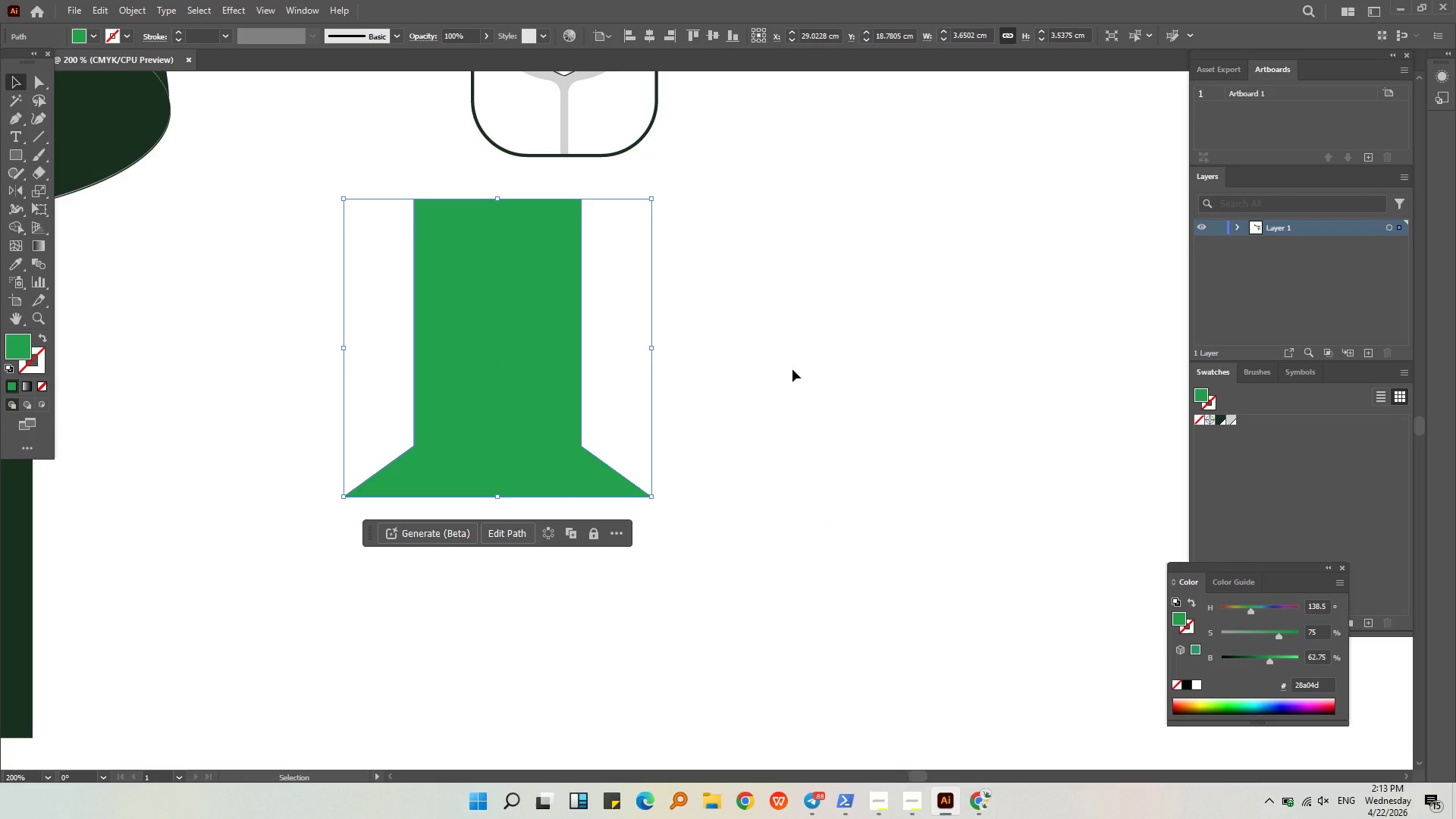 
left_click([792, 369])
 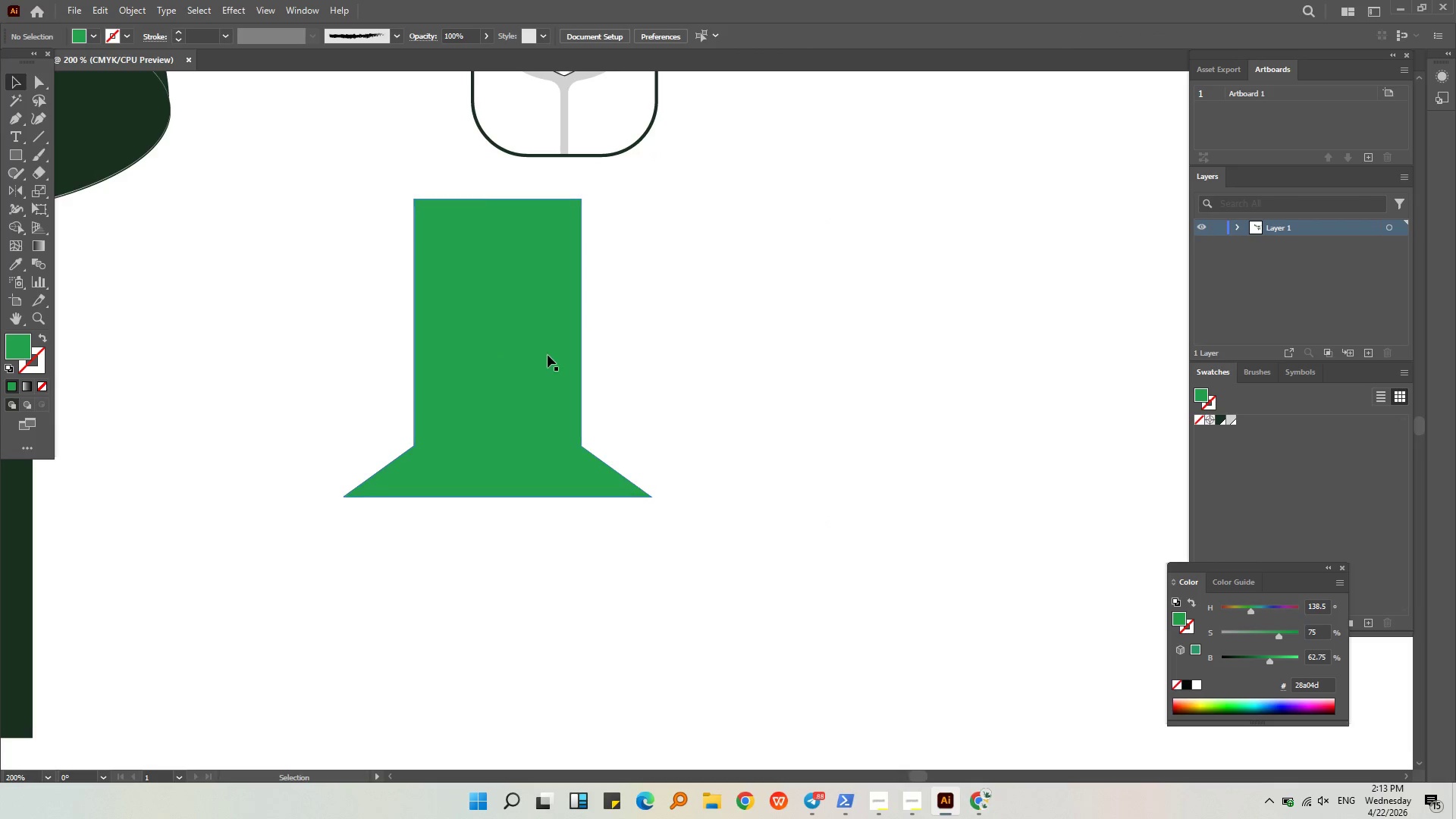 
left_click([535, 355])
 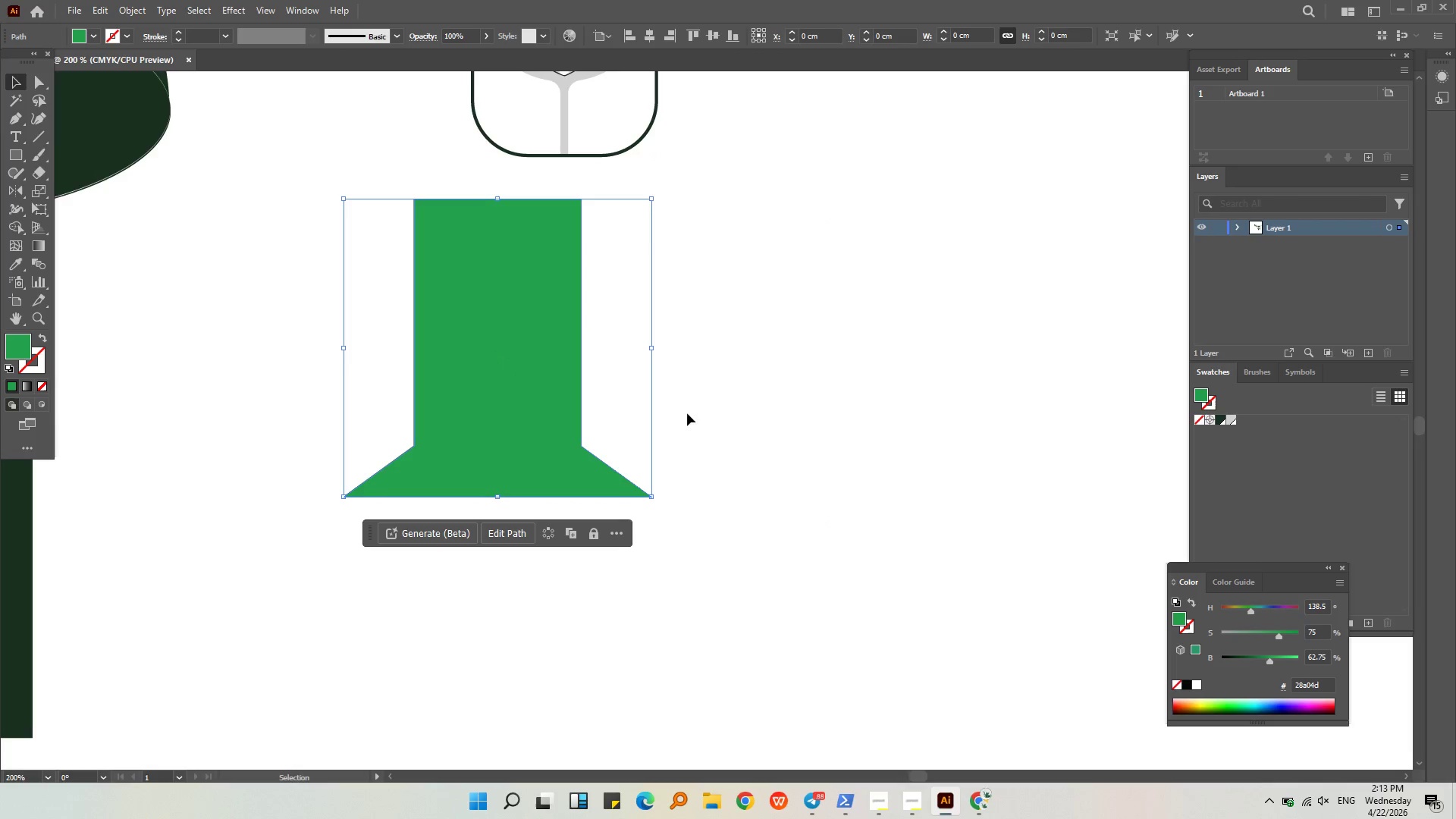 
key(Alt+AltLeft)
 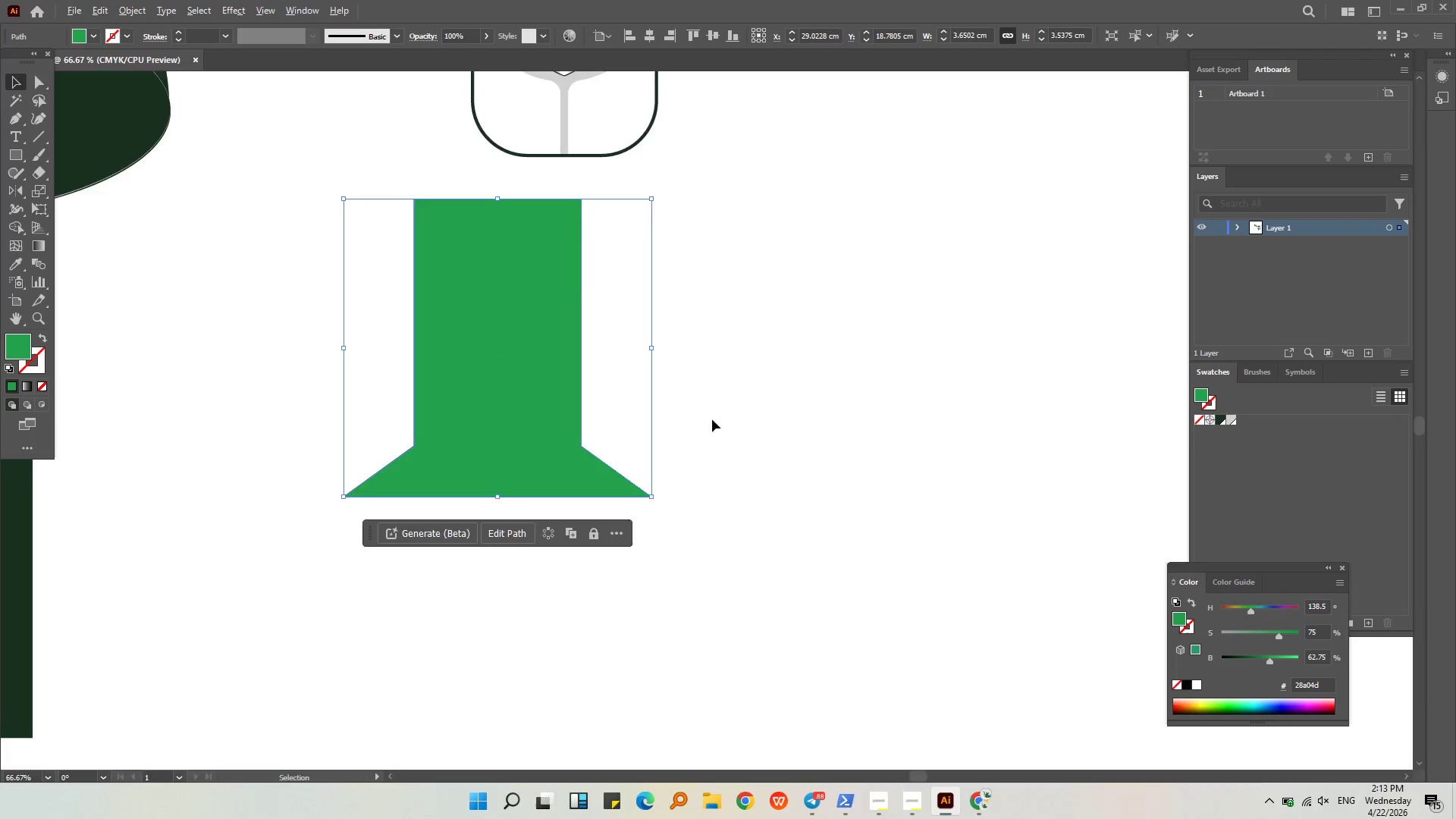 
scroll: coordinate [712, 419], scroll_direction: down, amount: 3.0
 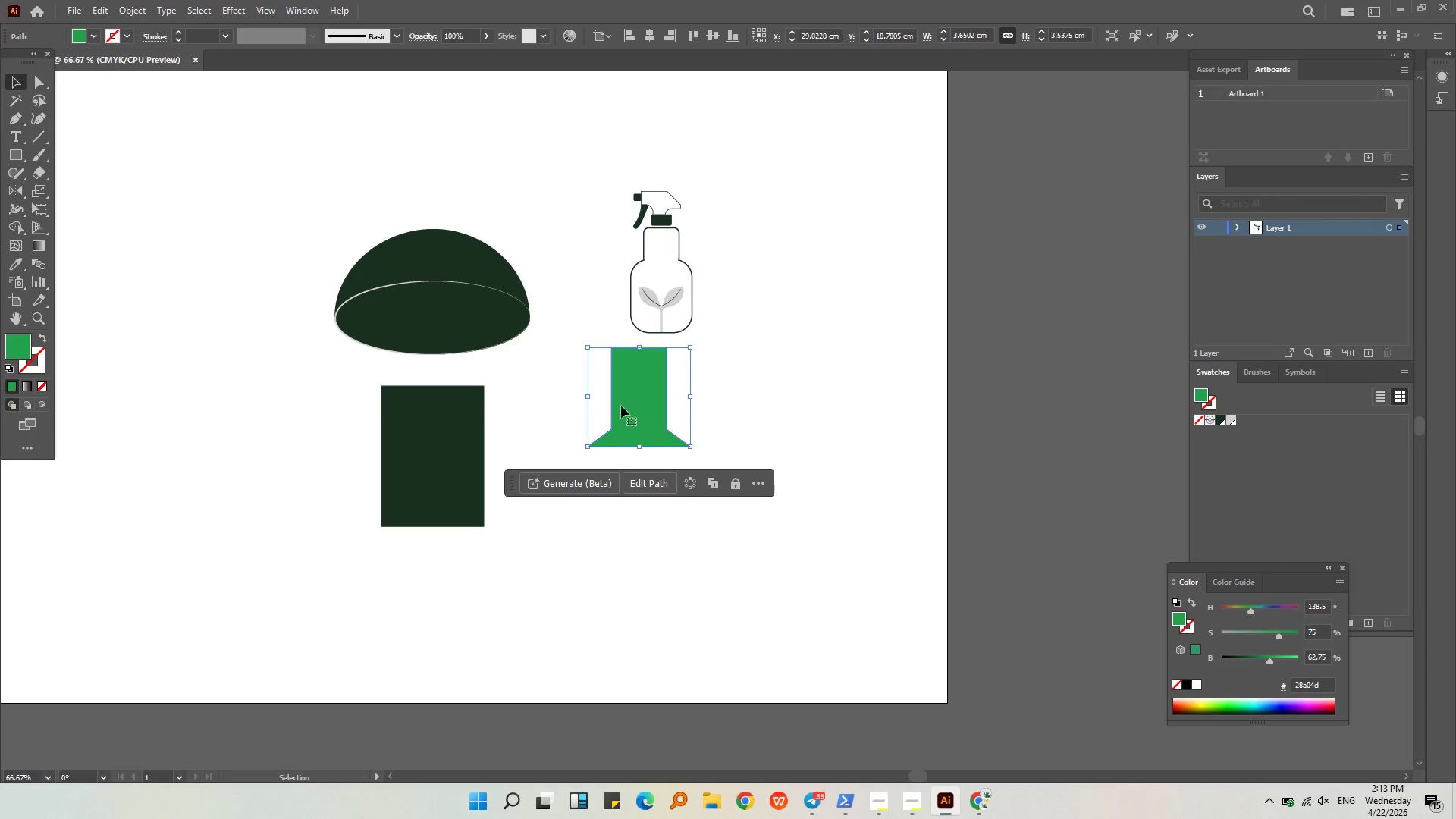 
left_click_drag(start_coordinate=[622, 399], to_coordinate=[705, 369])
 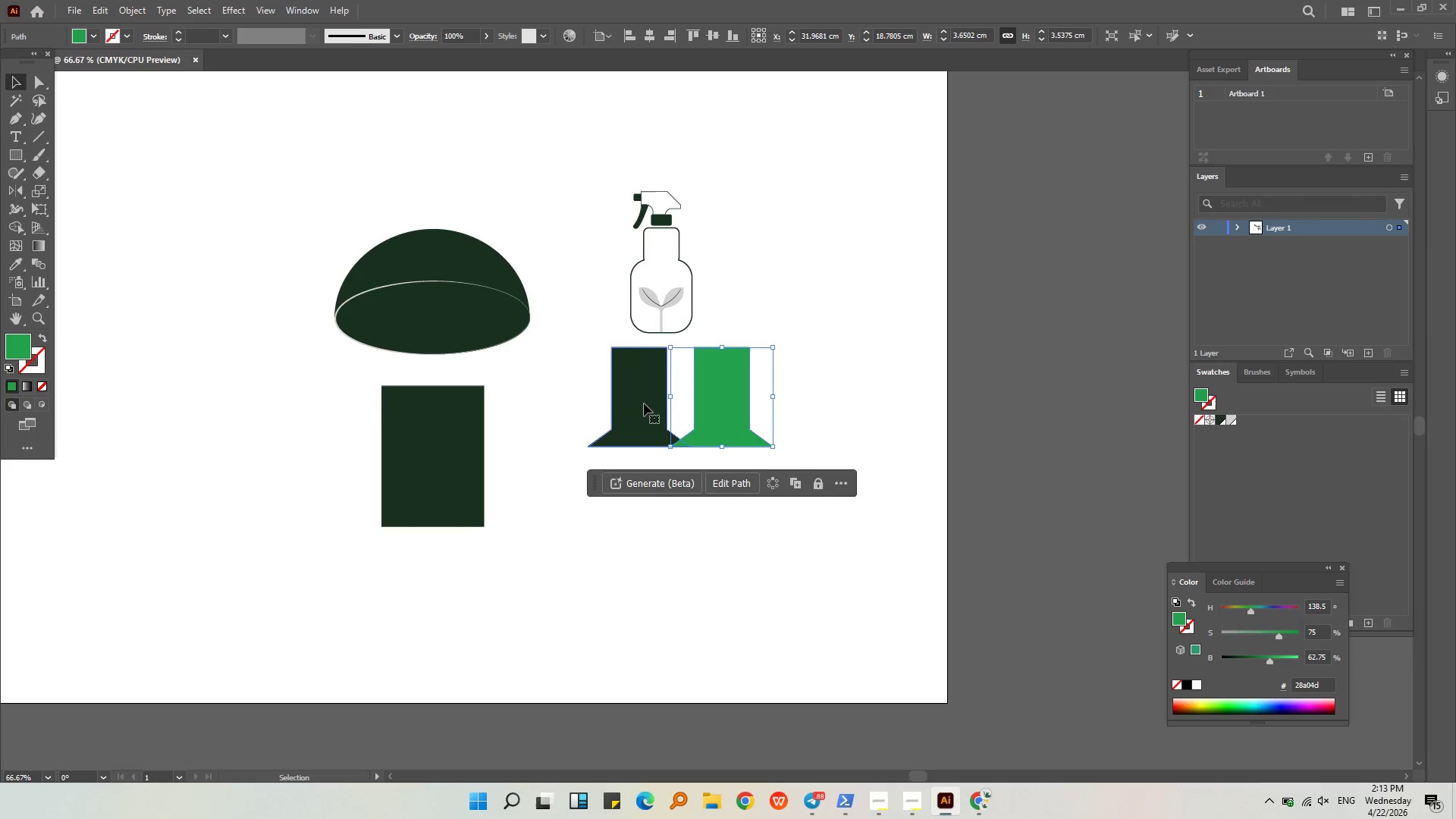 
key(Shift+ShiftLeft)
 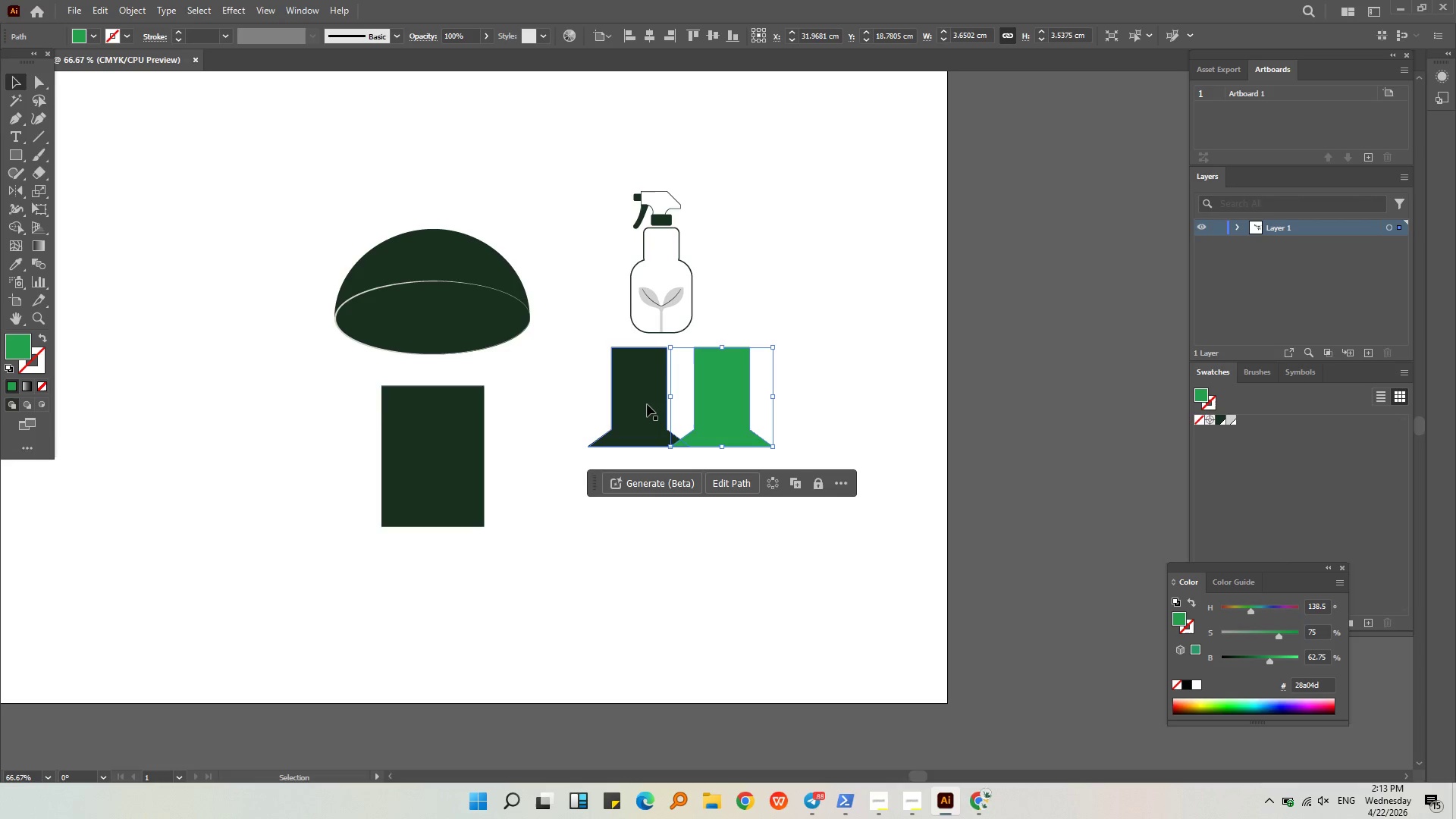 
left_click([644, 403])
 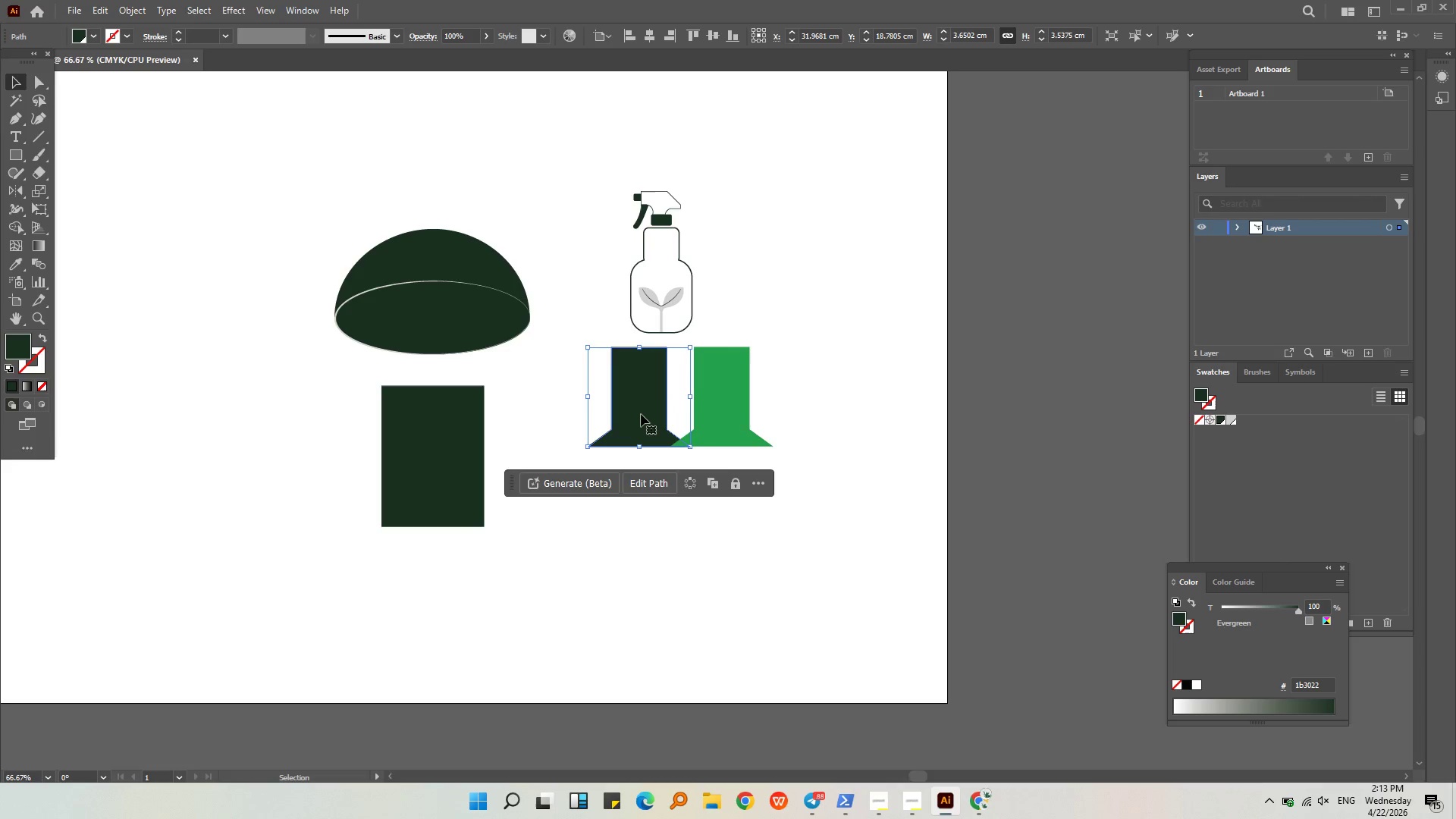 
hold_key(key=AltLeft, duration=0.55)
scroll: coordinate [640, 410], scroll_direction: up, amount: 2.0
 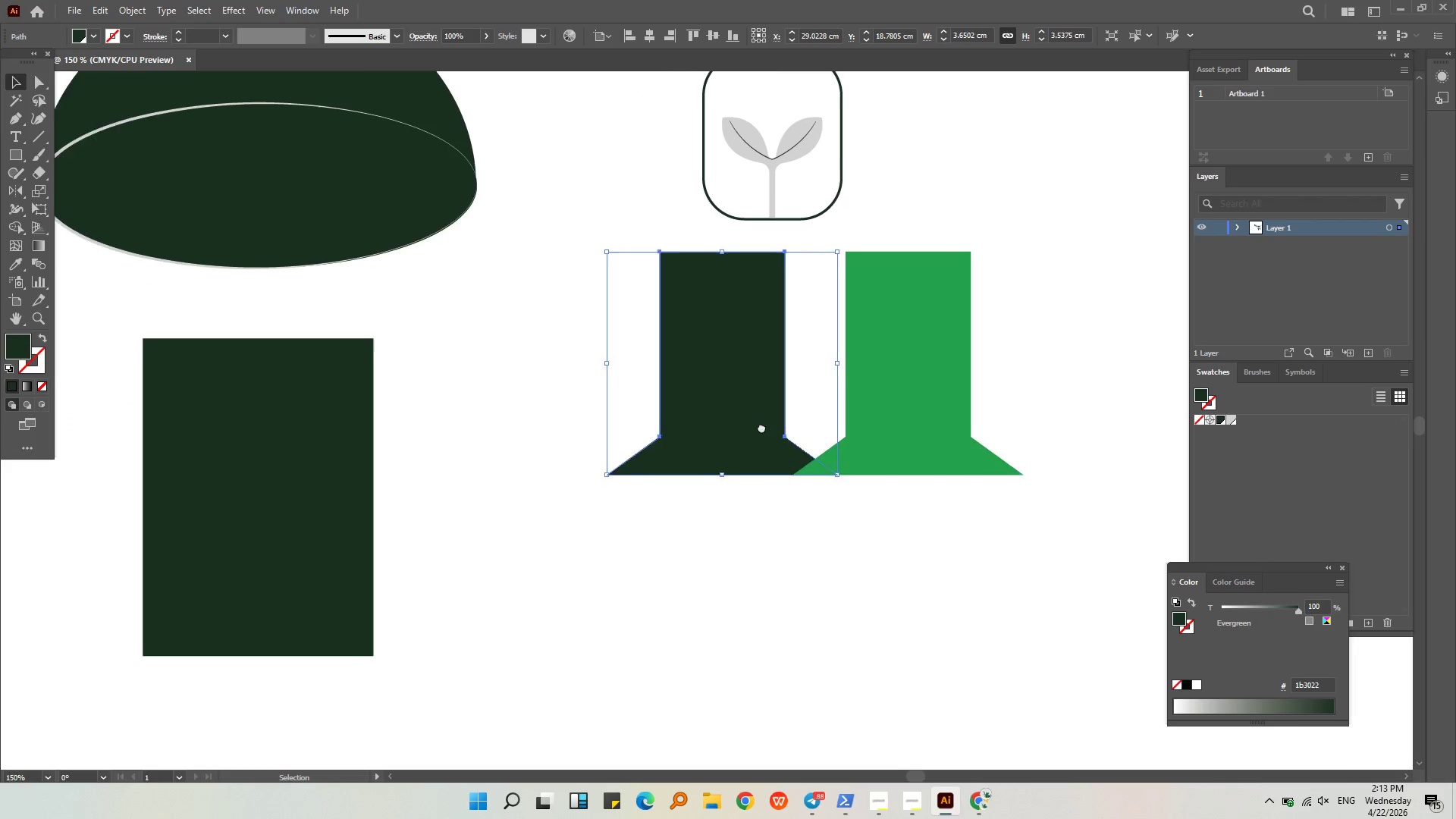 
left_click_drag(start_coordinate=[712, 367], to_coordinate=[248, 229])
 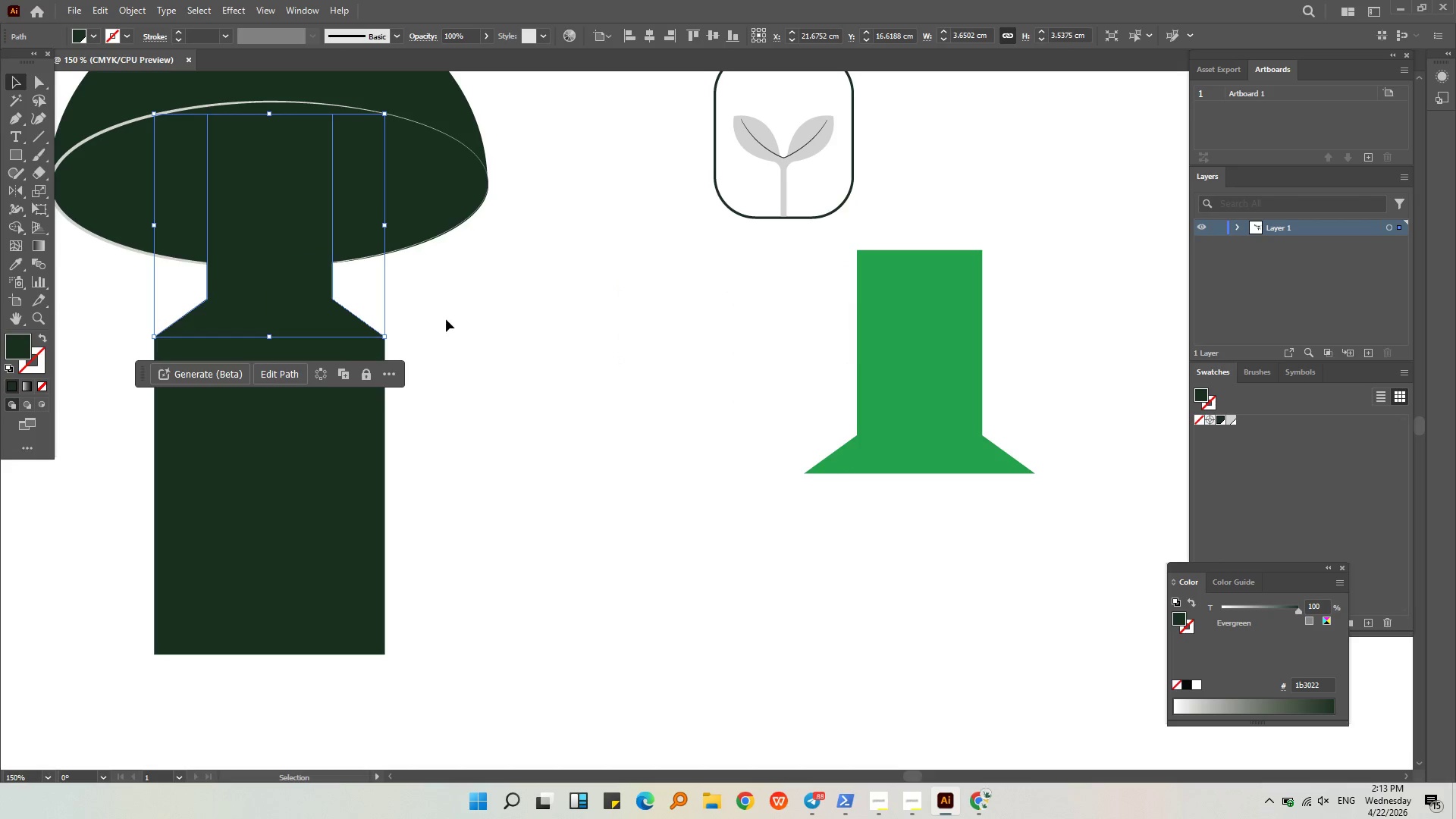 
left_click([447, 319])
 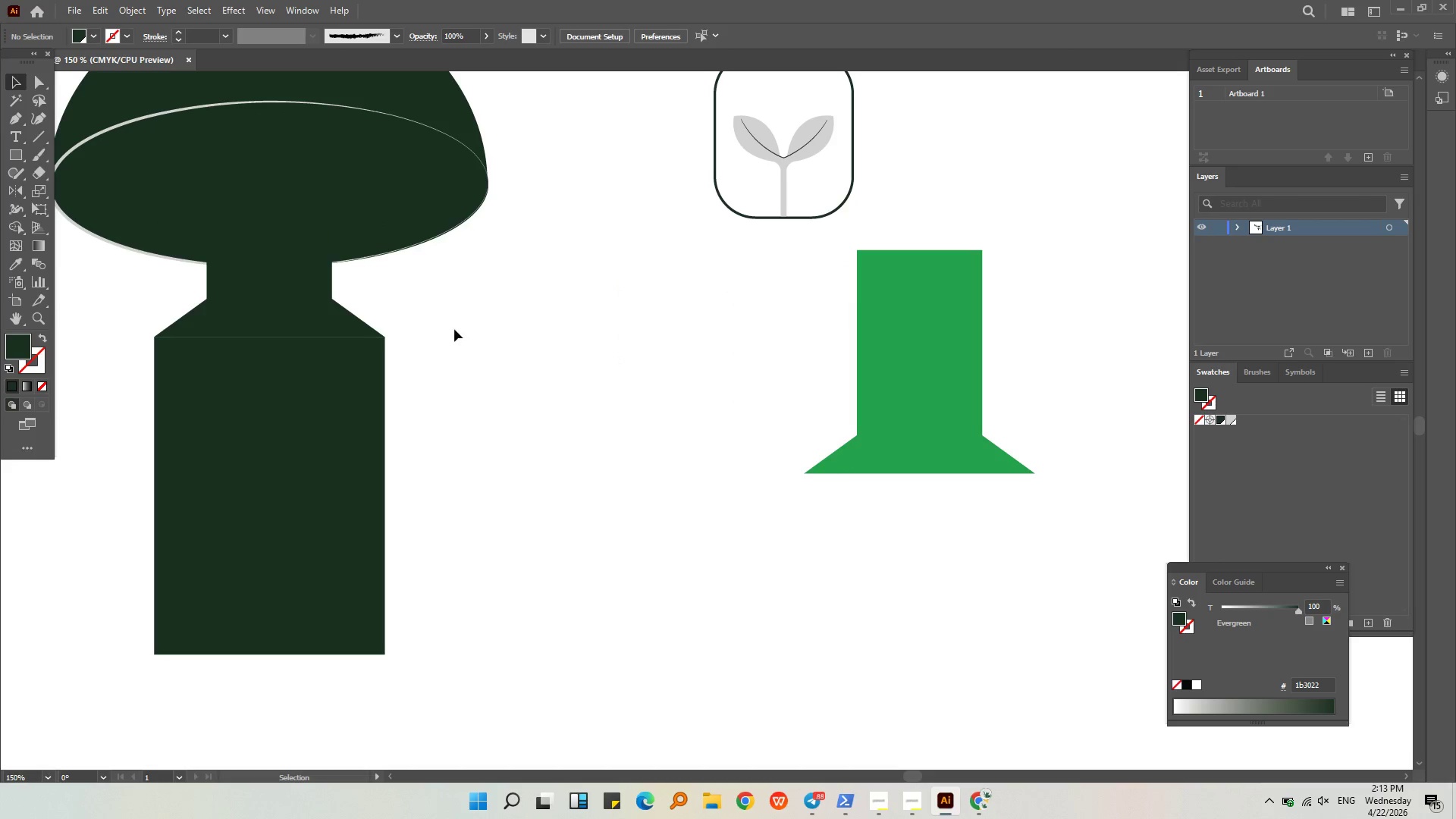 
hold_key(key=AltLeft, duration=0.48)
 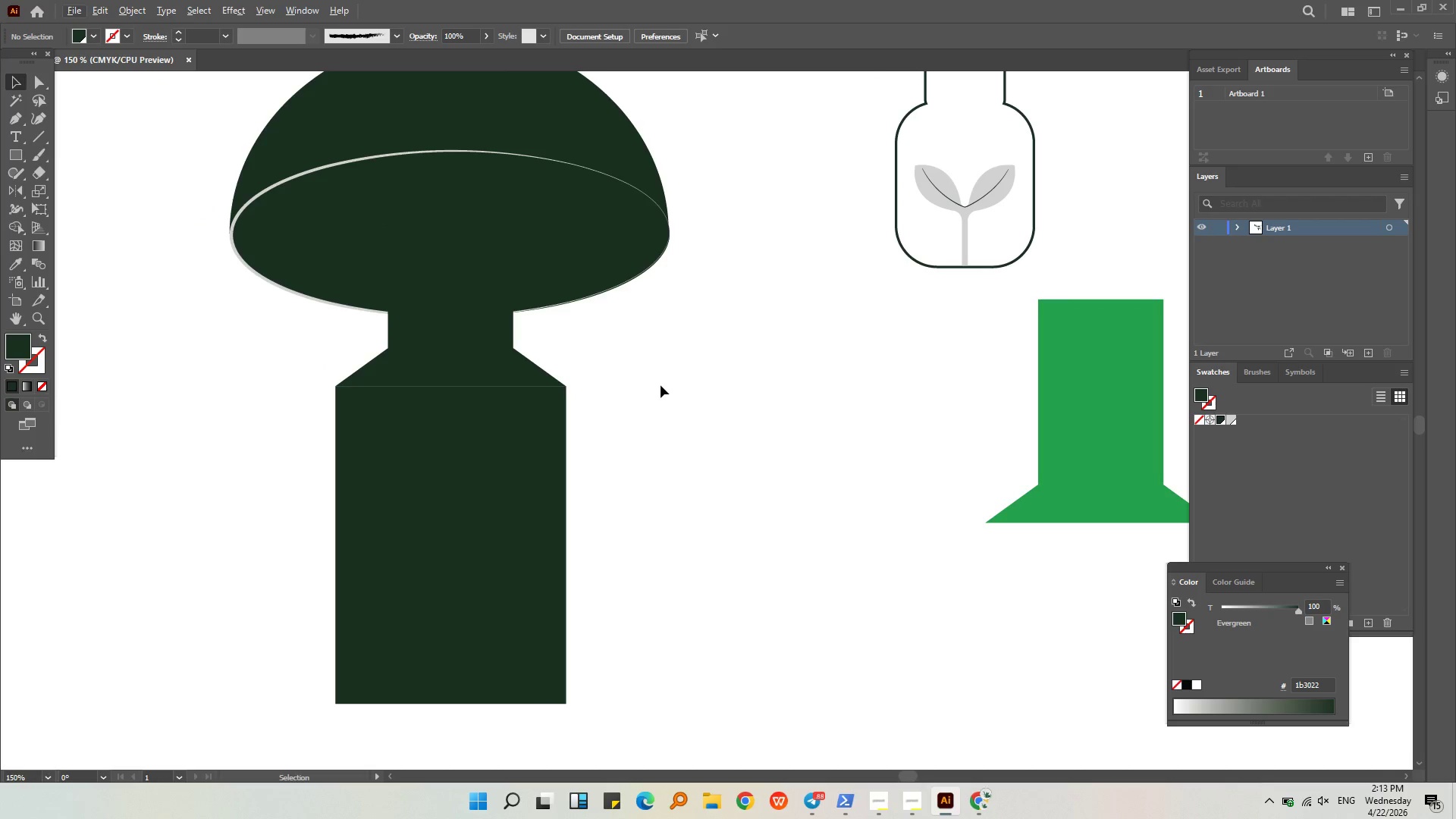 
hold_key(key=AltLeft, duration=0.5)
 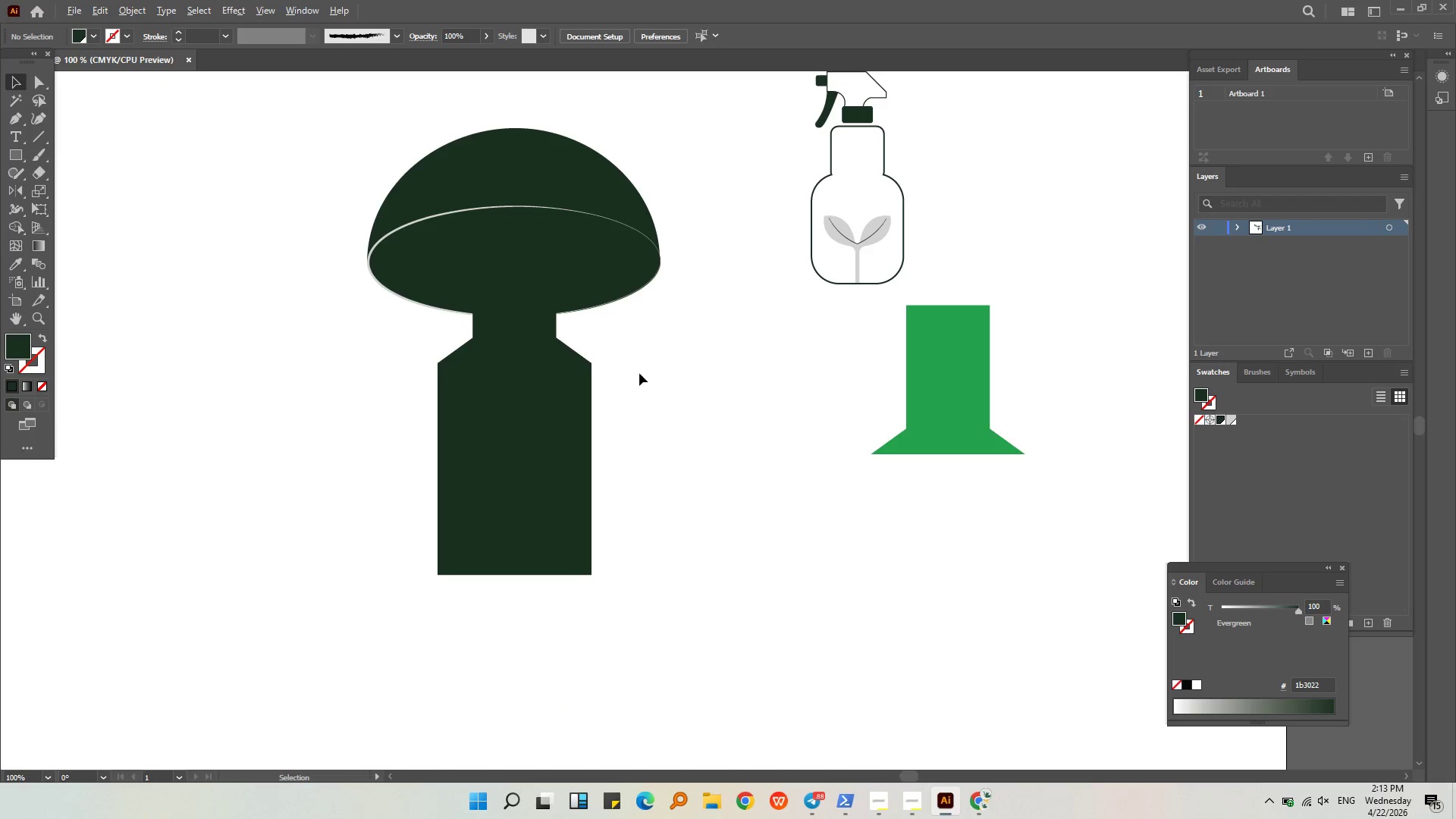 
hold_key(key=AltLeft, duration=0.38)
 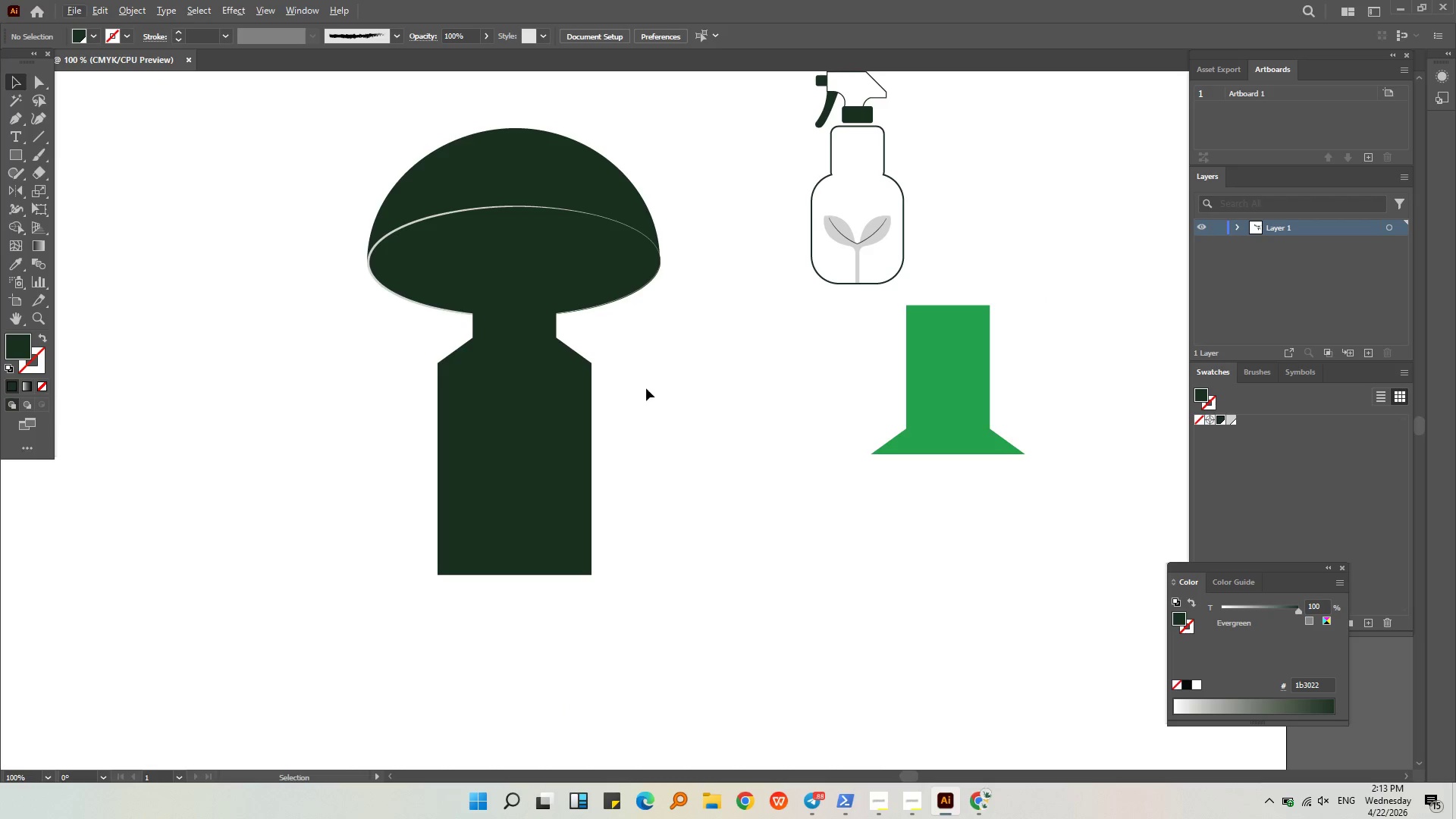 
scroll: coordinate [640, 375], scroll_direction: down, amount: 2.0
 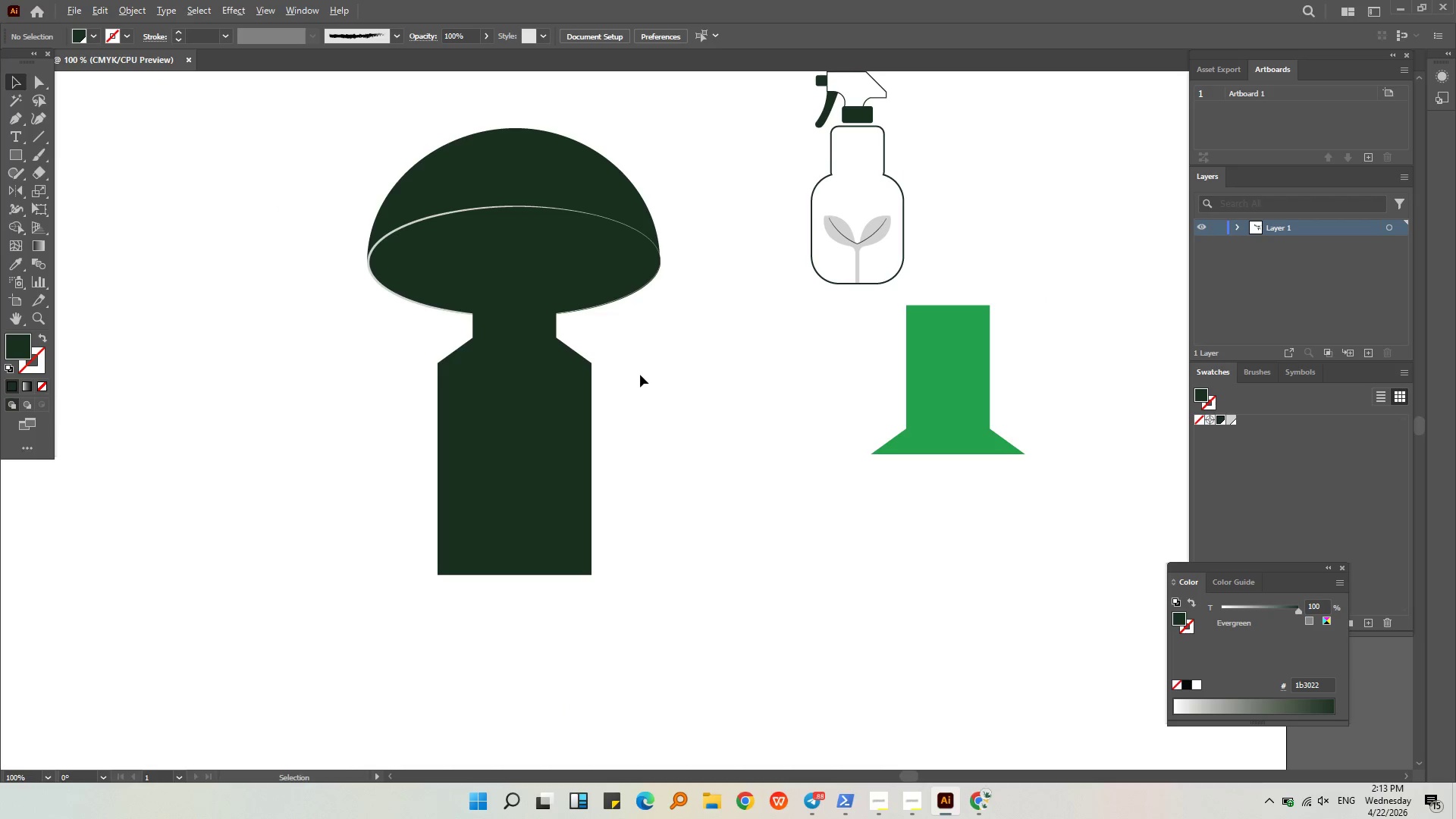 
left_click([646, 388])
 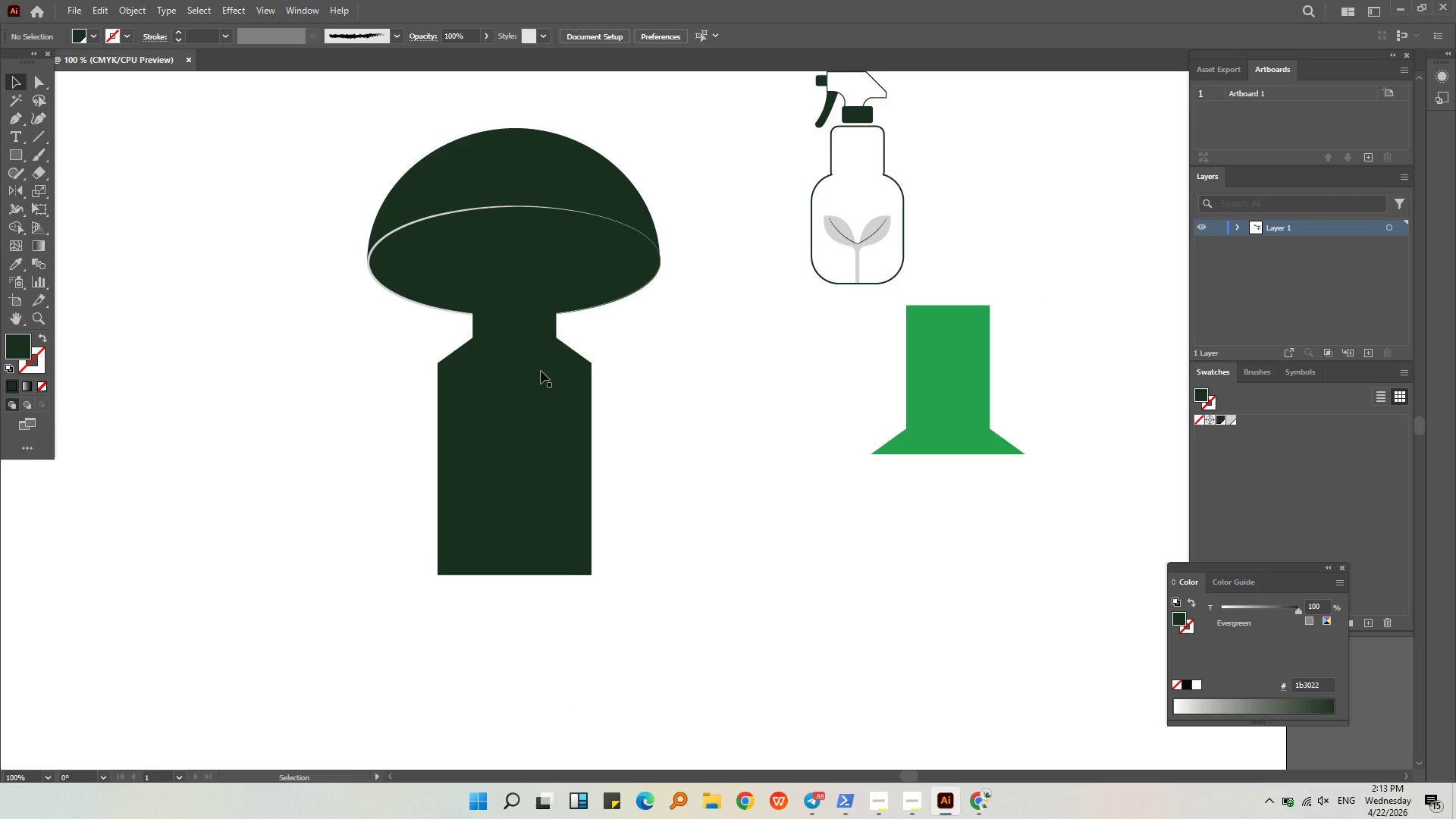 
left_click([515, 371])
 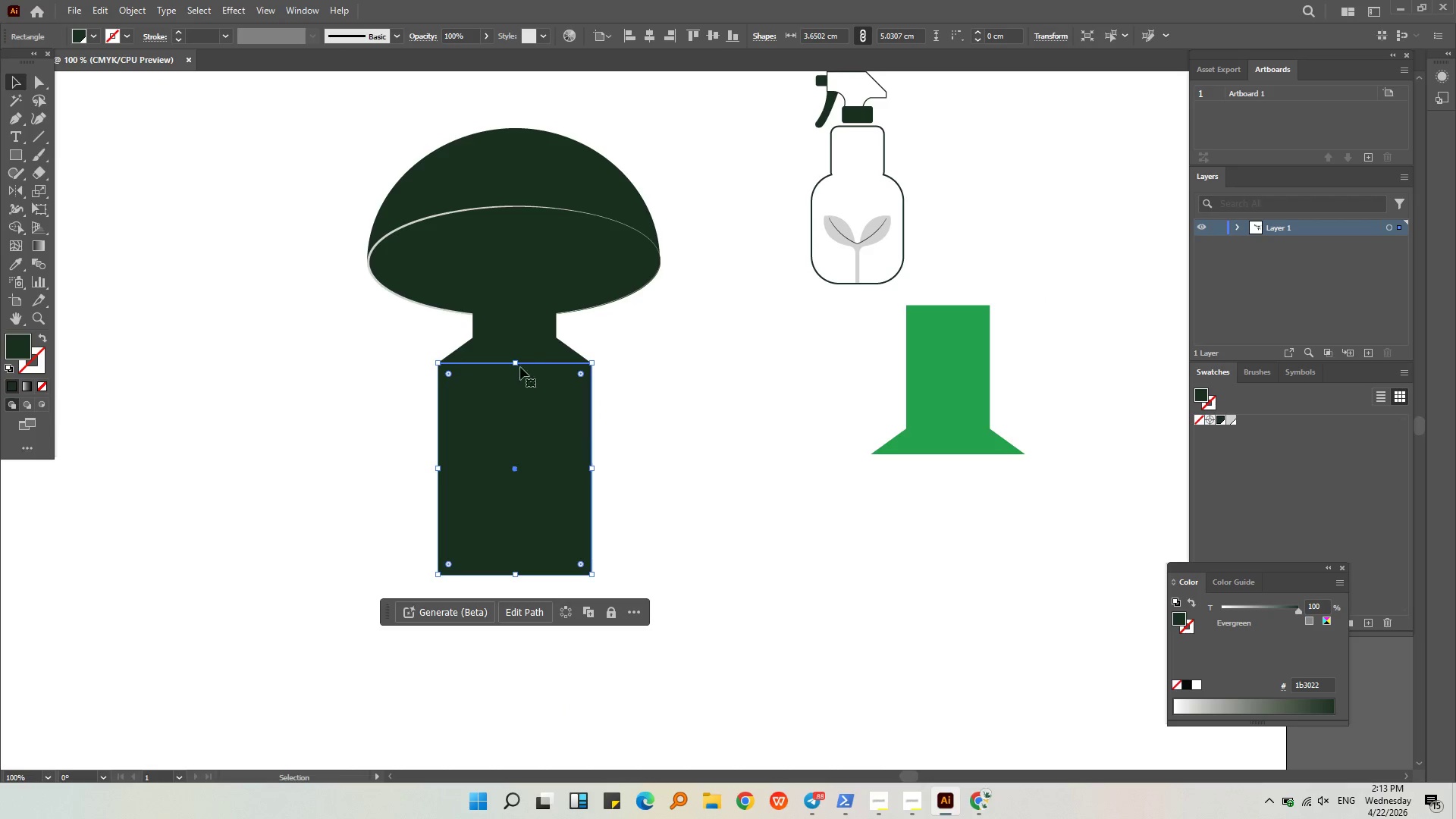 
hold_key(key=ShiftLeft, duration=0.36)
left_click([527, 343])
 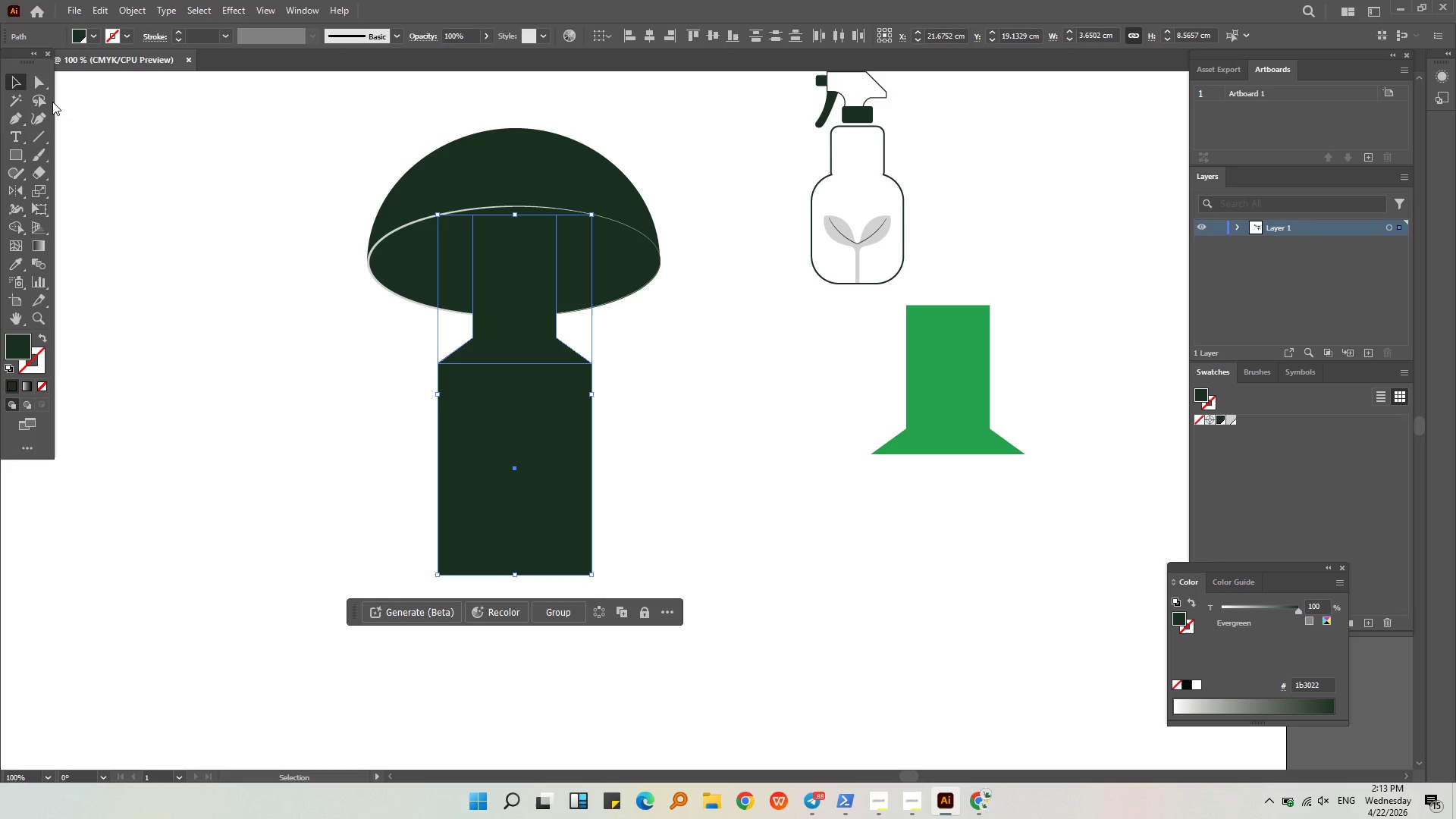 
wait(7.48)
 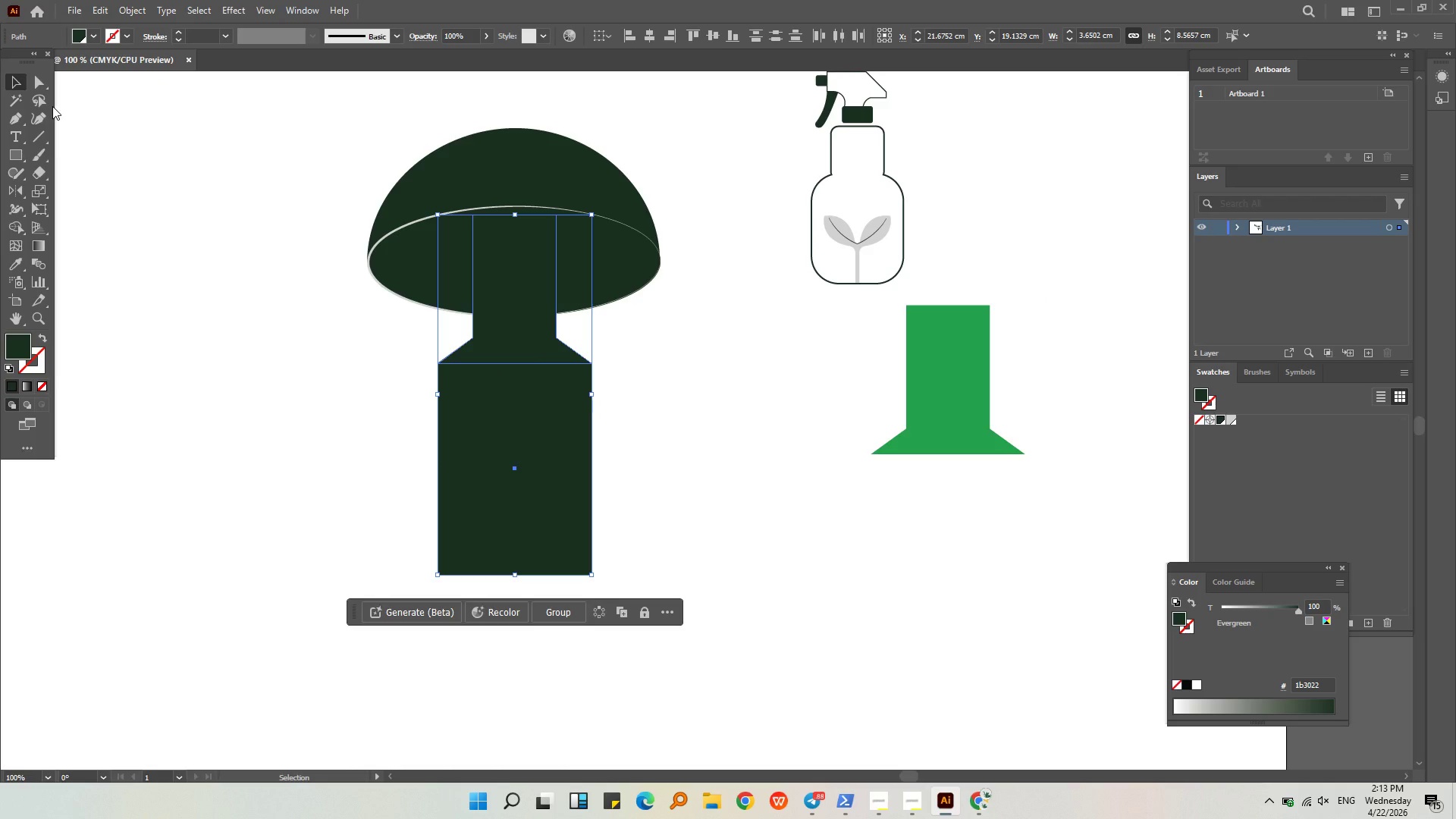 
hold_key(key=AltLeft, duration=0.33)
 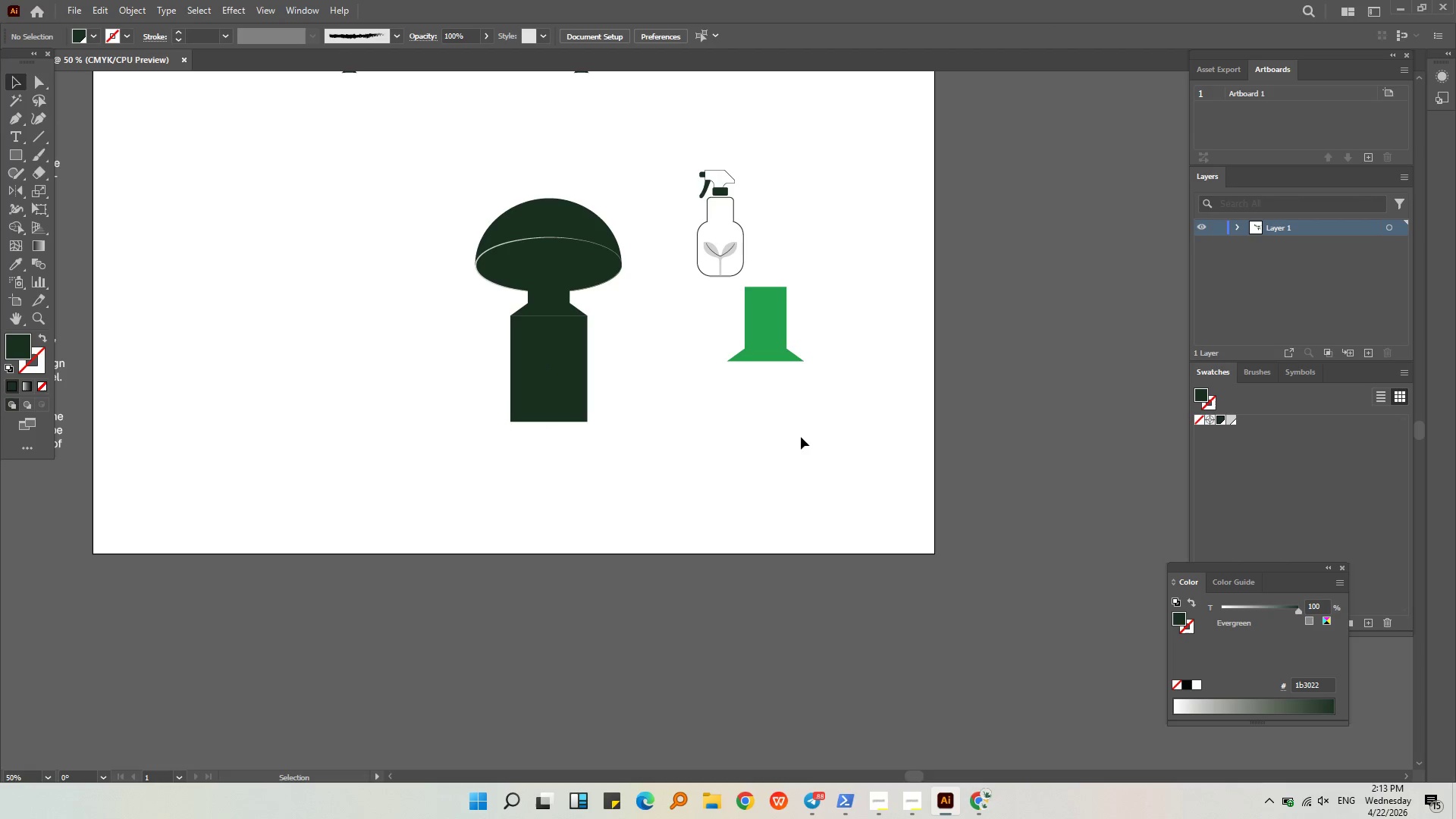 
left_click_drag(start_coordinate=[802, 432], to_coordinate=[801, 437])
 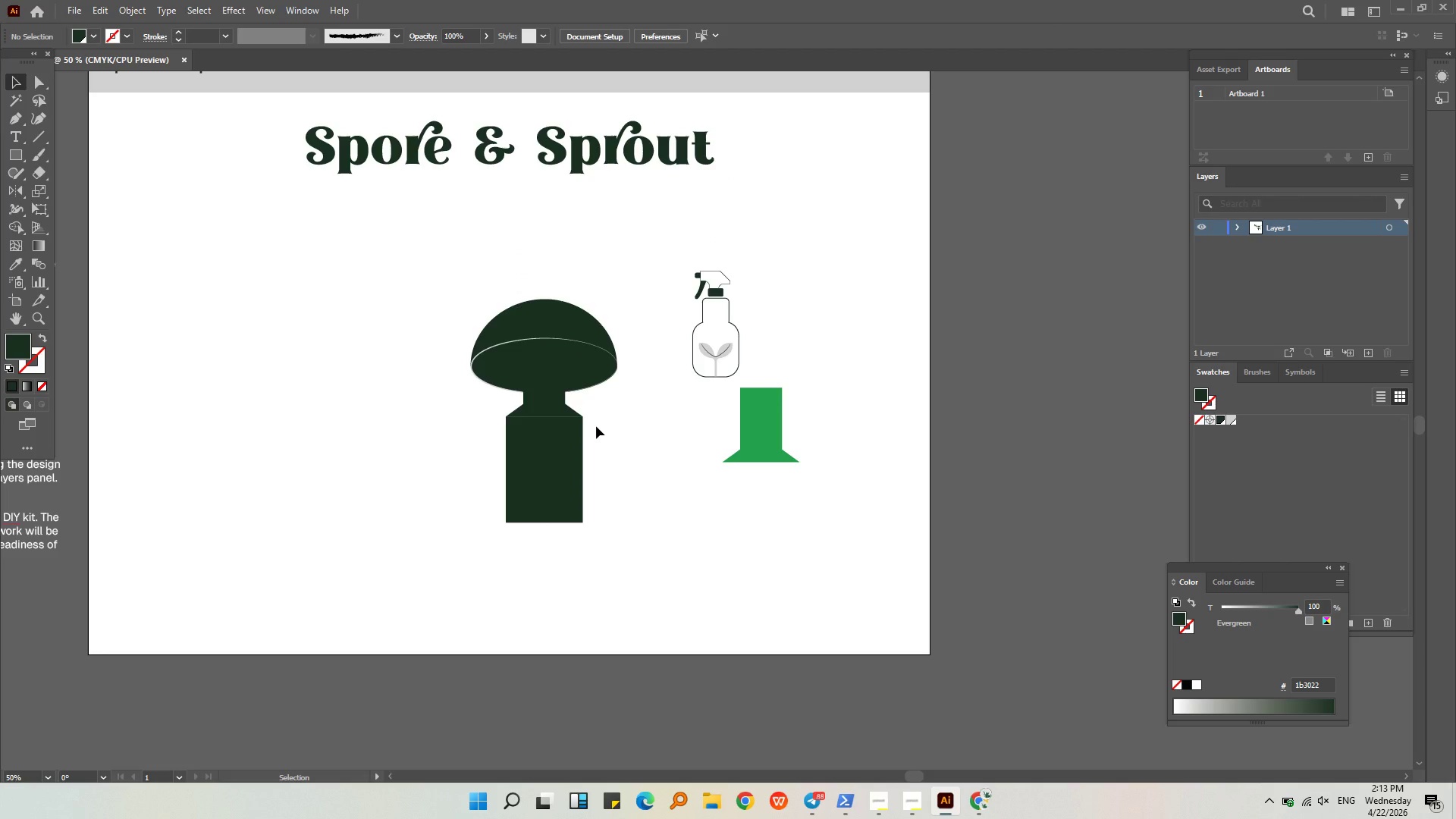 
scroll: coordinate [585, 271], scroll_direction: down, amount: 2.0
 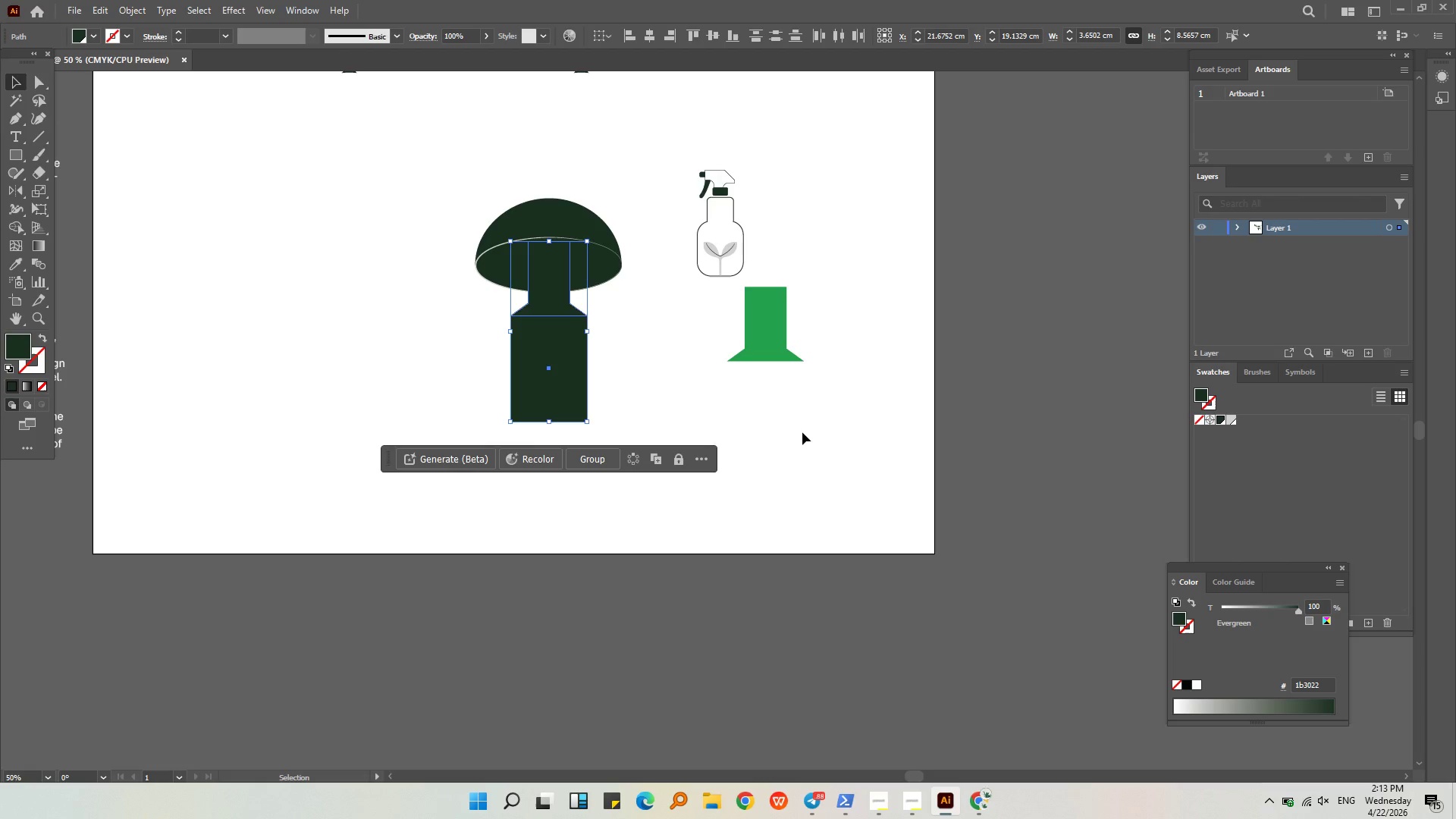 
left_click([546, 405])
 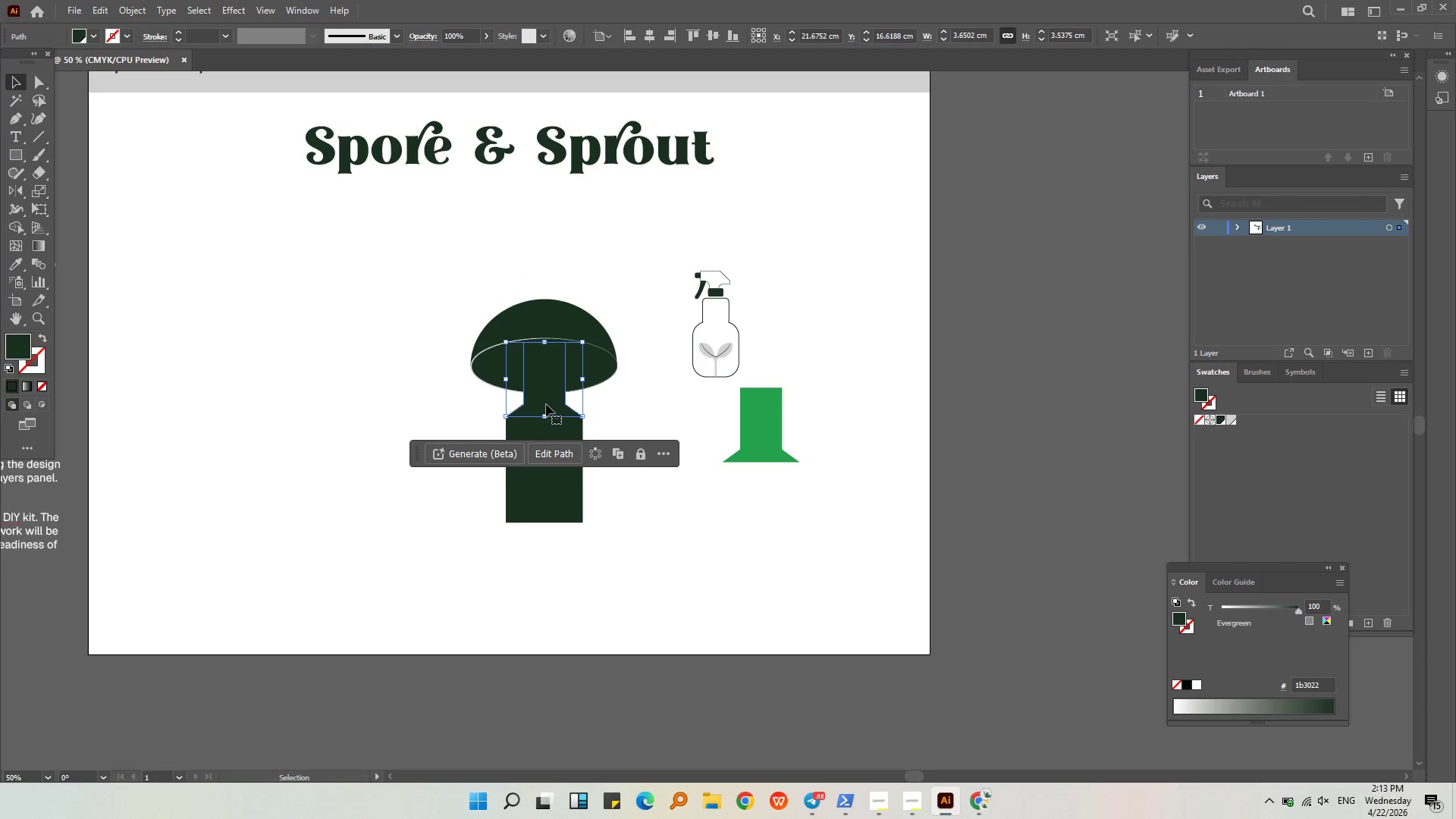 
hold_key(key=AltLeft, duration=0.56)
scroll: coordinate [545, 378], scroll_direction: up, amount: 2.0
 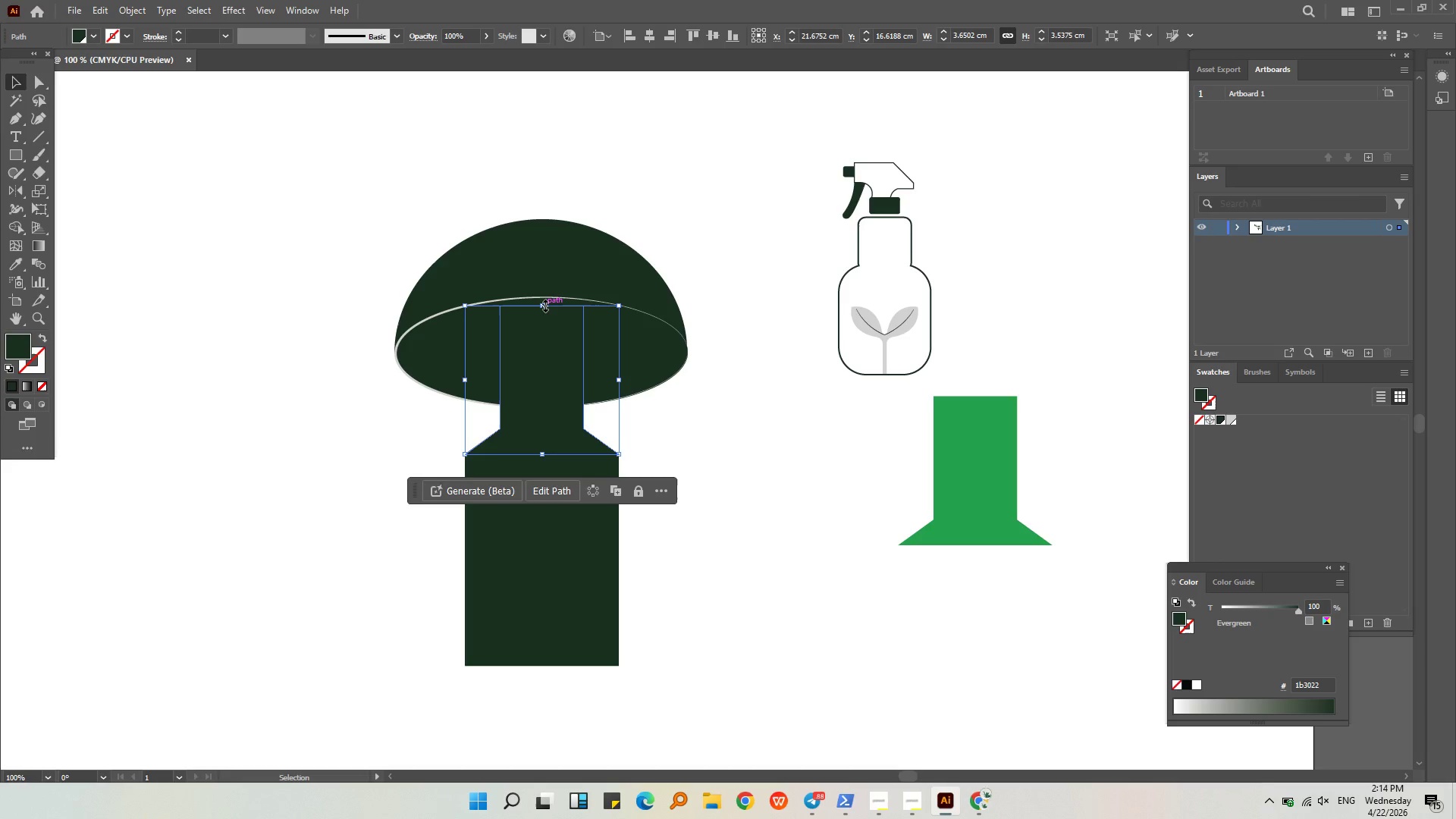 
wait(5.28)
 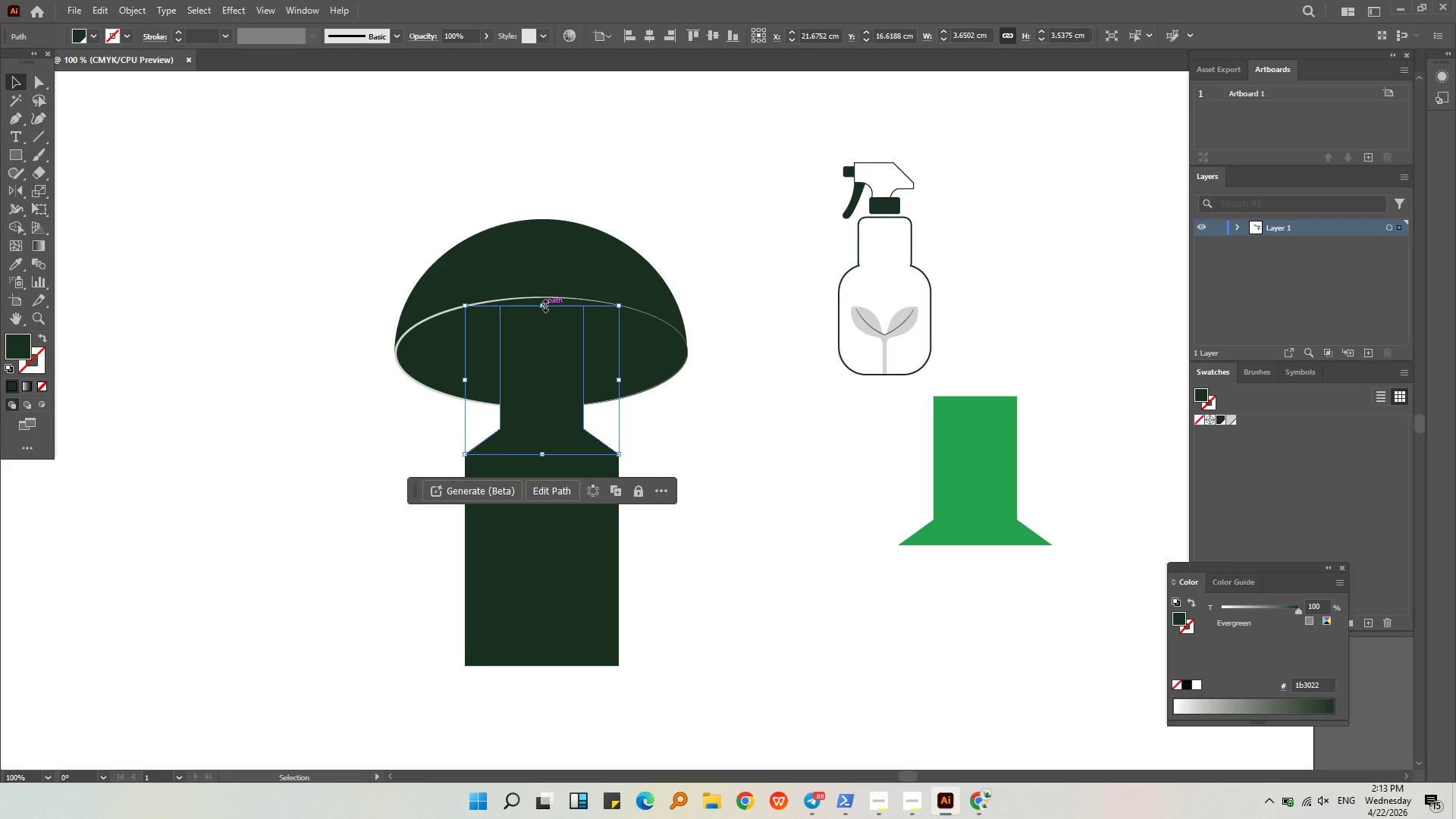 
left_click_drag(start_coordinate=[544, 304], to_coordinate=[535, 387])
 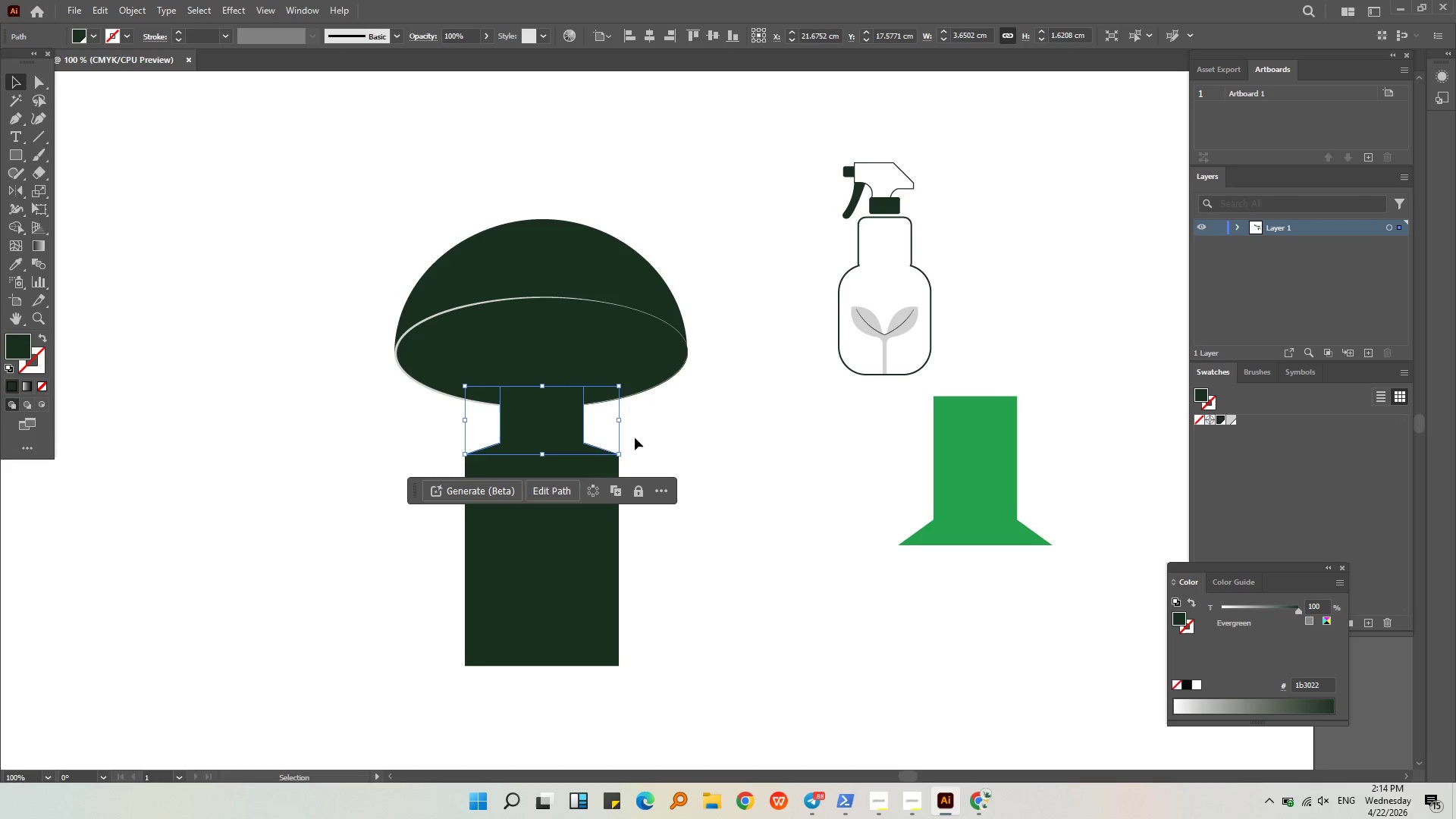 
left_click([749, 459])
 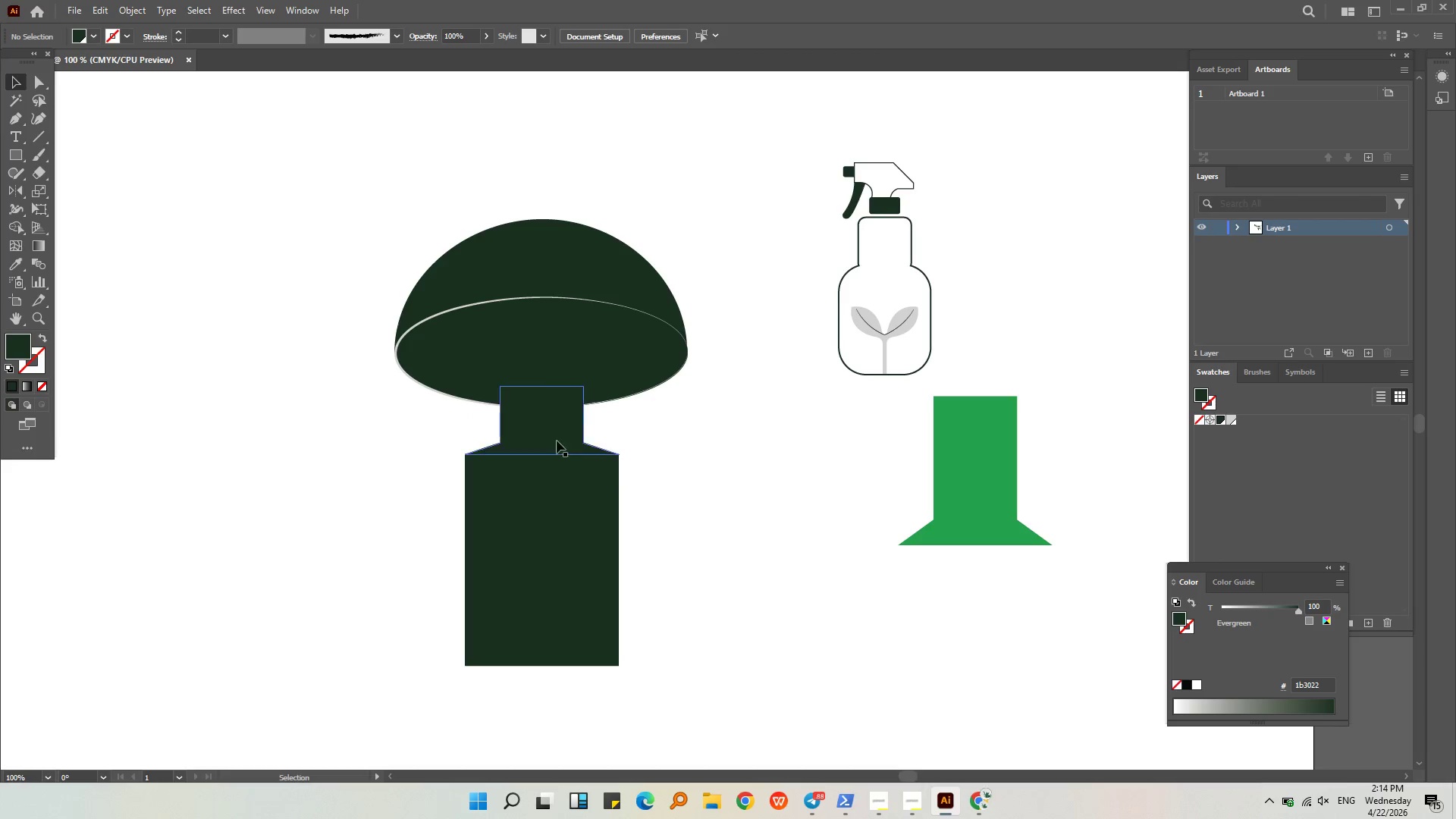 
left_click([542, 428])
 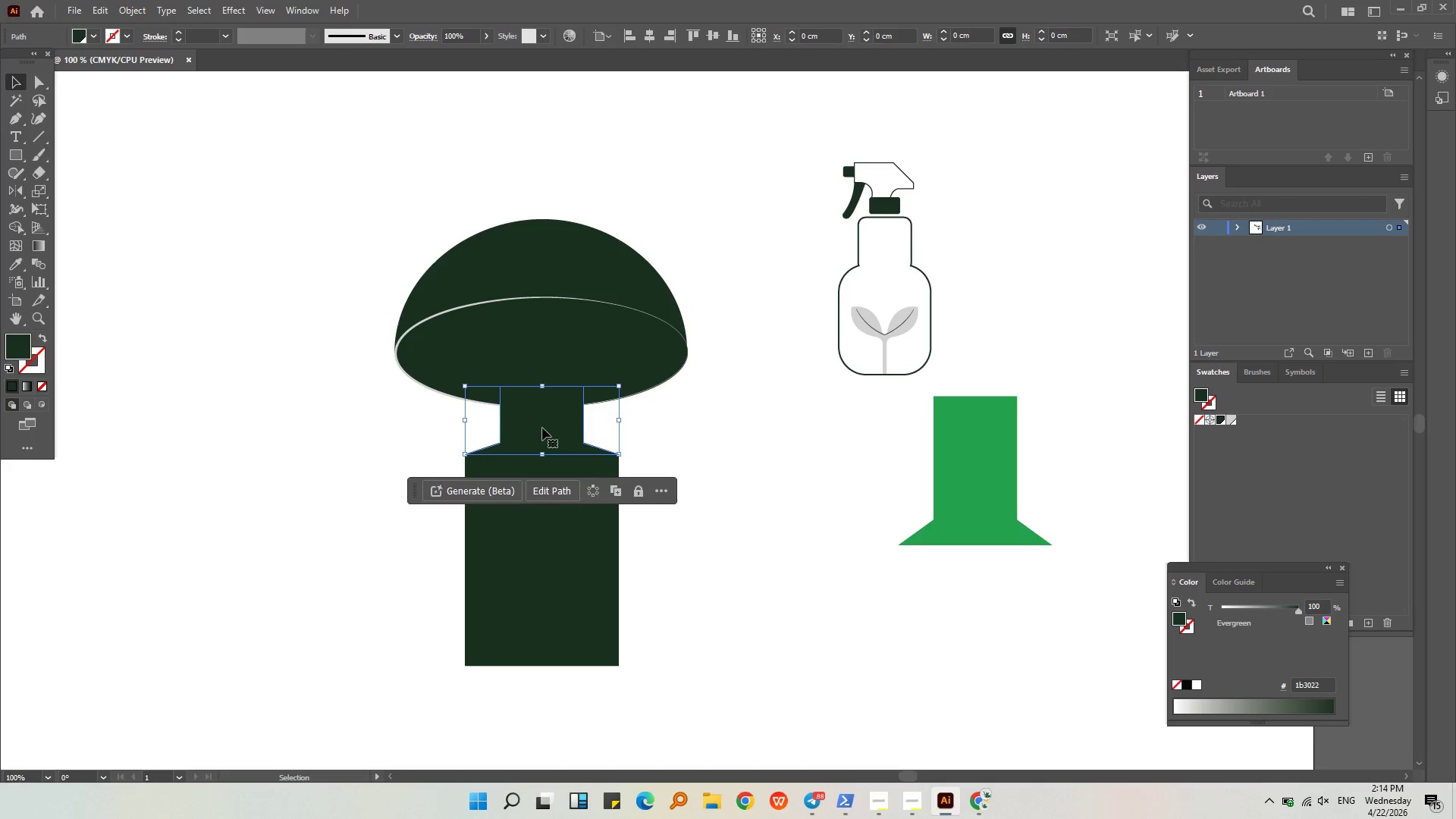 
hold_key(key=AltLeft, duration=0.61)
scroll: coordinate [542, 428], scroll_direction: up, amount: 3.0
 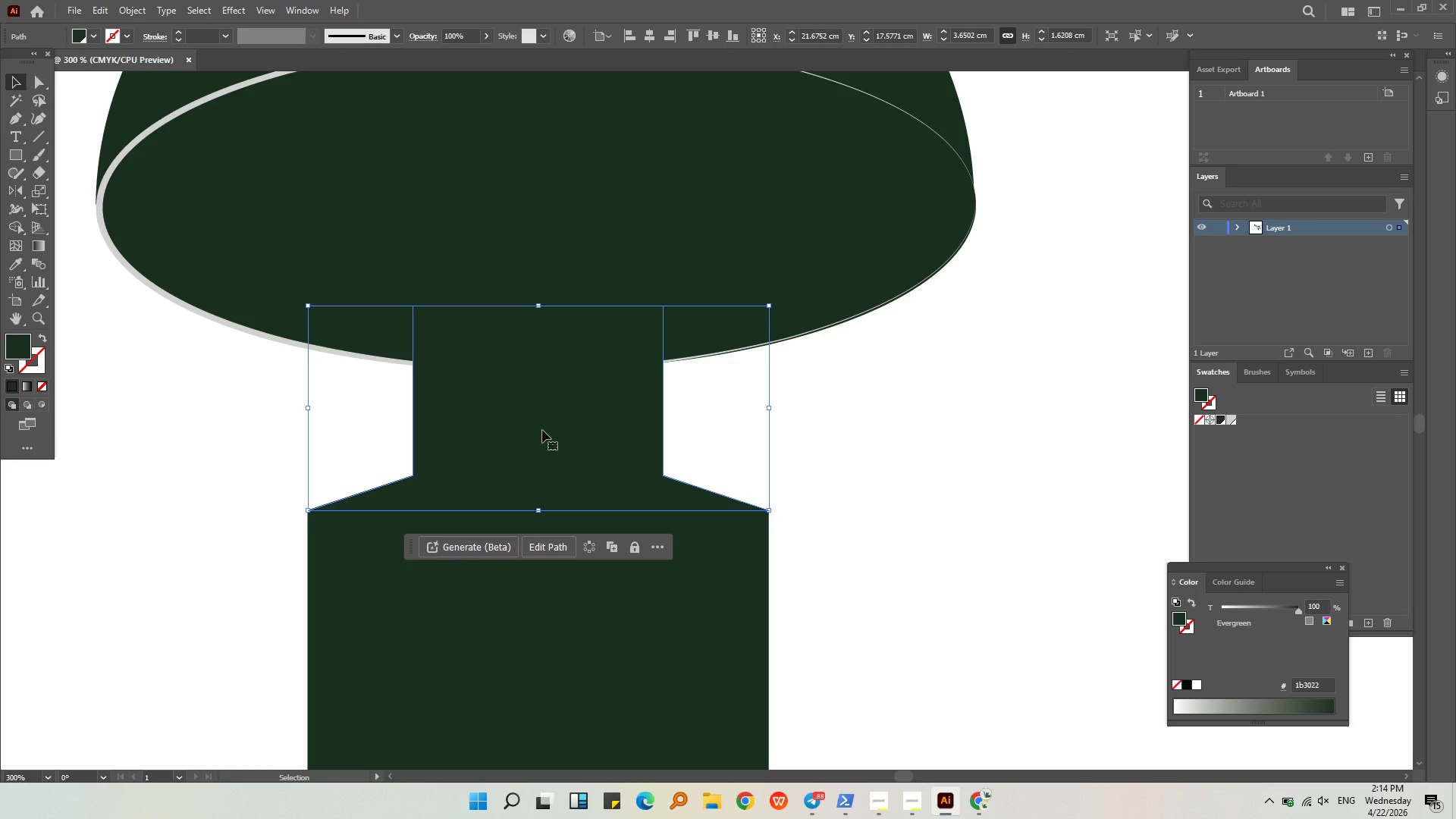 
left_click_drag(start_coordinate=[541, 433], to_coordinate=[543, 397])
 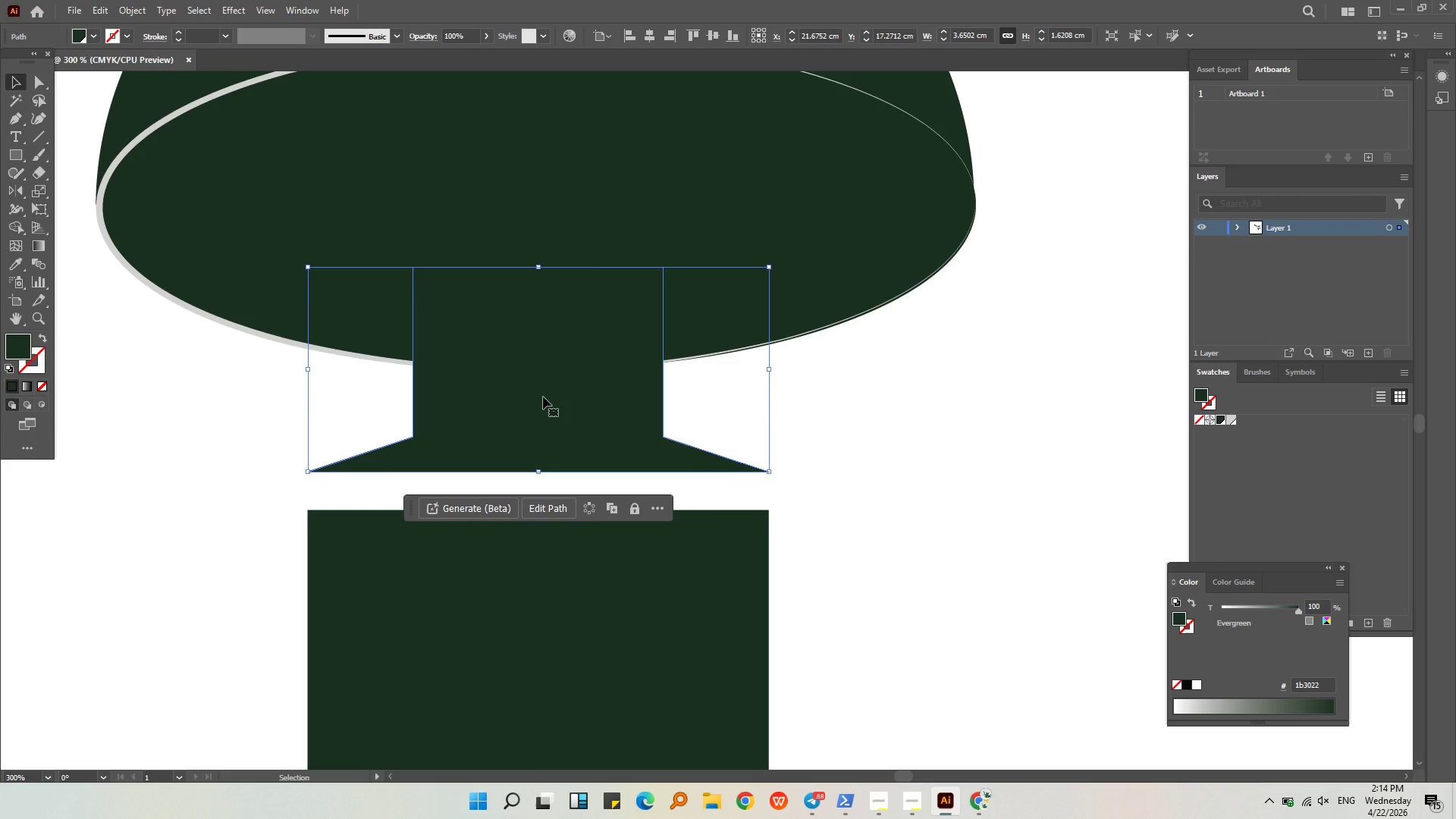 
hold_key(key=ShiftLeft, duration=0.39)
 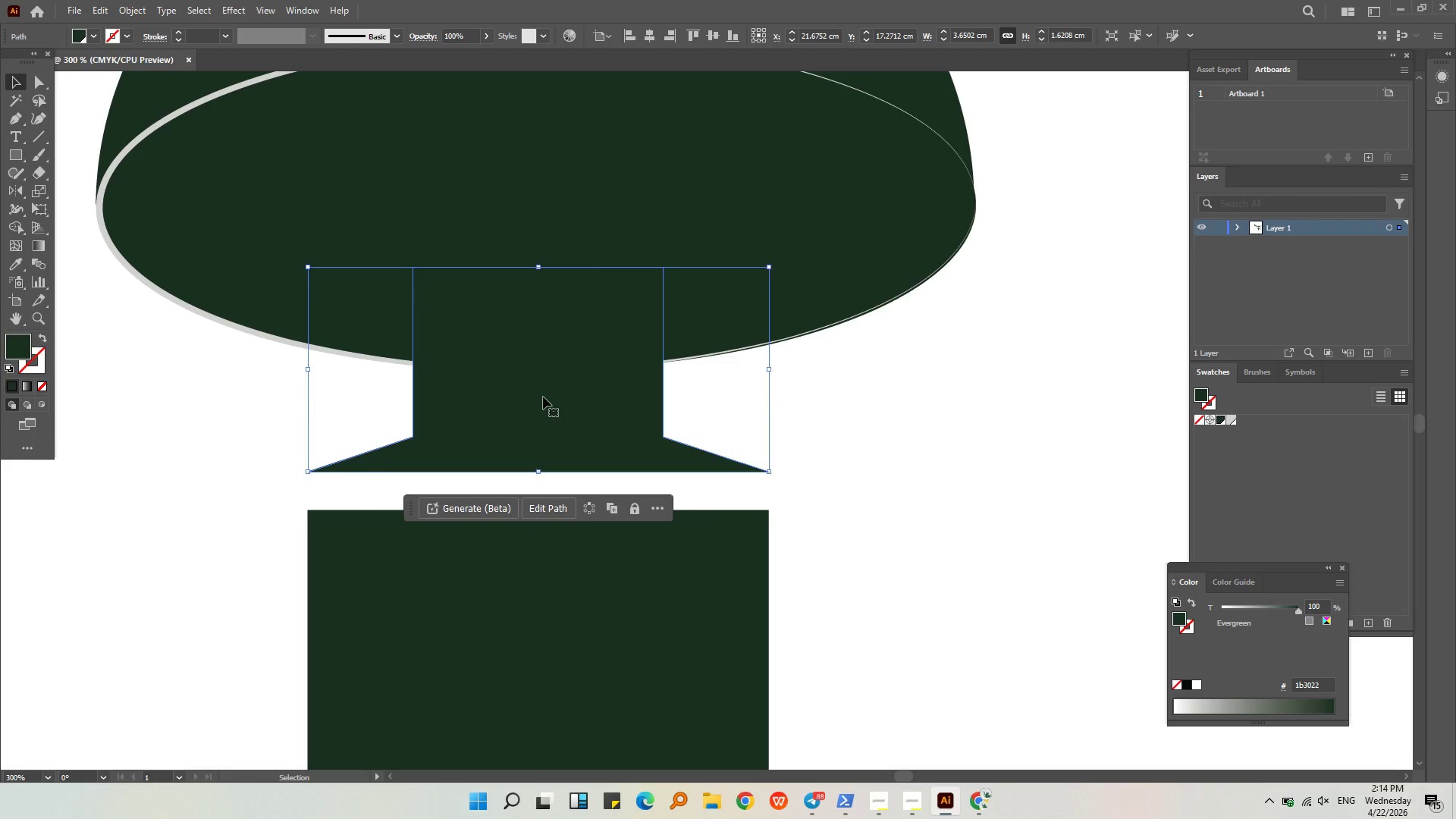 
left_click_drag(start_coordinate=[536, 266], to_coordinate=[537, 332])
 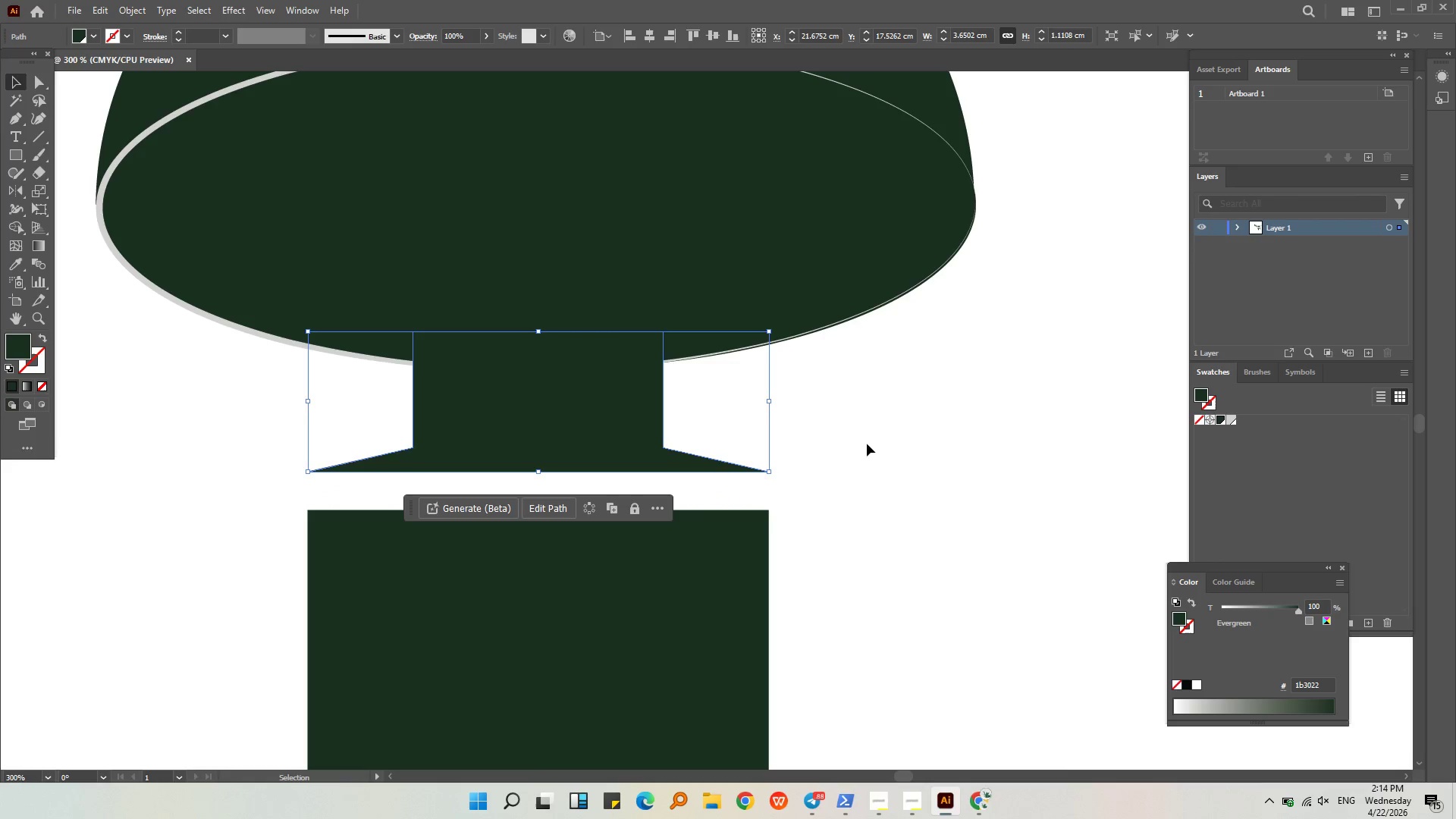 
left_click([867, 444])
 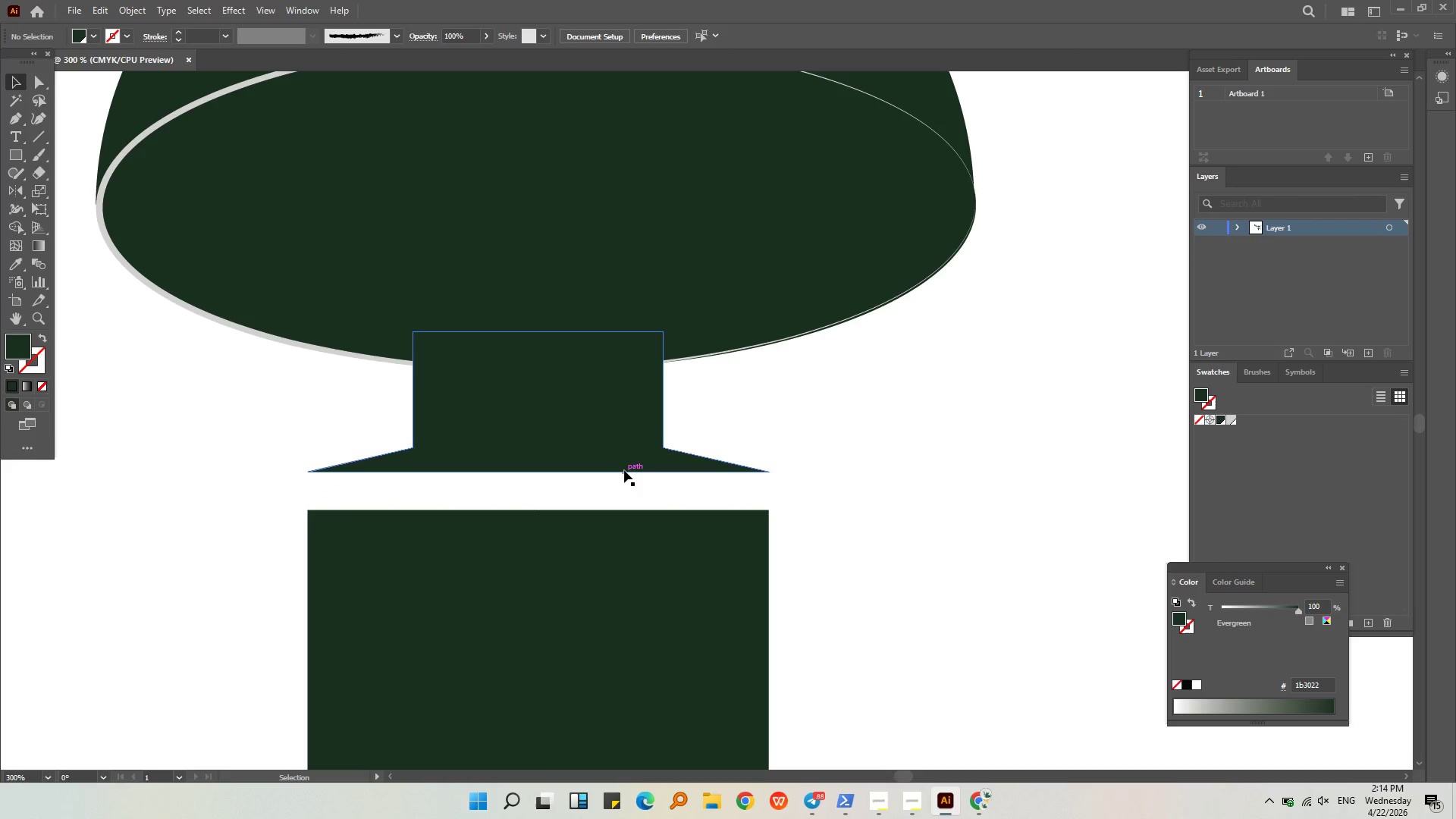 
left_click([624, 469])
 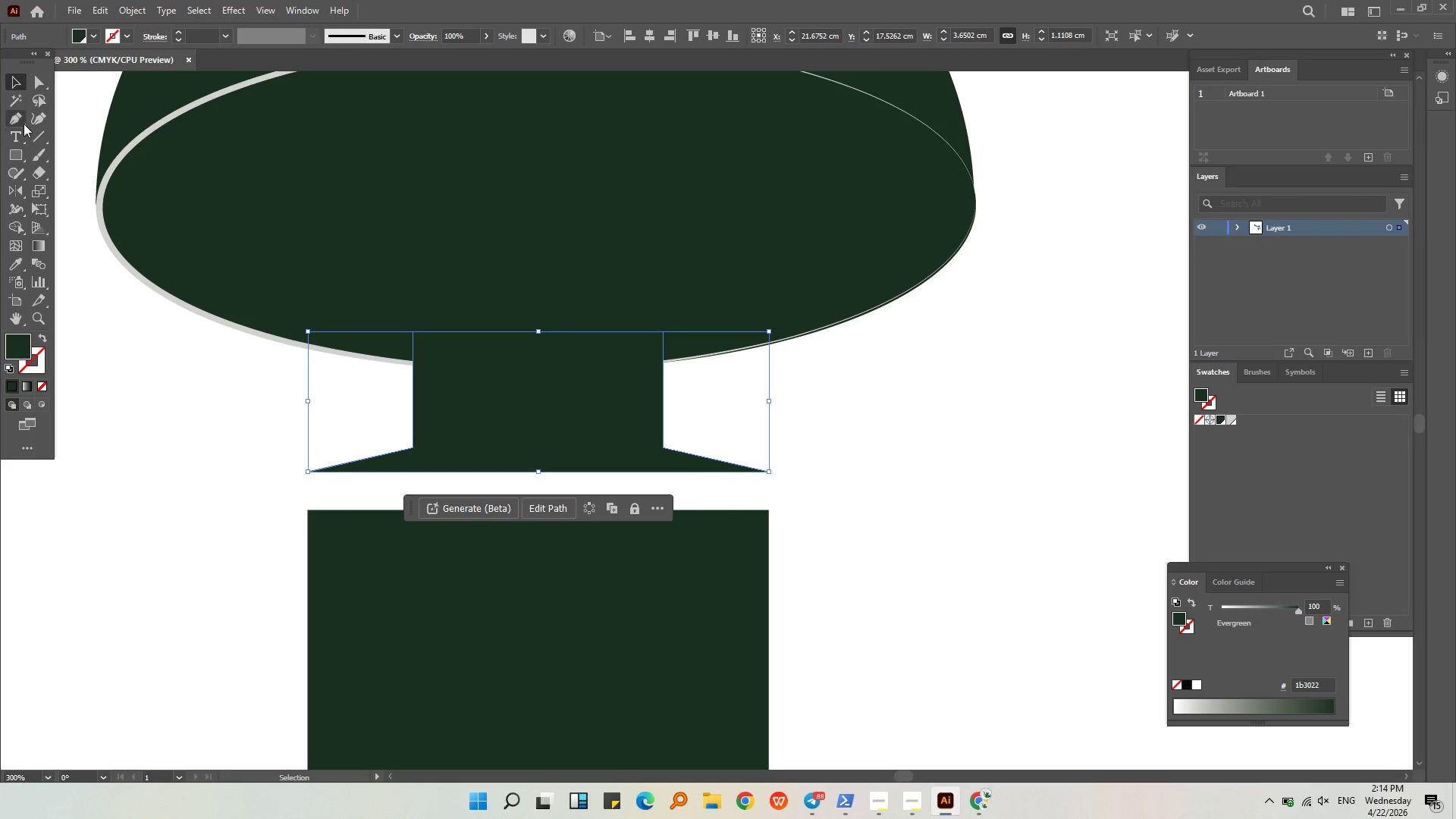 
left_click([18, 121])
 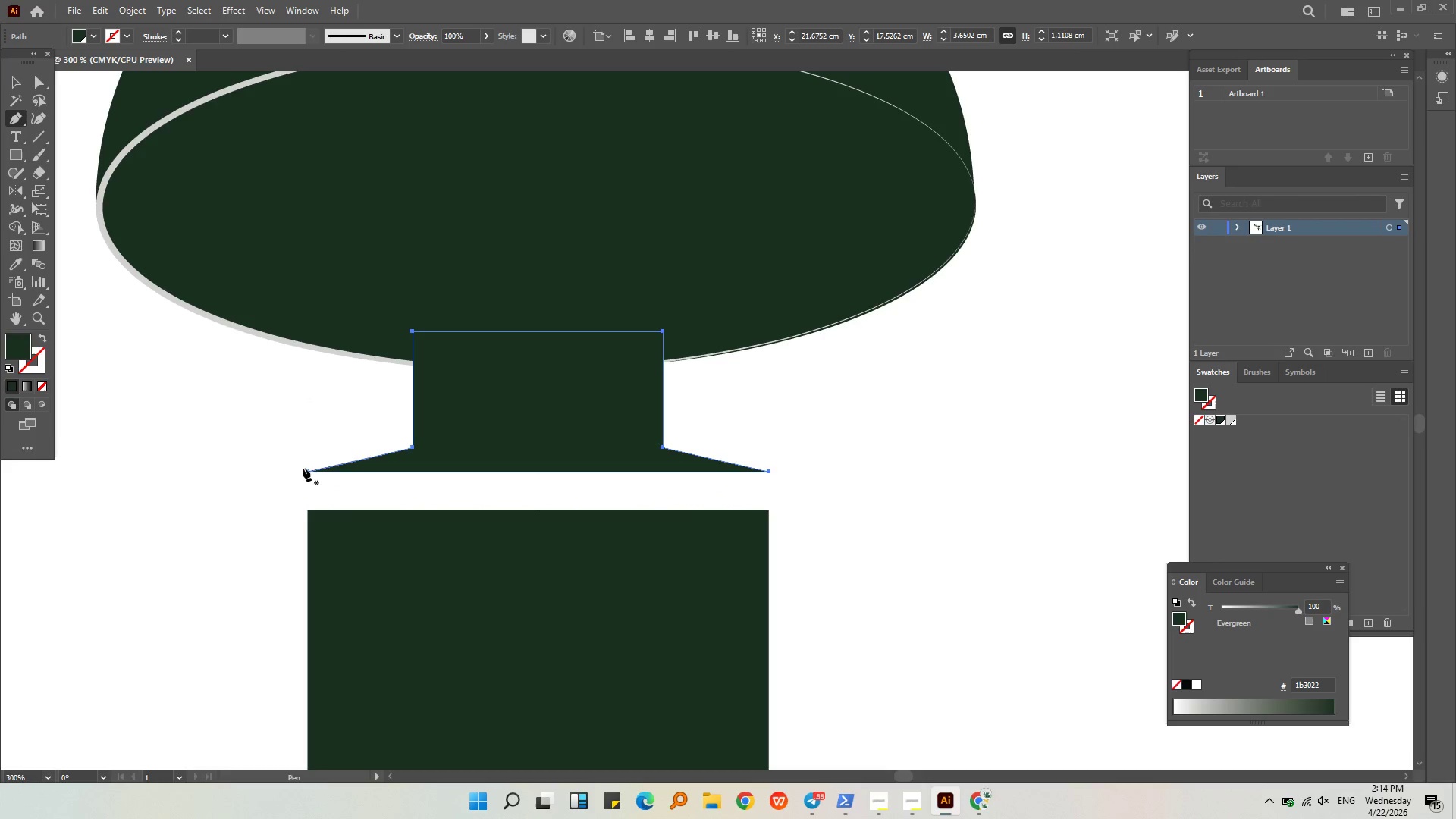 
left_click([309, 472])
 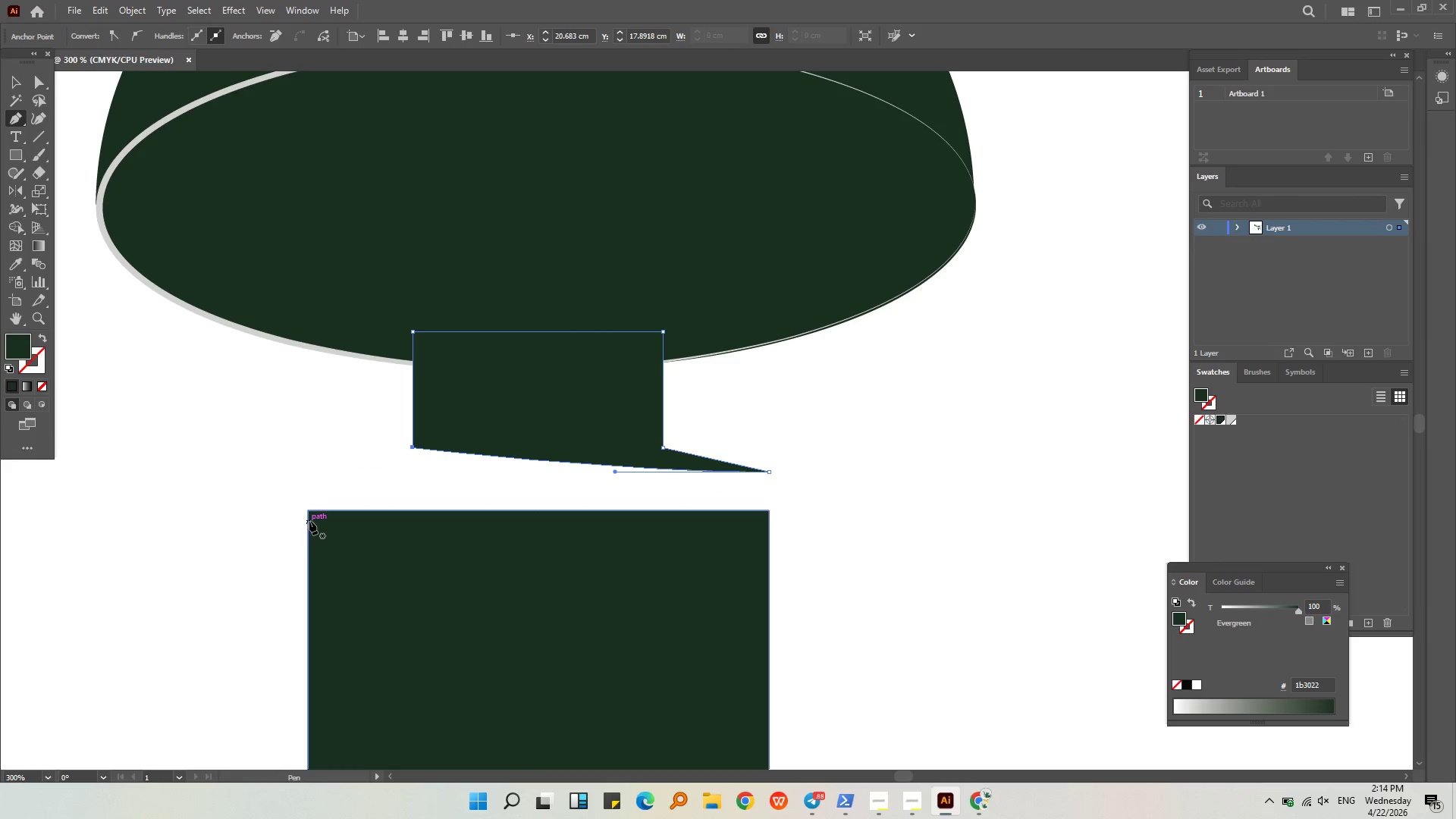 
key(Control+Z)
 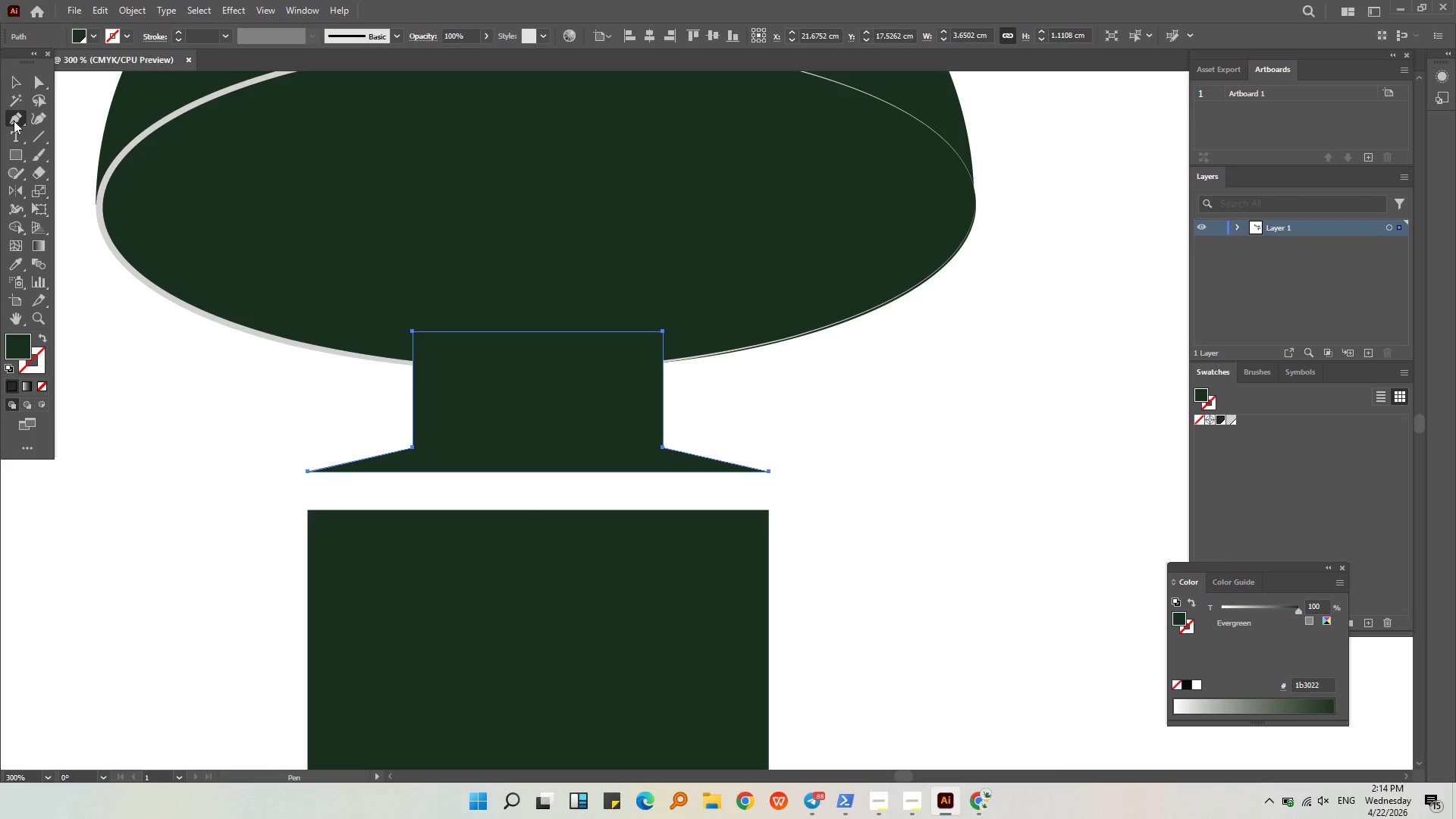 
left_click([14, 121])
 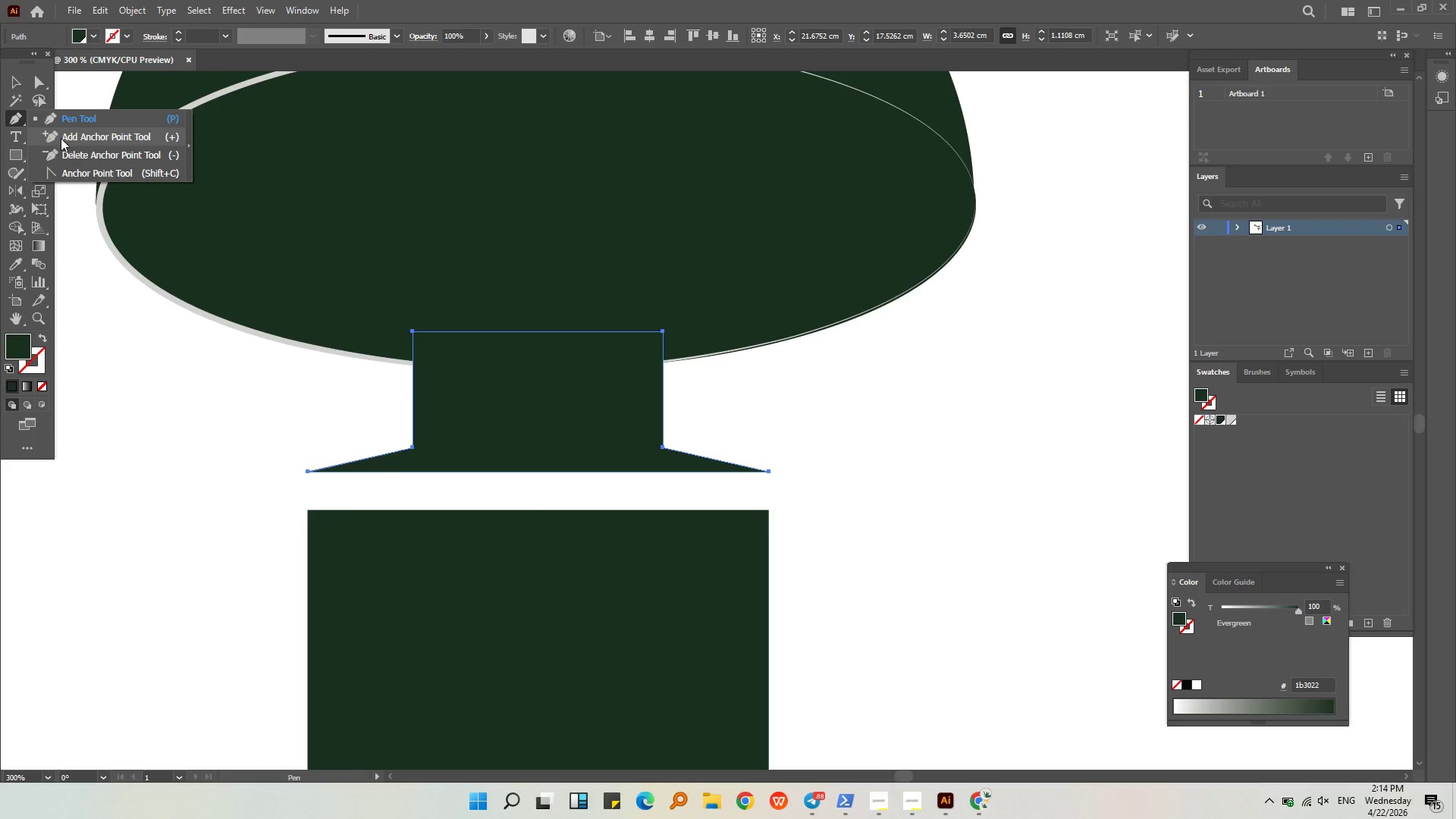 
left_click([61, 139])
 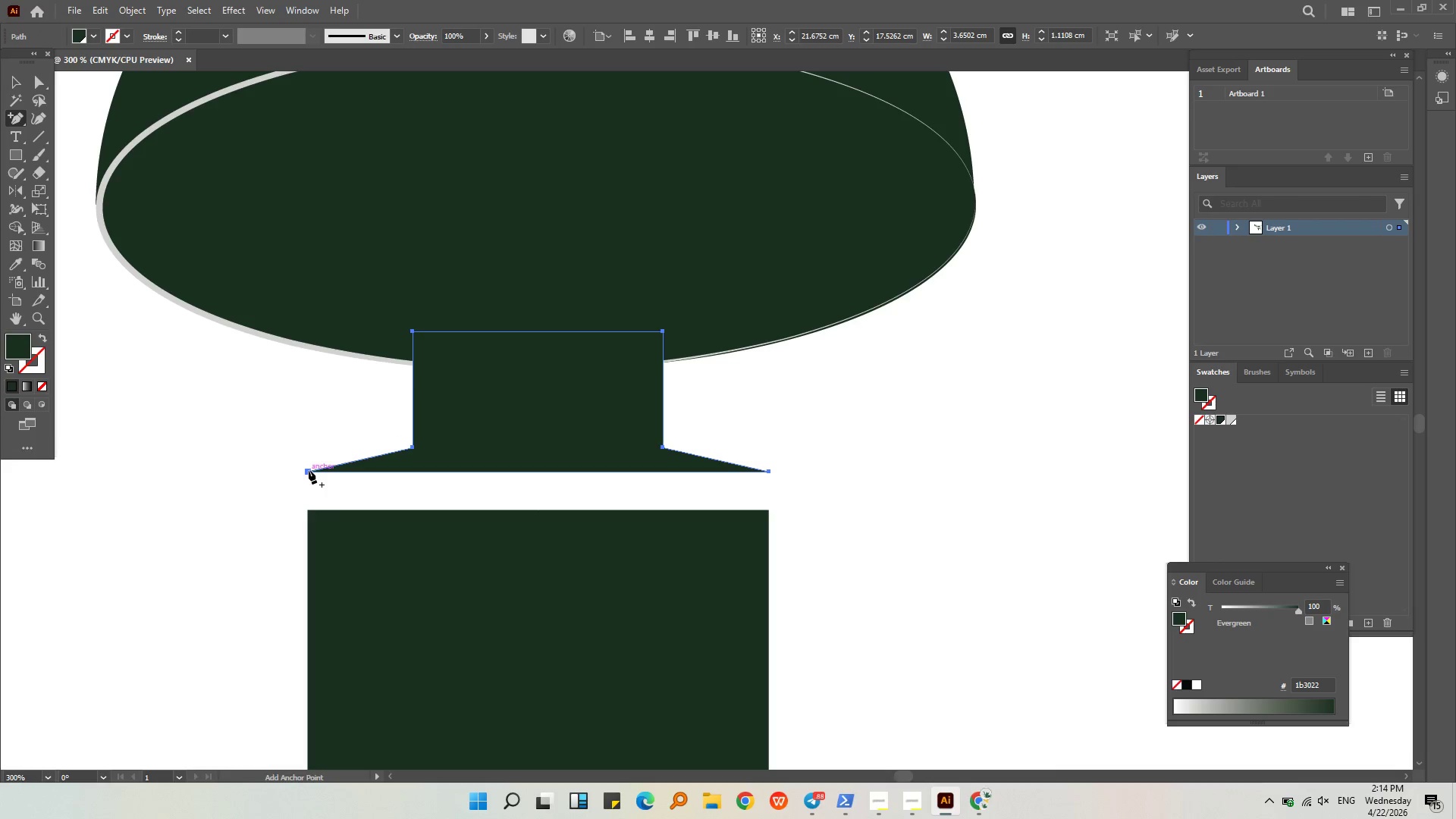 
left_click([309, 470])
 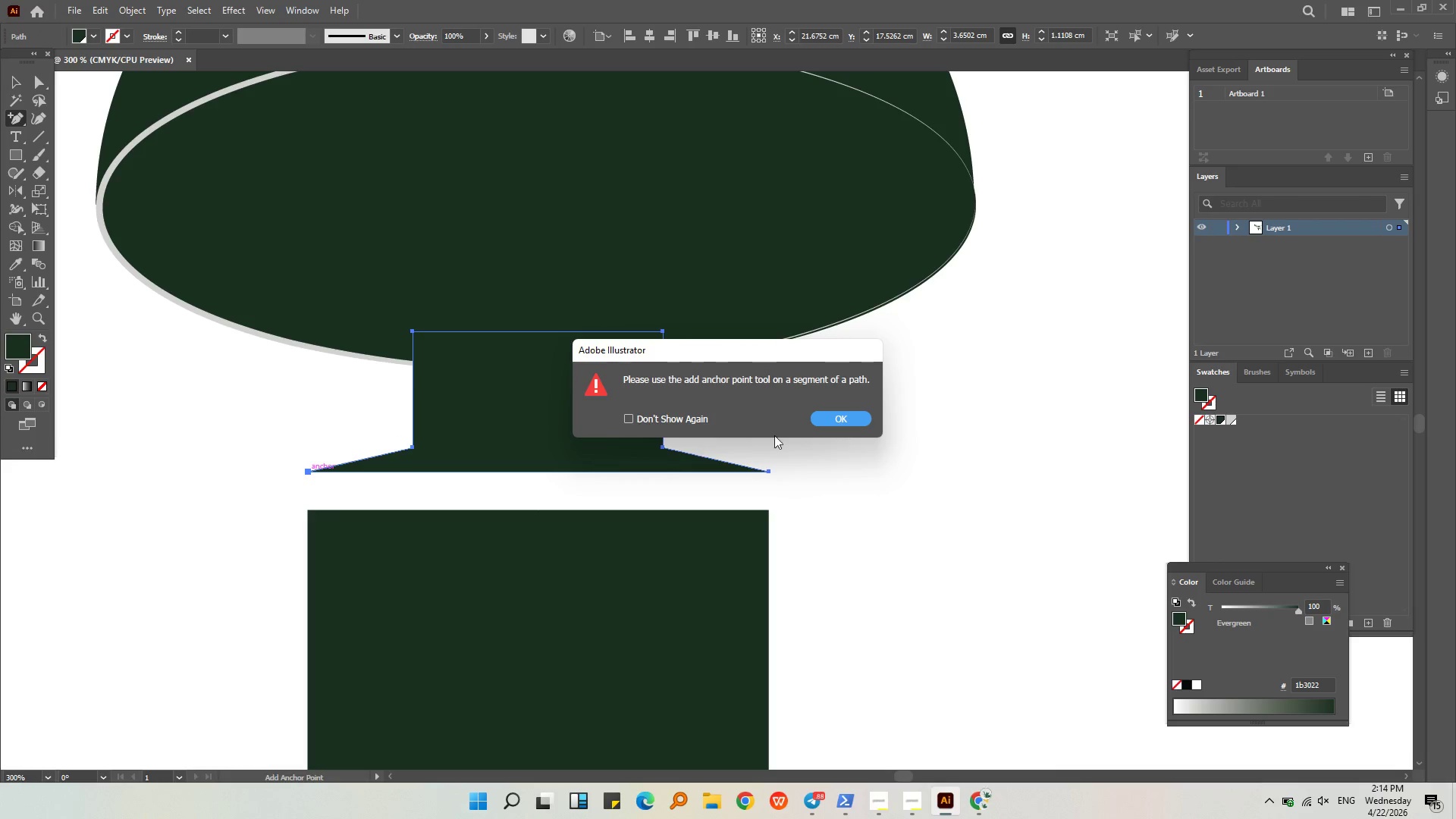 
left_click([830, 421])
 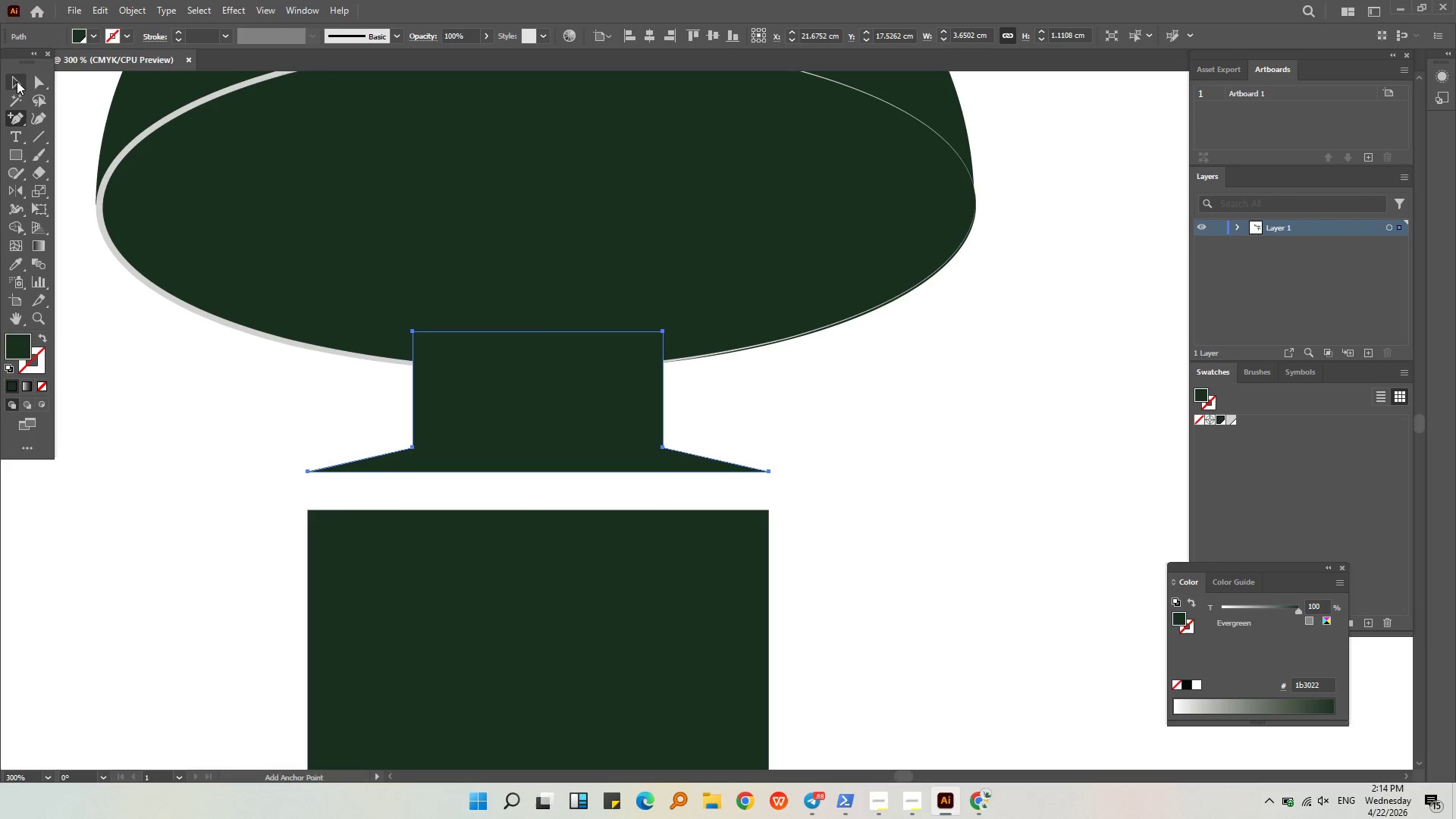 
double_click([226, 404])
 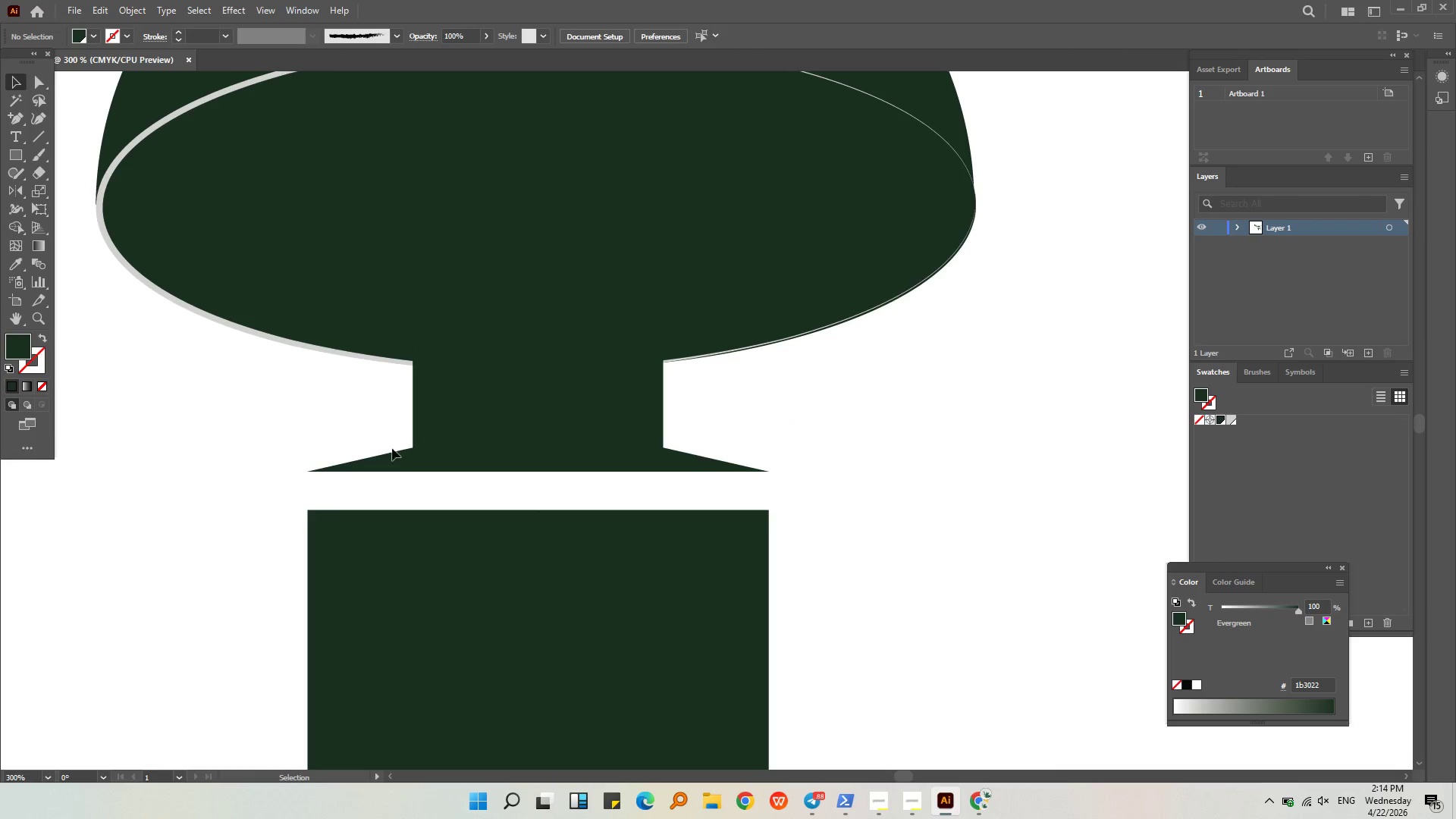 
hold_key(key=AltLeft, duration=0.36)
scroll: coordinate [369, 444], scroll_direction: down, amount: 2.0
 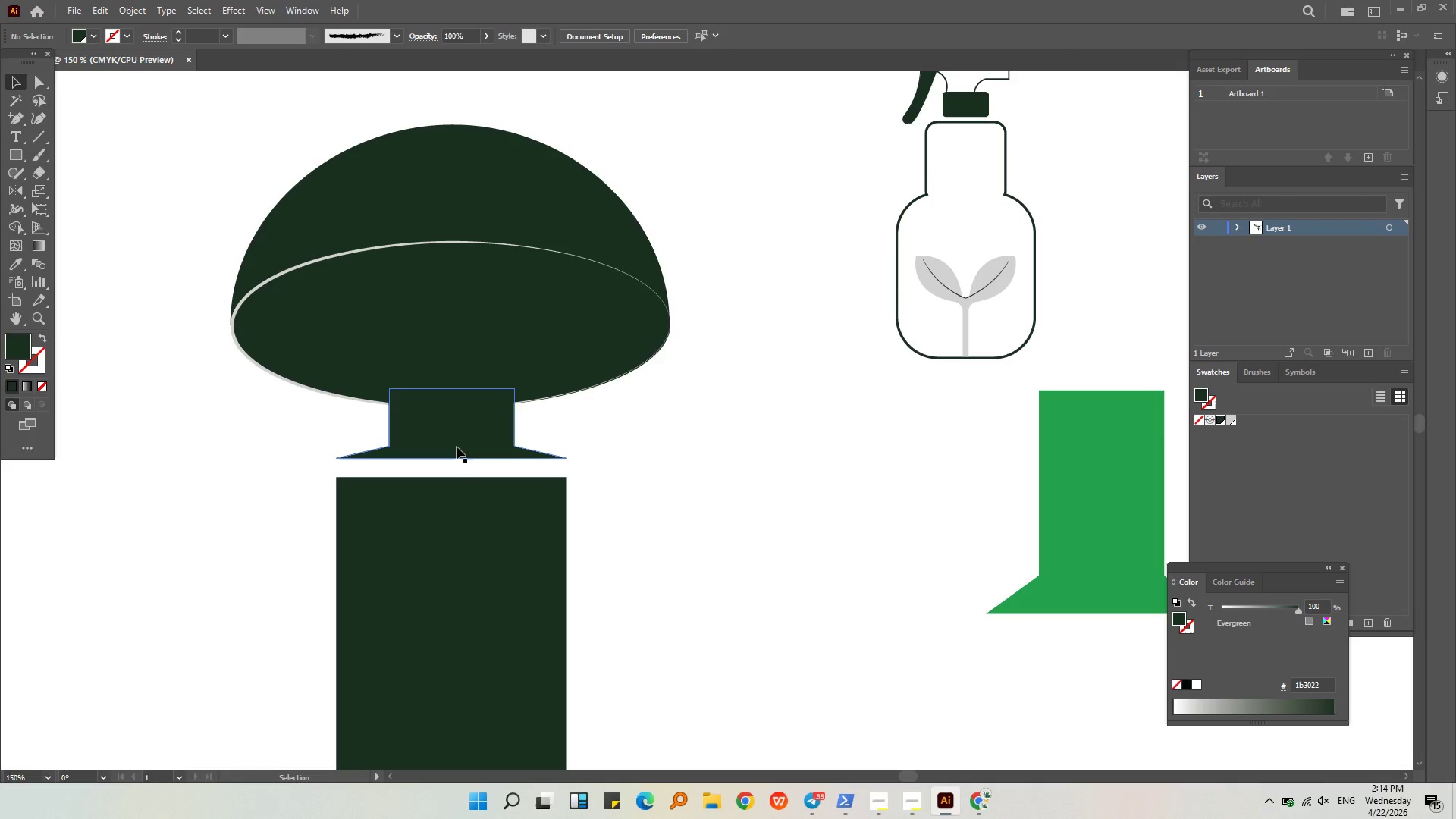 
left_click_drag(start_coordinate=[457, 447], to_coordinate=[460, 467])
 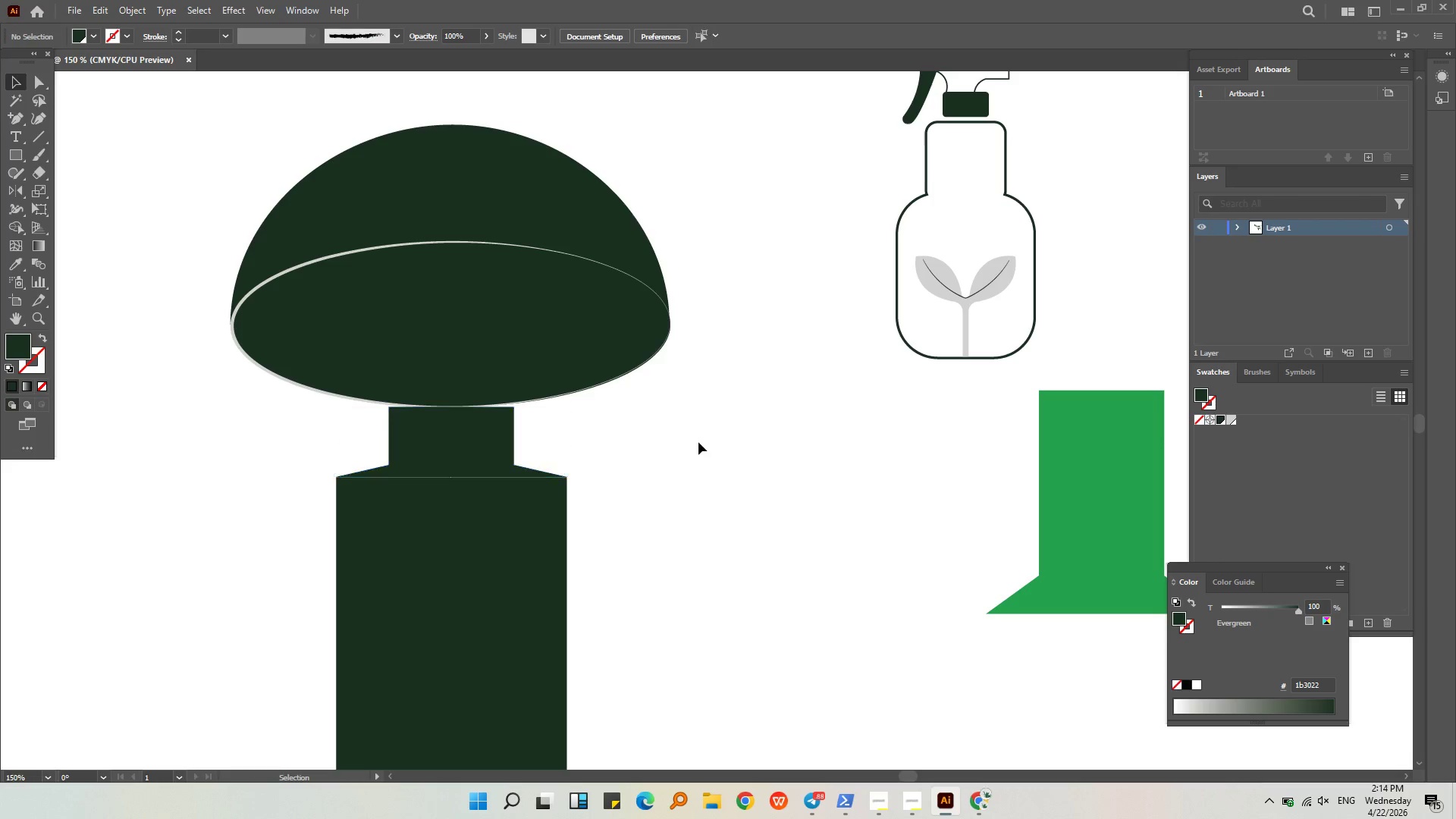 
hold_key(key=ShiftLeft, duration=0.98)
 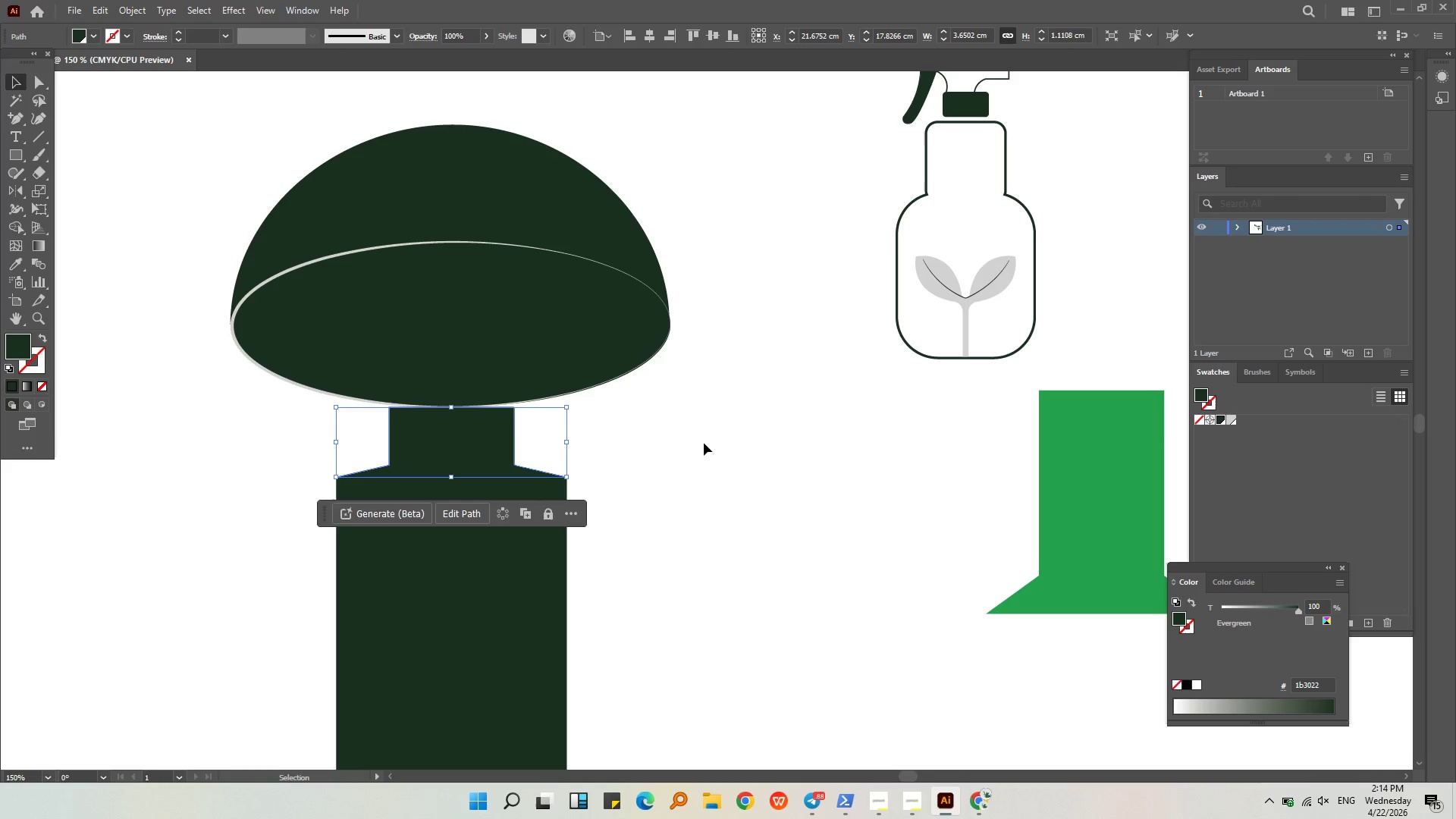 
left_click([704, 443])
 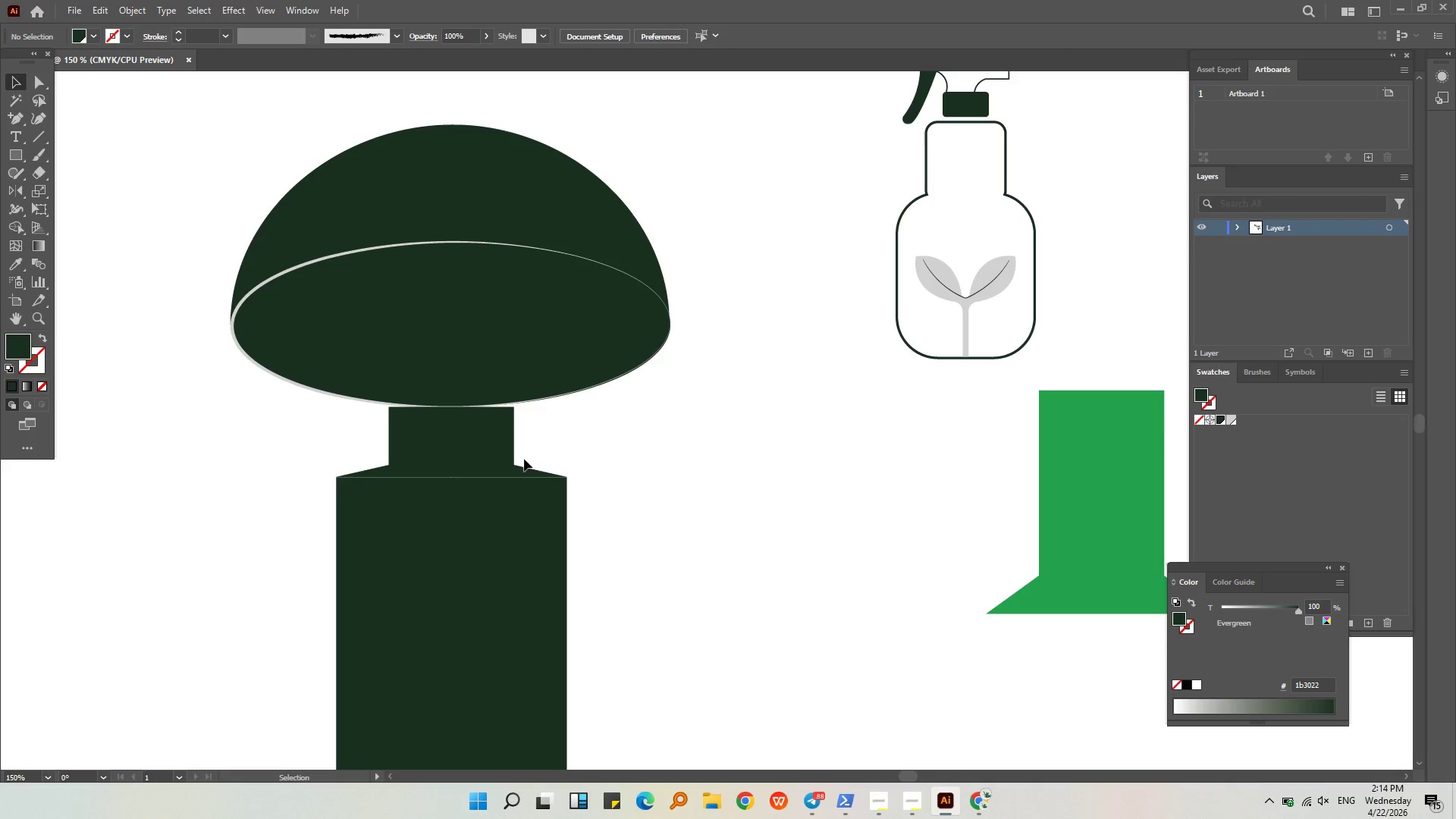 
double_click([508, 460])
 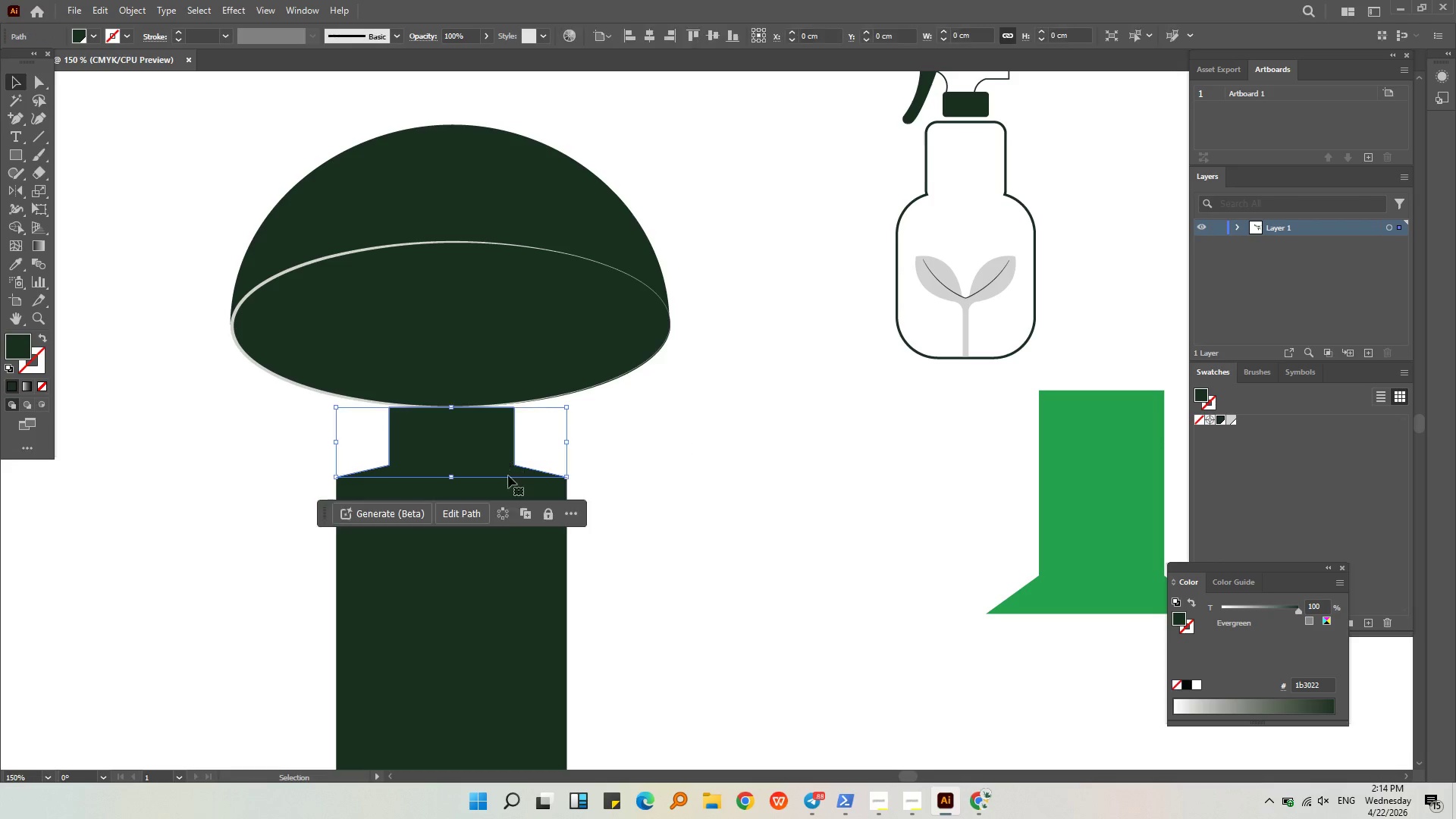 
hold_key(key=ShiftLeft, duration=0.62)
left_click([510, 553])
 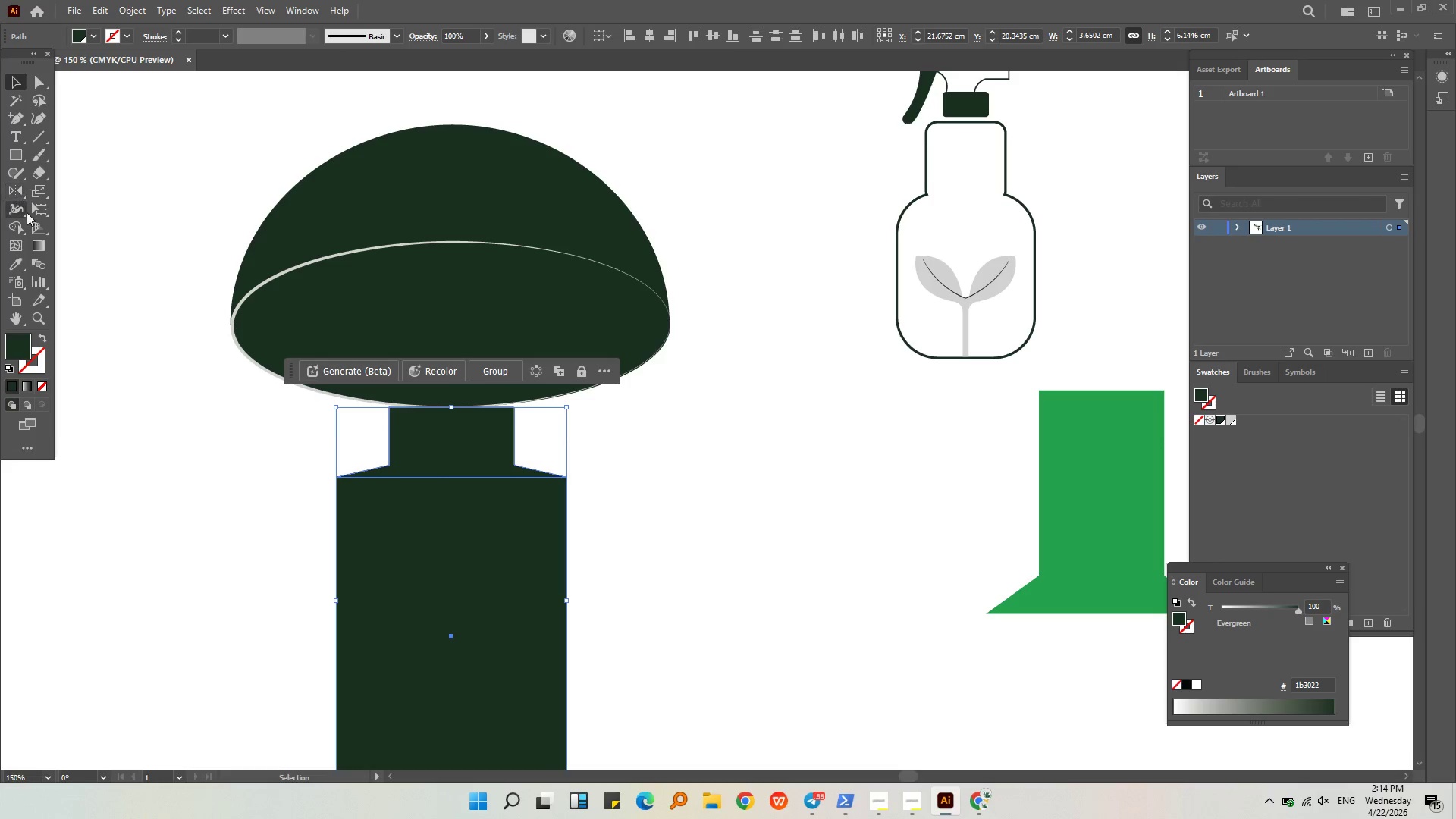 
left_click([15, 228])
 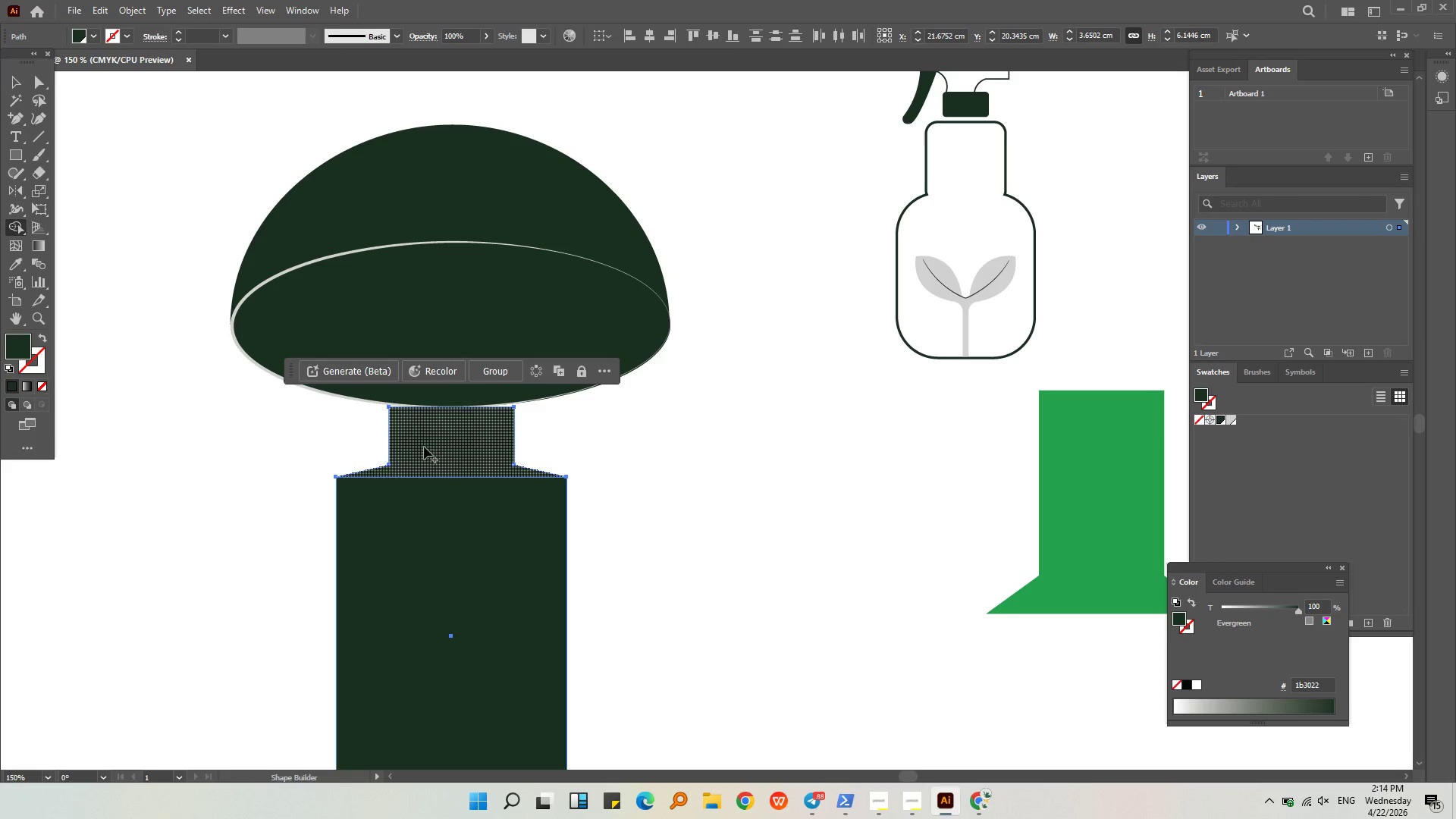 
left_click_drag(start_coordinate=[433, 450], to_coordinate=[427, 562])
 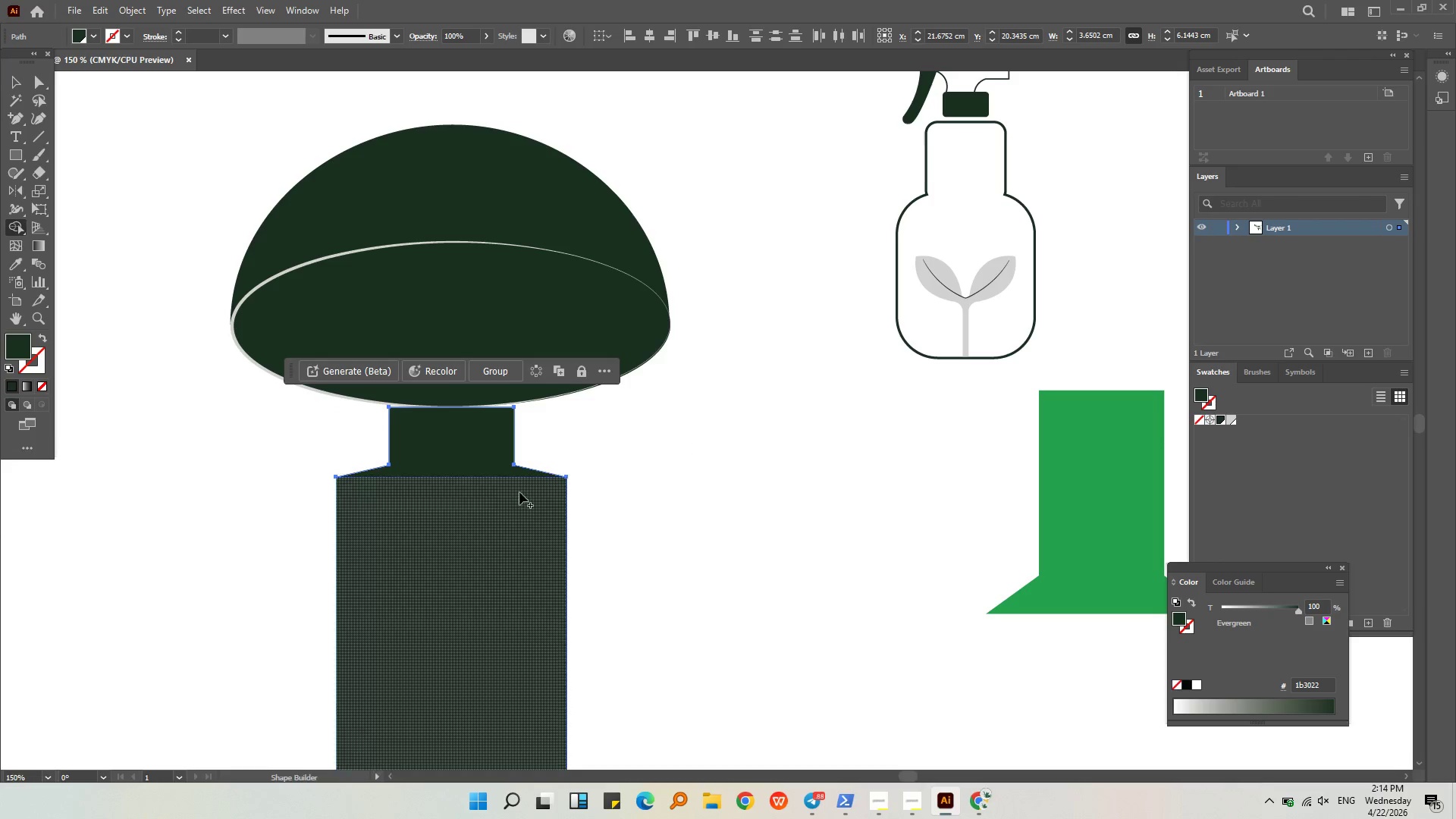 
left_click_drag(start_coordinate=[507, 476], to_coordinate=[485, 465])
 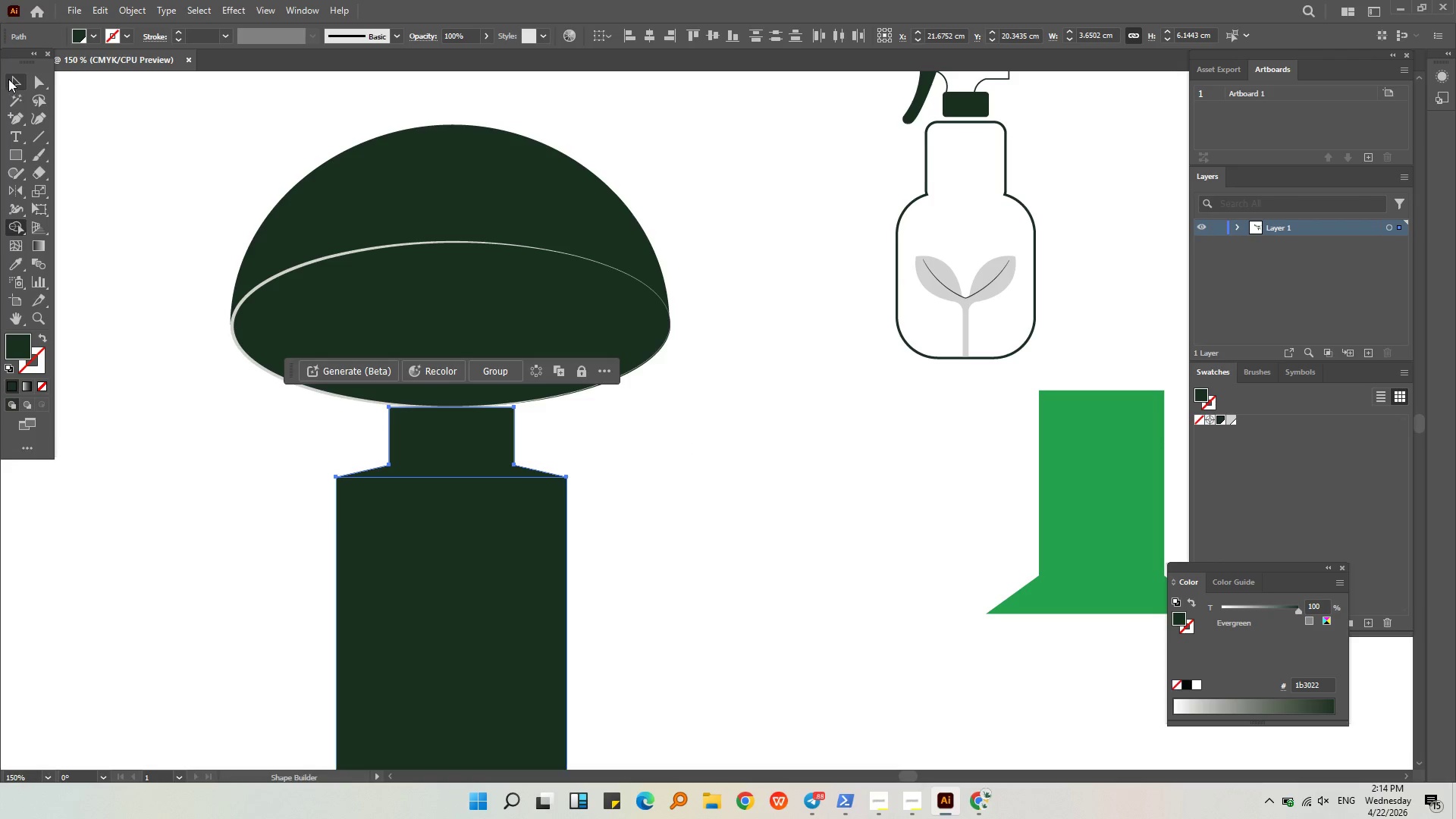 
double_click([595, 504])
 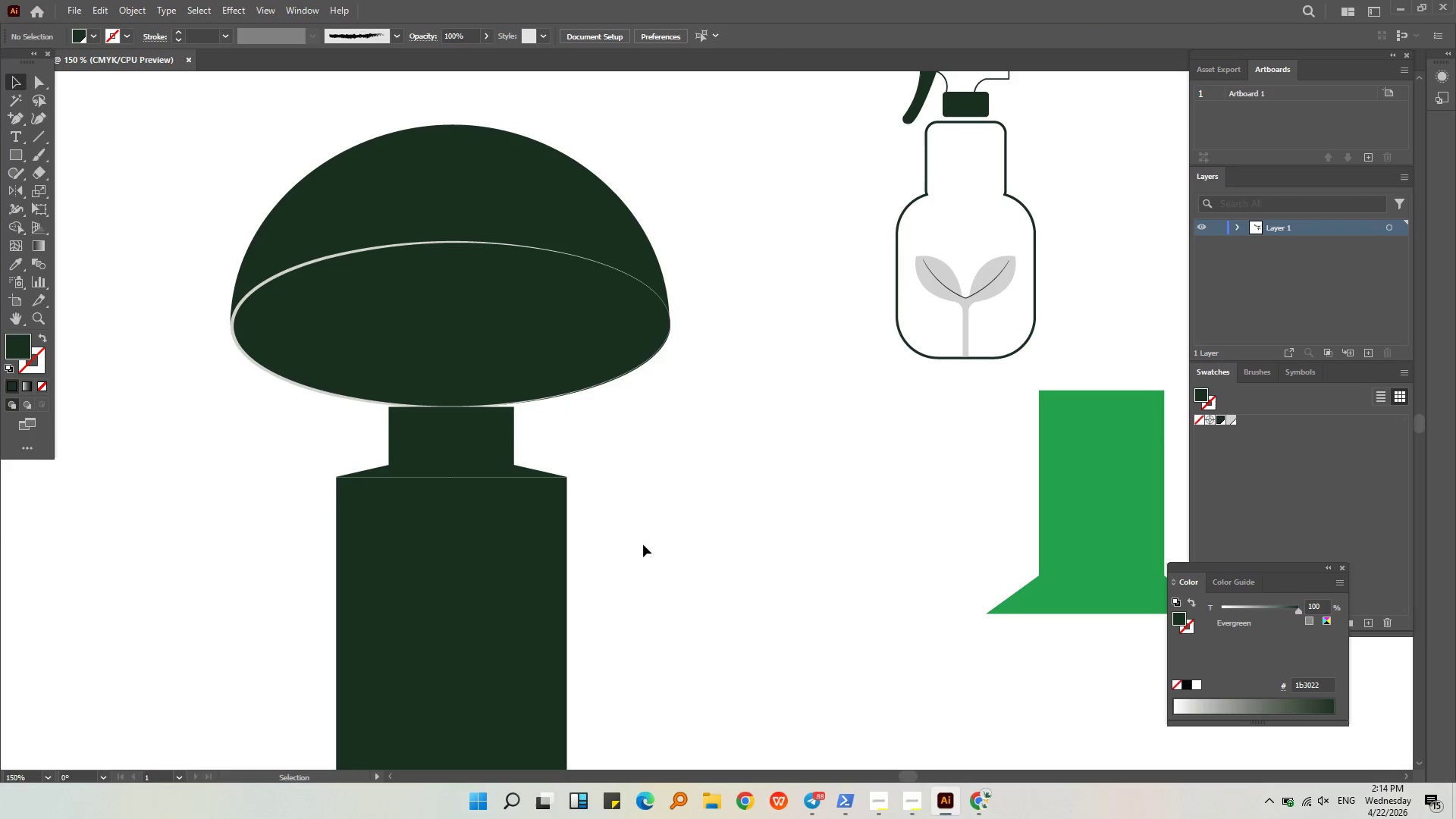 
left_click_drag(start_coordinate=[639, 544], to_coordinate=[518, 466])
 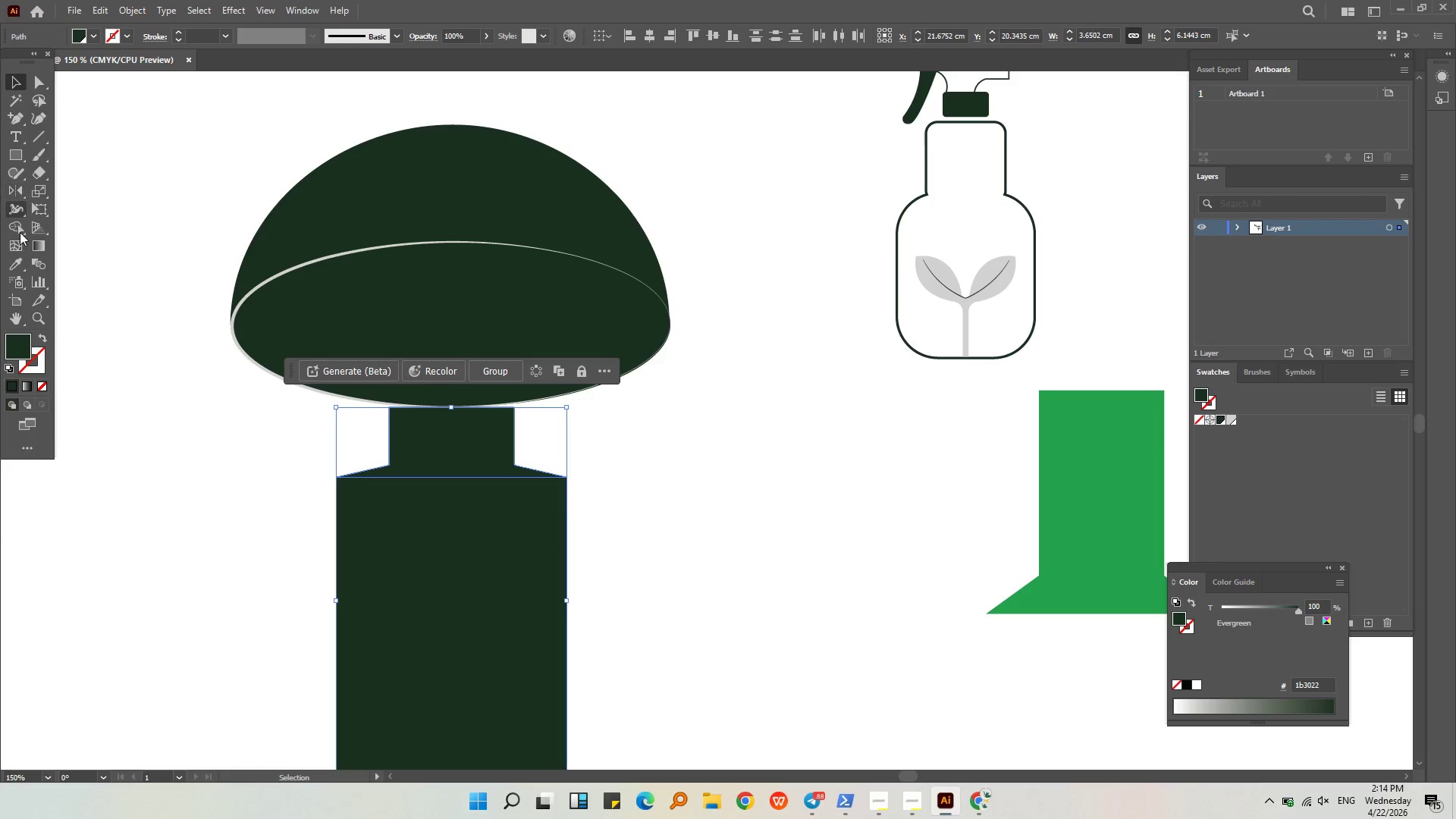 
left_click([22, 225])
 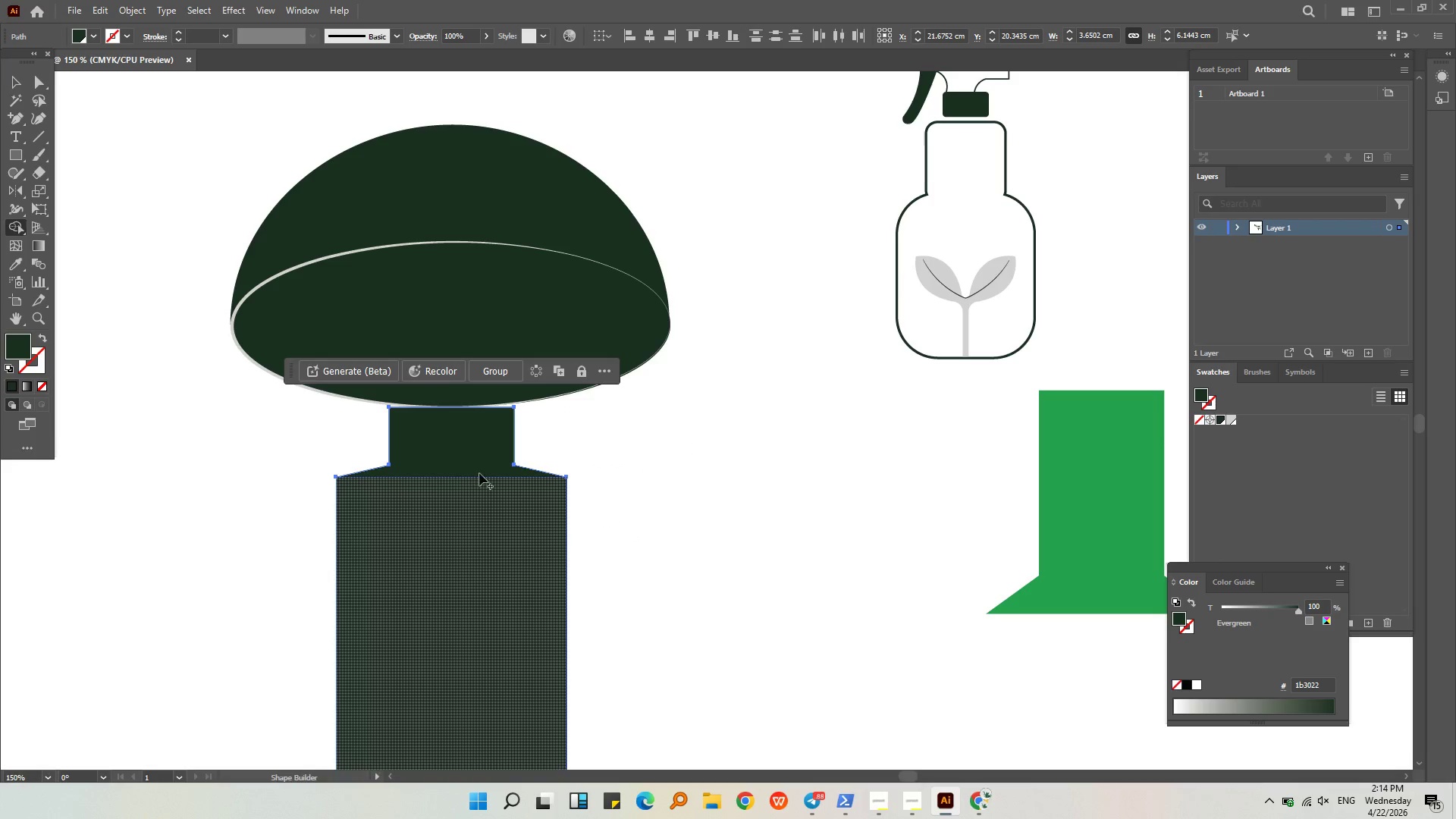 
left_click_drag(start_coordinate=[473, 460], to_coordinate=[473, 497])
 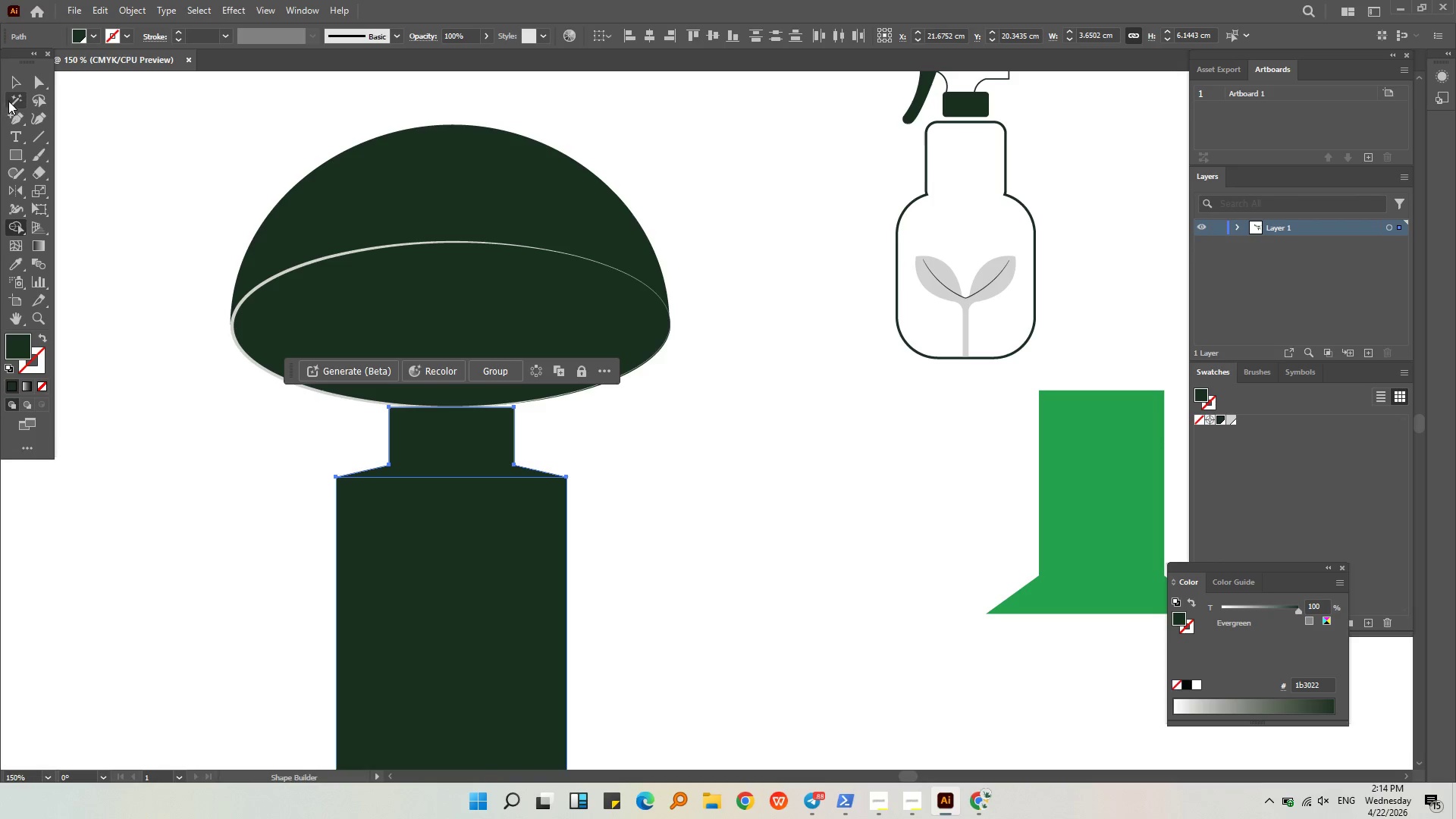 
left_click([6, 79])
 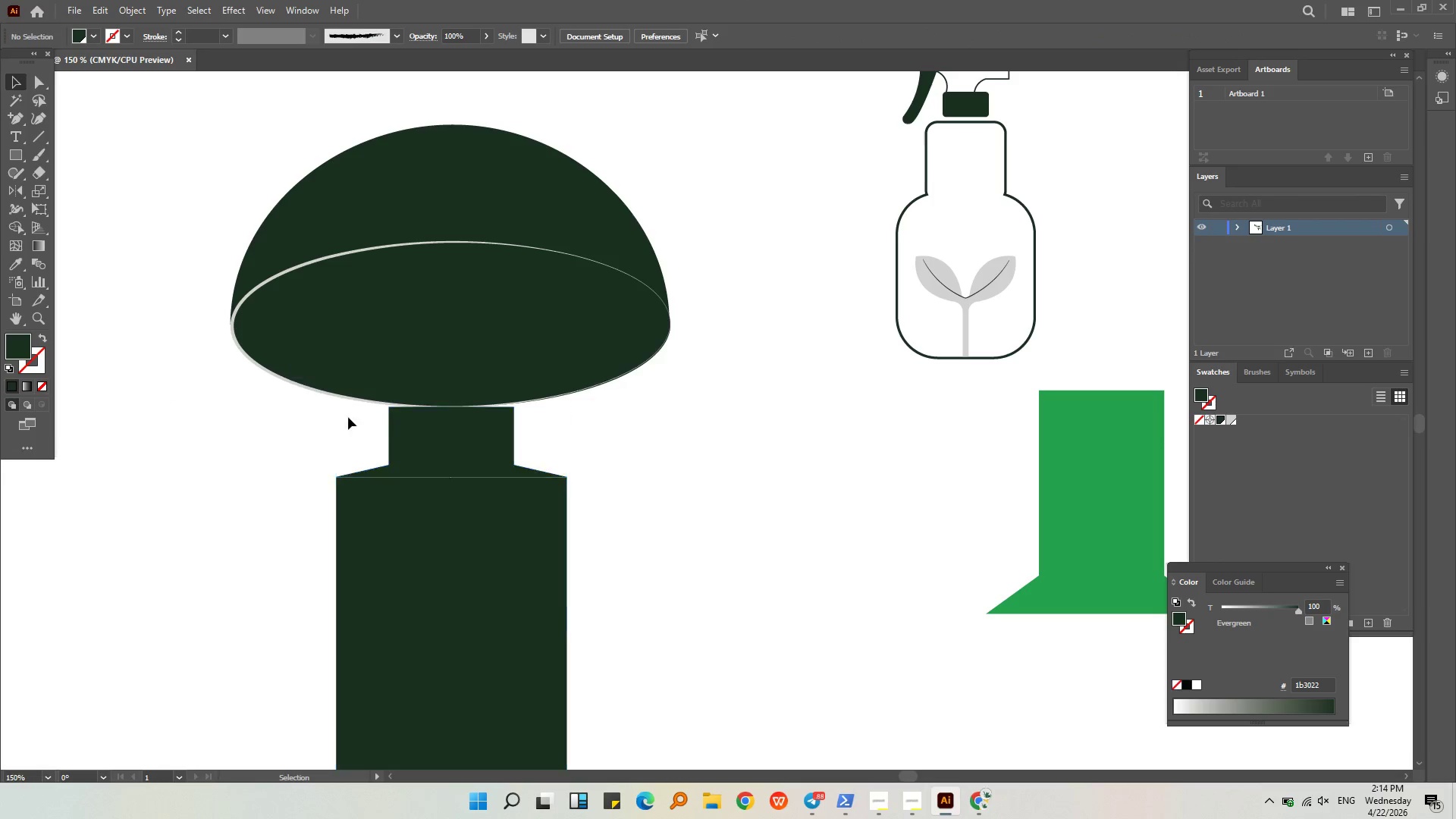 
triple_click([414, 438])
 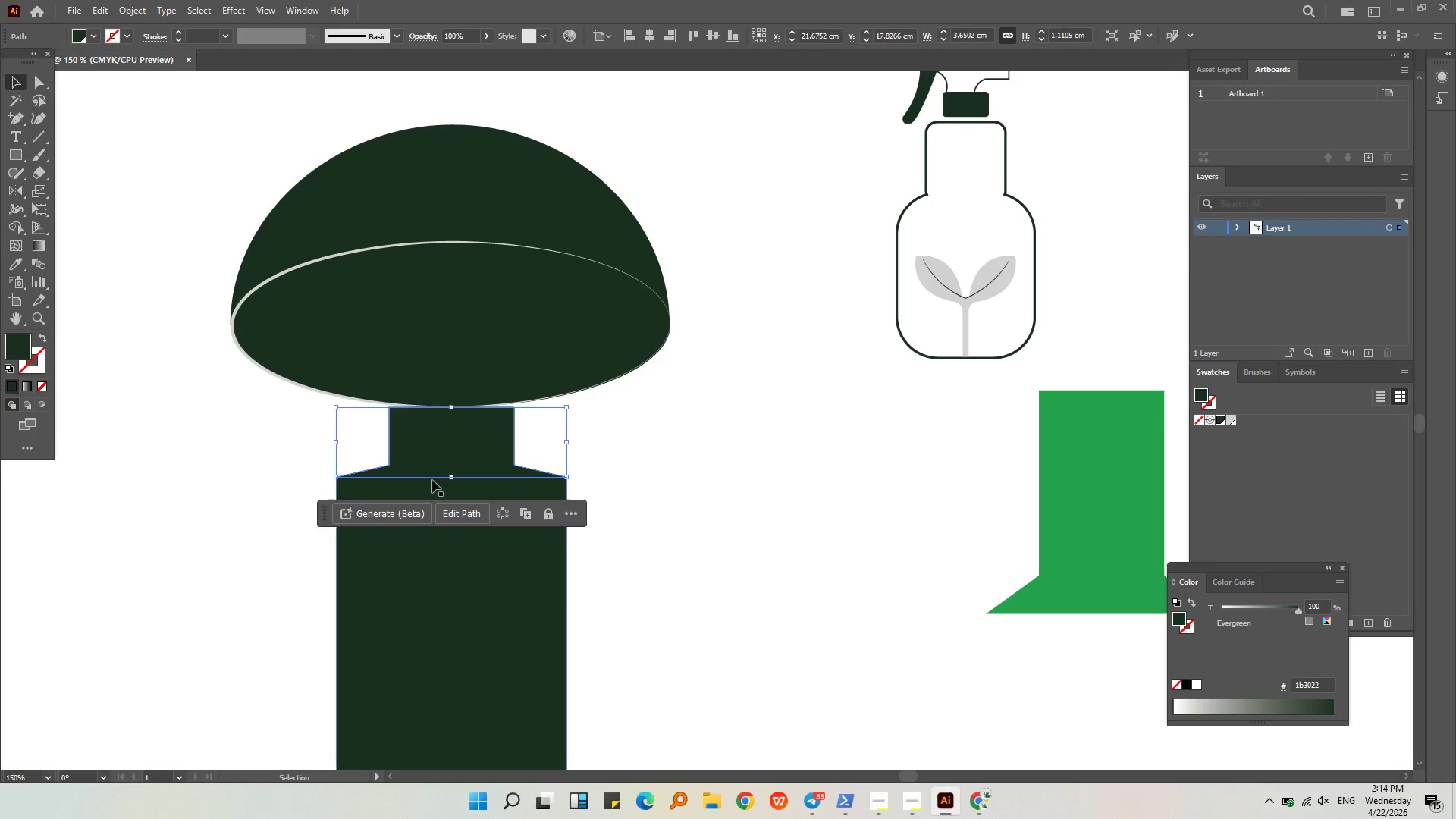 
hold_key(key=AltLeft, duration=0.33)
 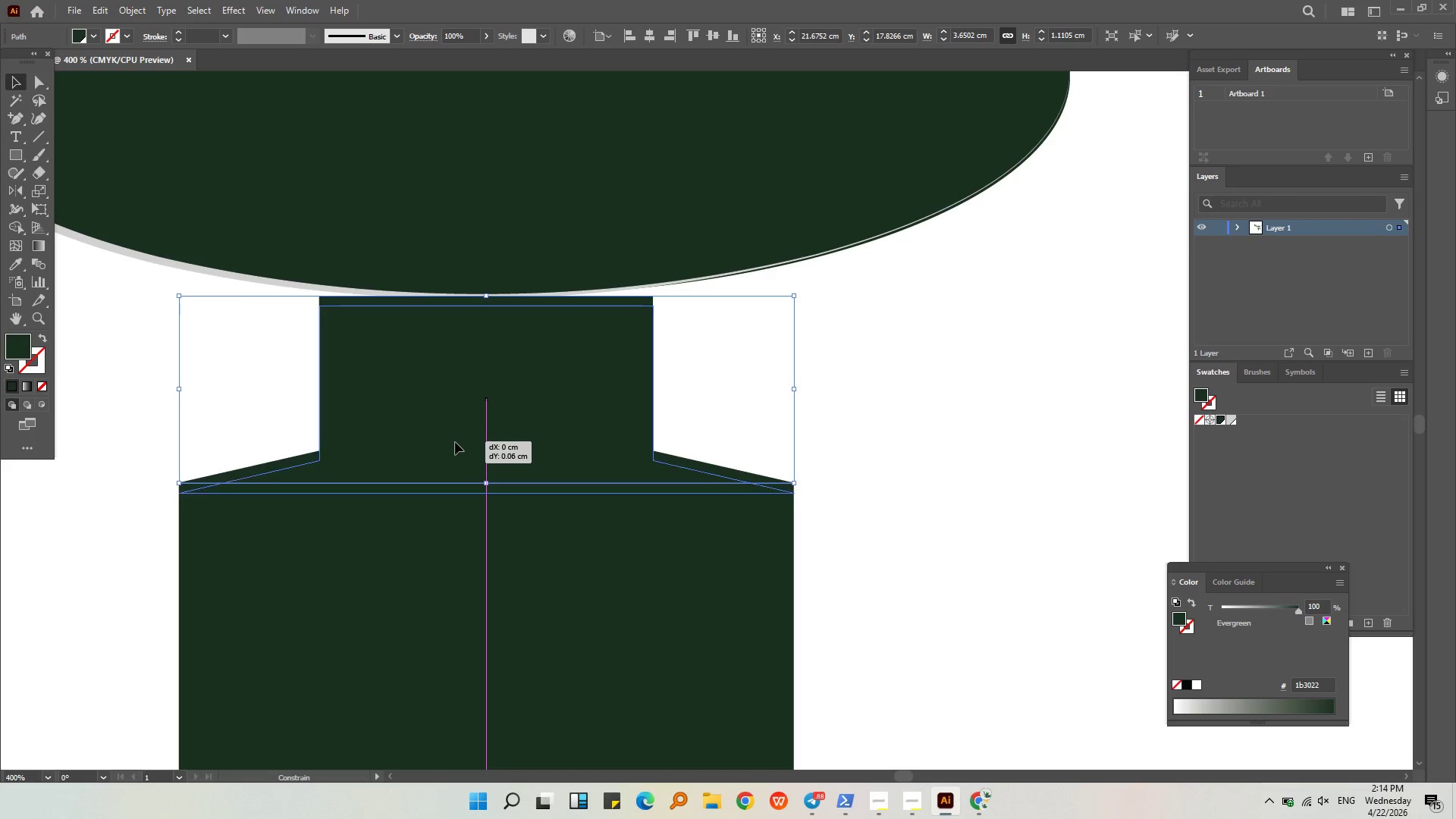 
left_click_drag(start_coordinate=[455, 431], to_coordinate=[455, 442])
 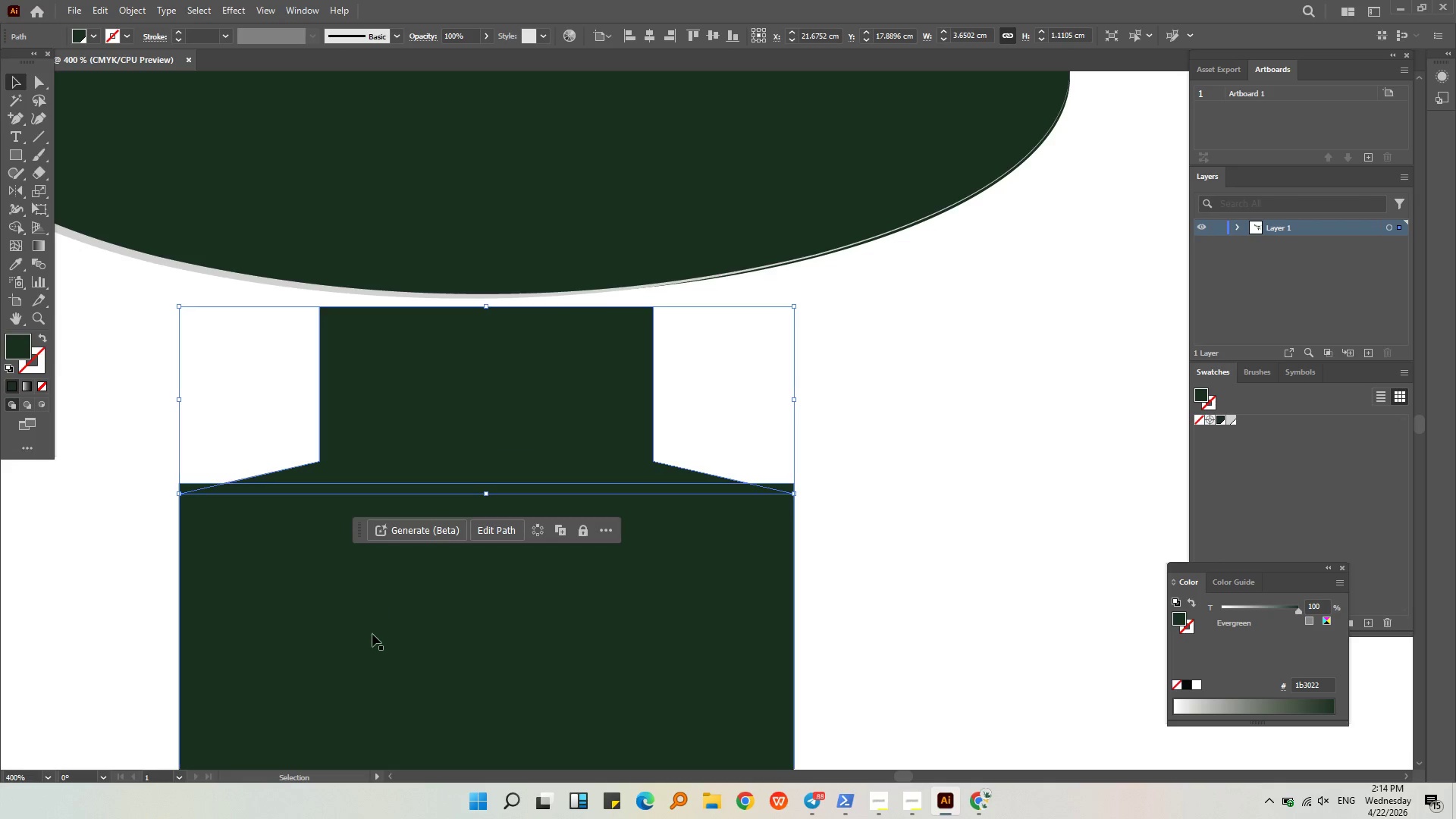 
scroll: coordinate [436, 476], scroll_direction: up, amount: 2.0
 